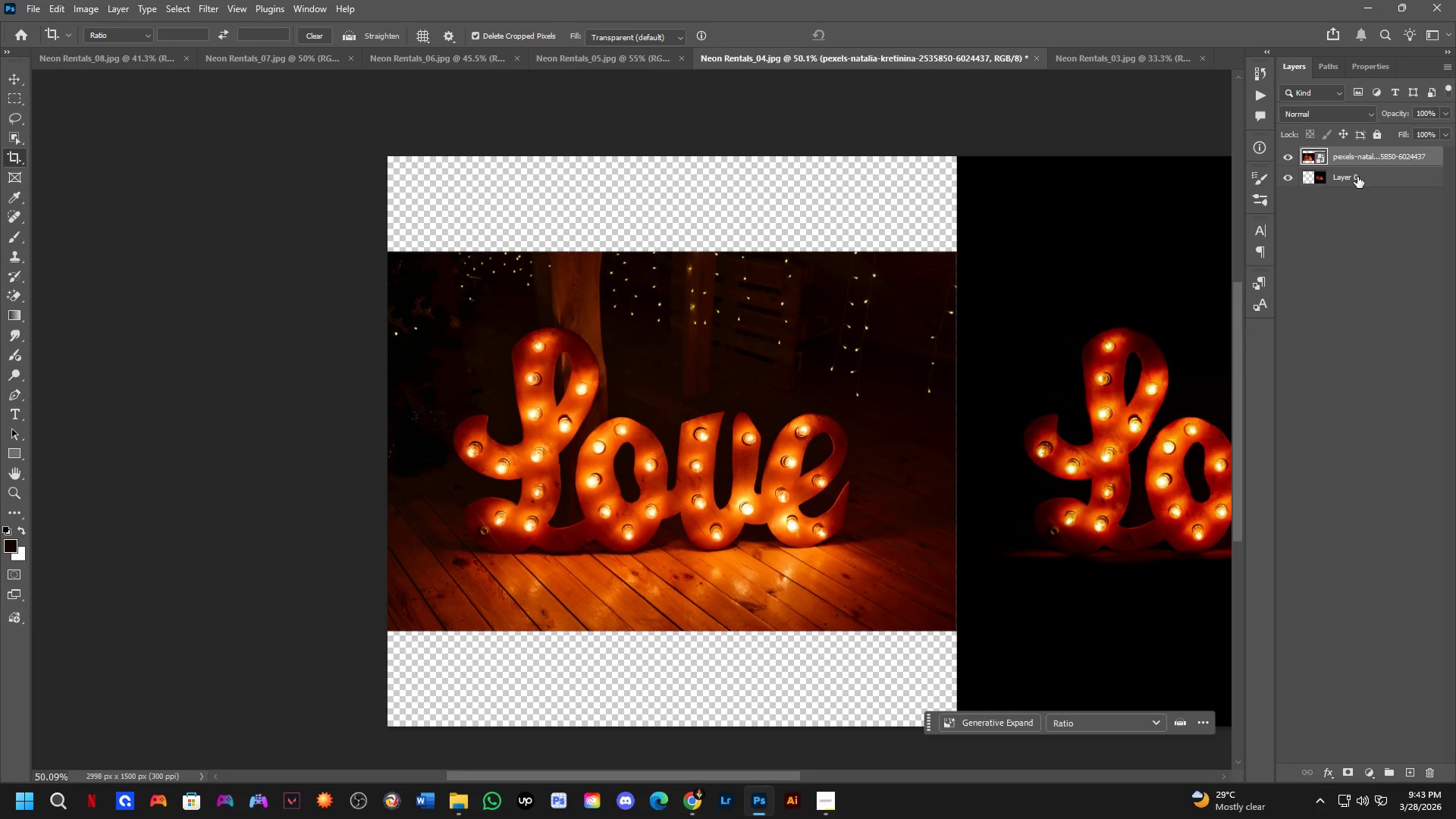 
left_click([1362, 177])
 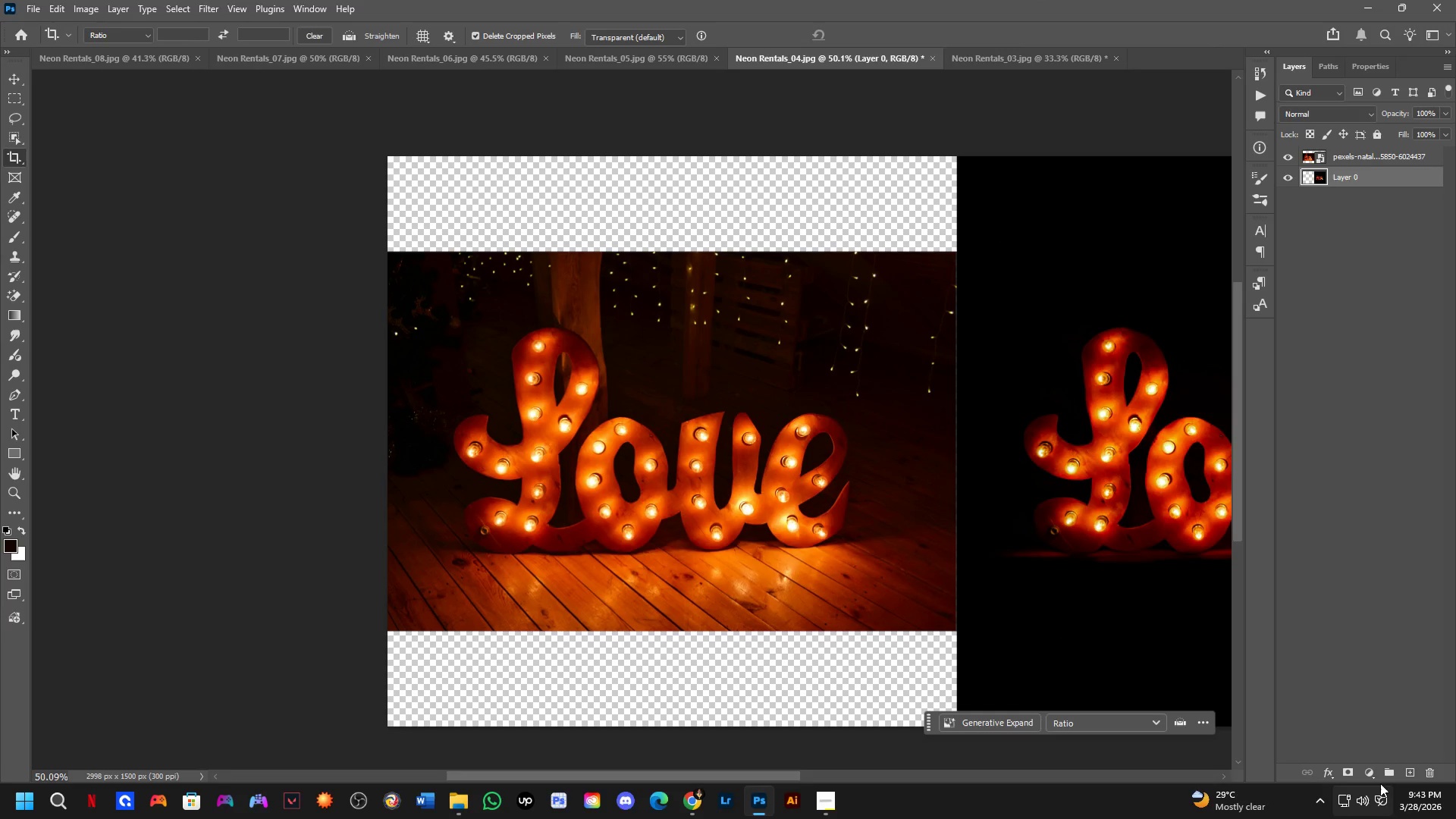 
left_click([1373, 777])
 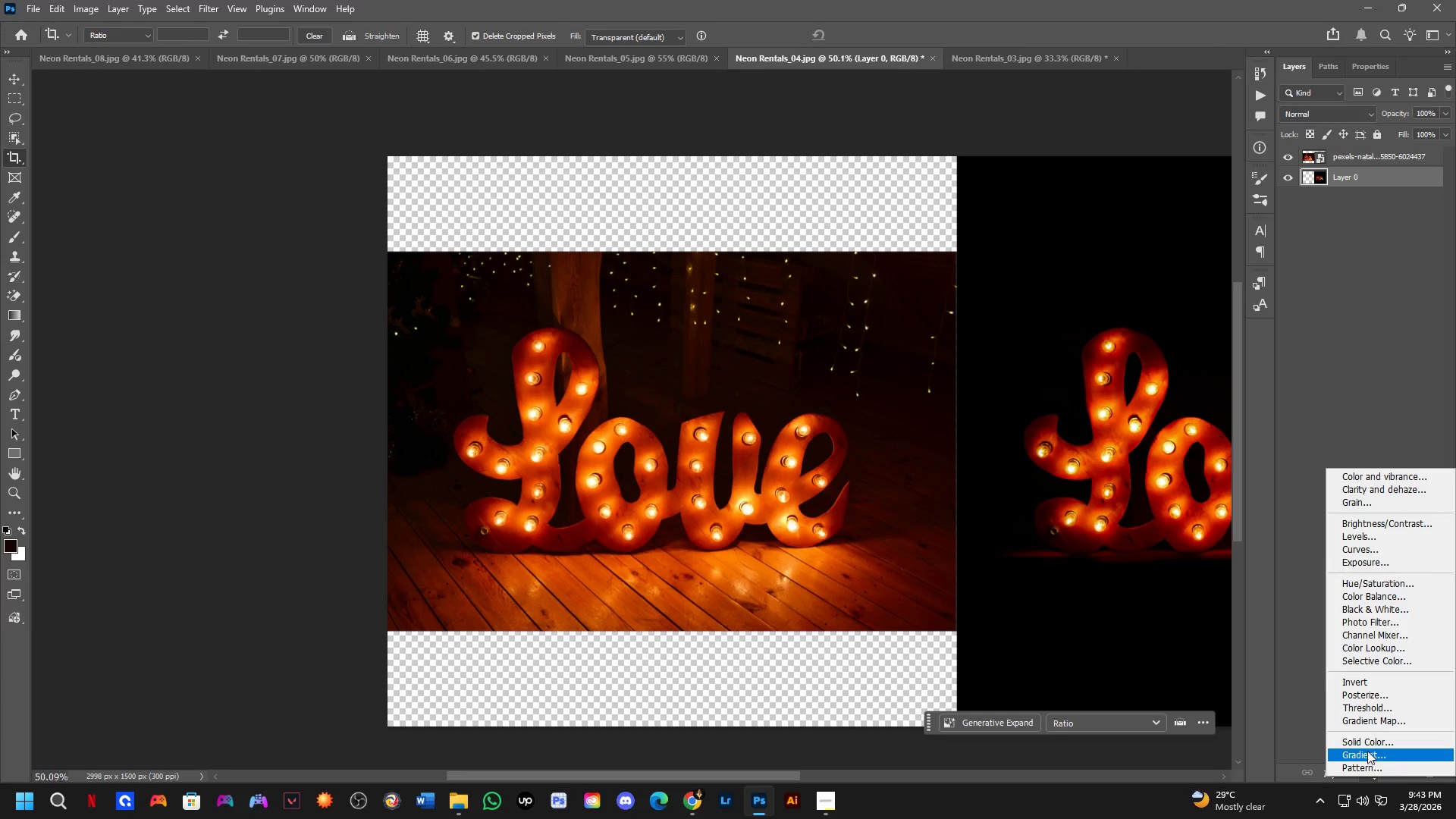 
left_click([1367, 745])
 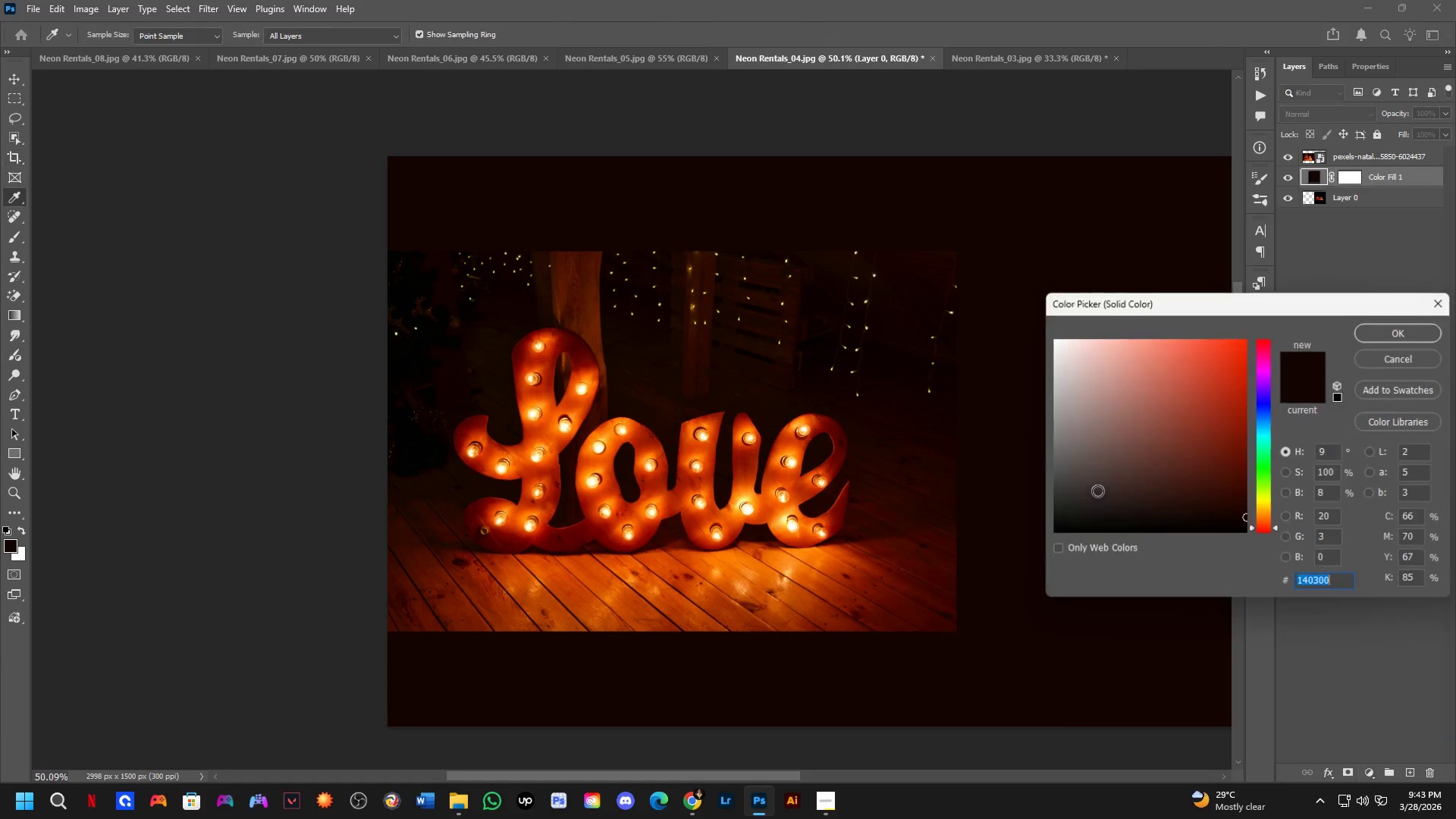 
left_click_drag(start_coordinate=[1099, 450], to_coordinate=[1030, 305])
 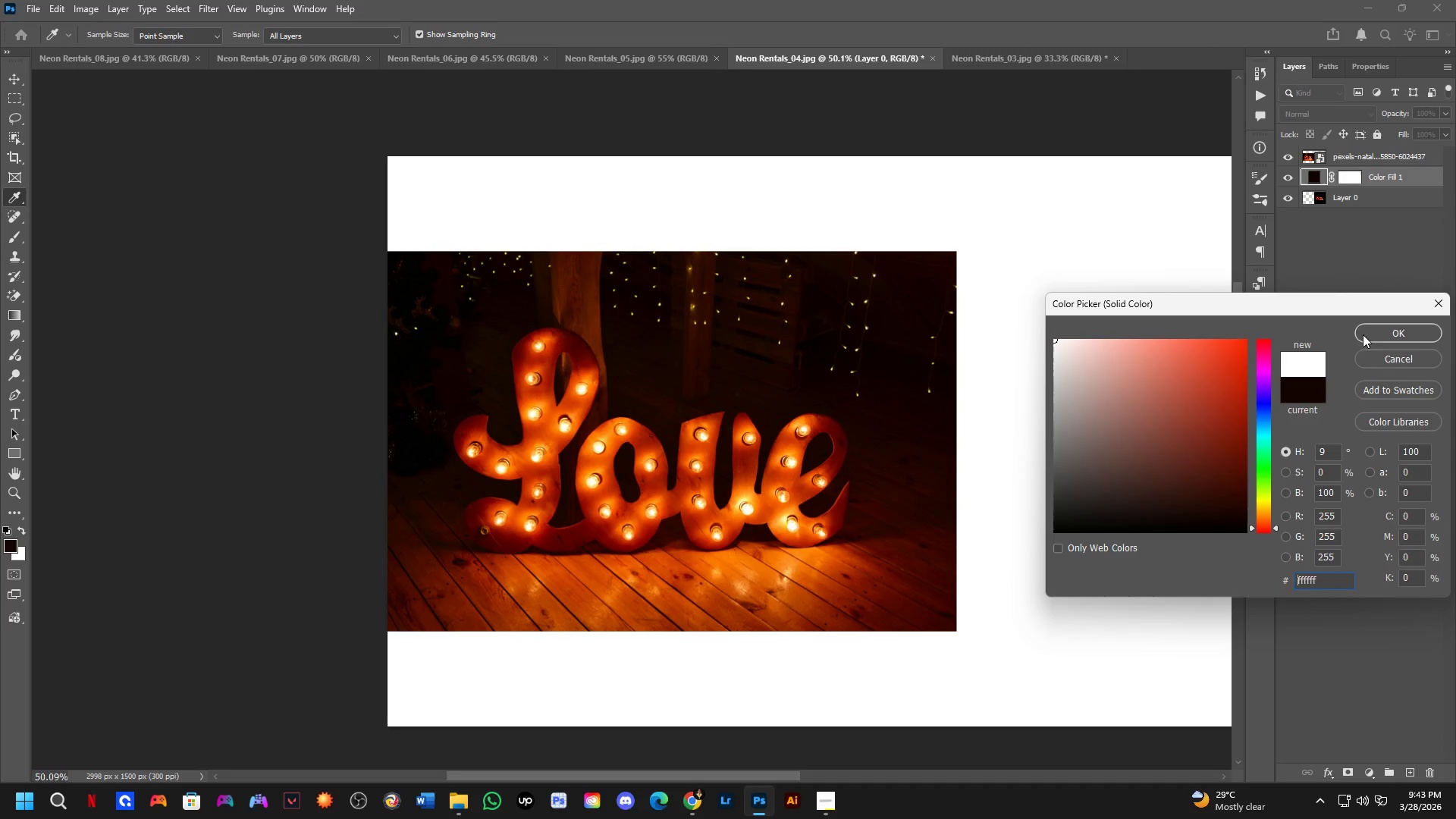 
left_click([1376, 328])
 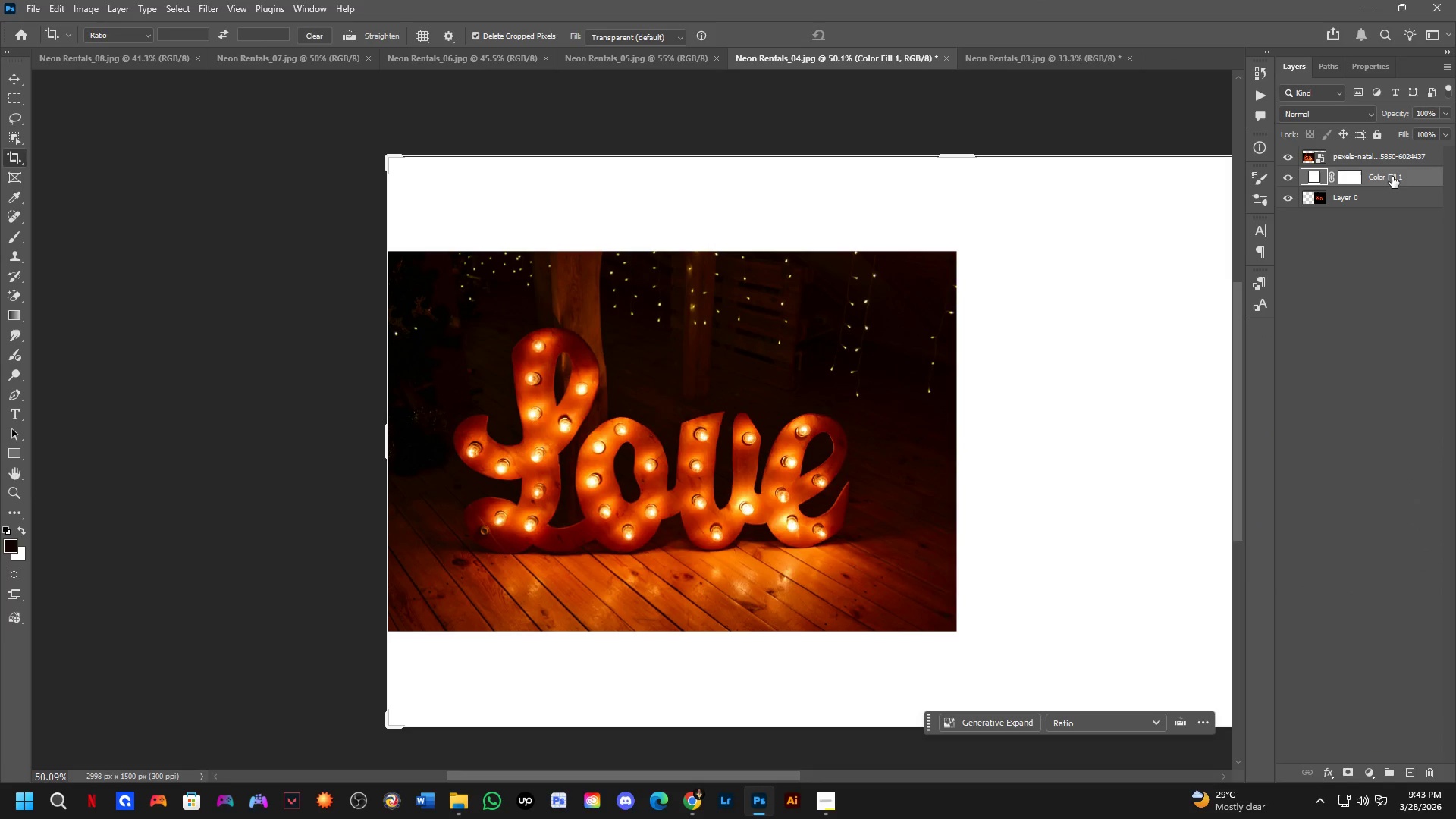 
left_click_drag(start_coordinate=[1392, 176], to_coordinate=[1391, 209])
 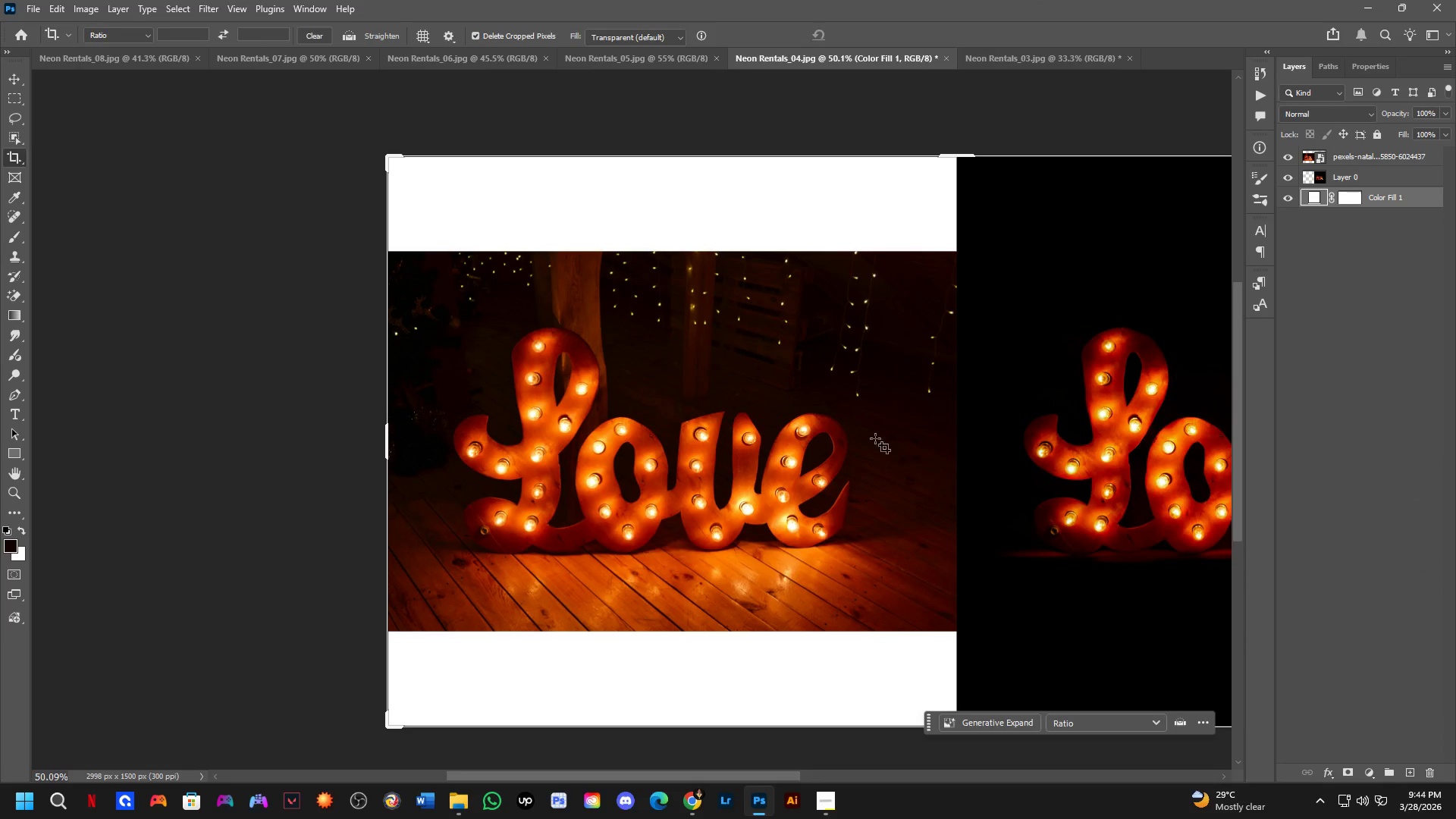 
hold_key(key=Space, duration=0.38)
 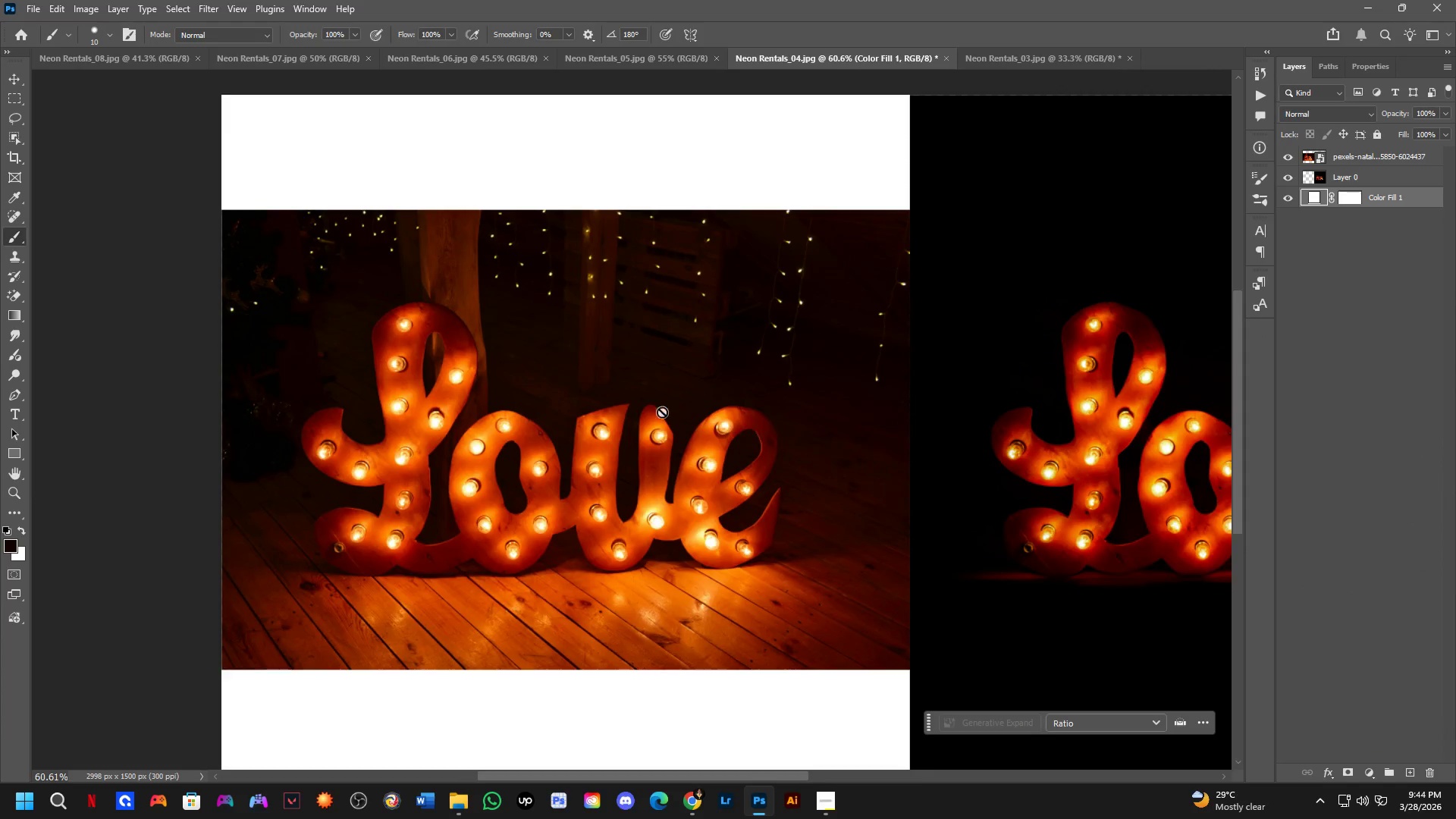 
left_click_drag(start_coordinate=[901, 453], to_coordinate=[833, 450])
 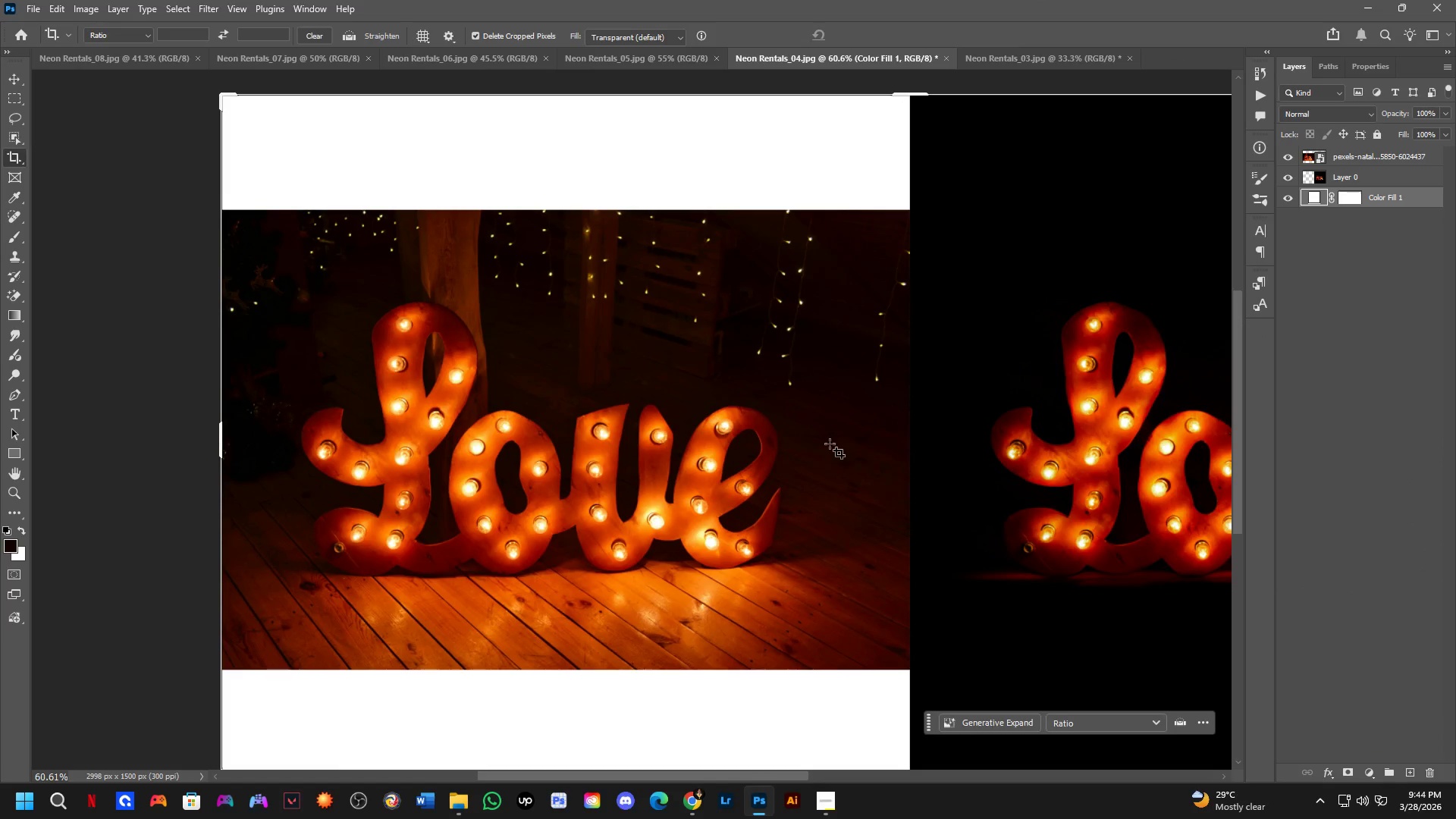 
scroll: coordinate [857, 438], scroll_direction: up, amount: 2.0
 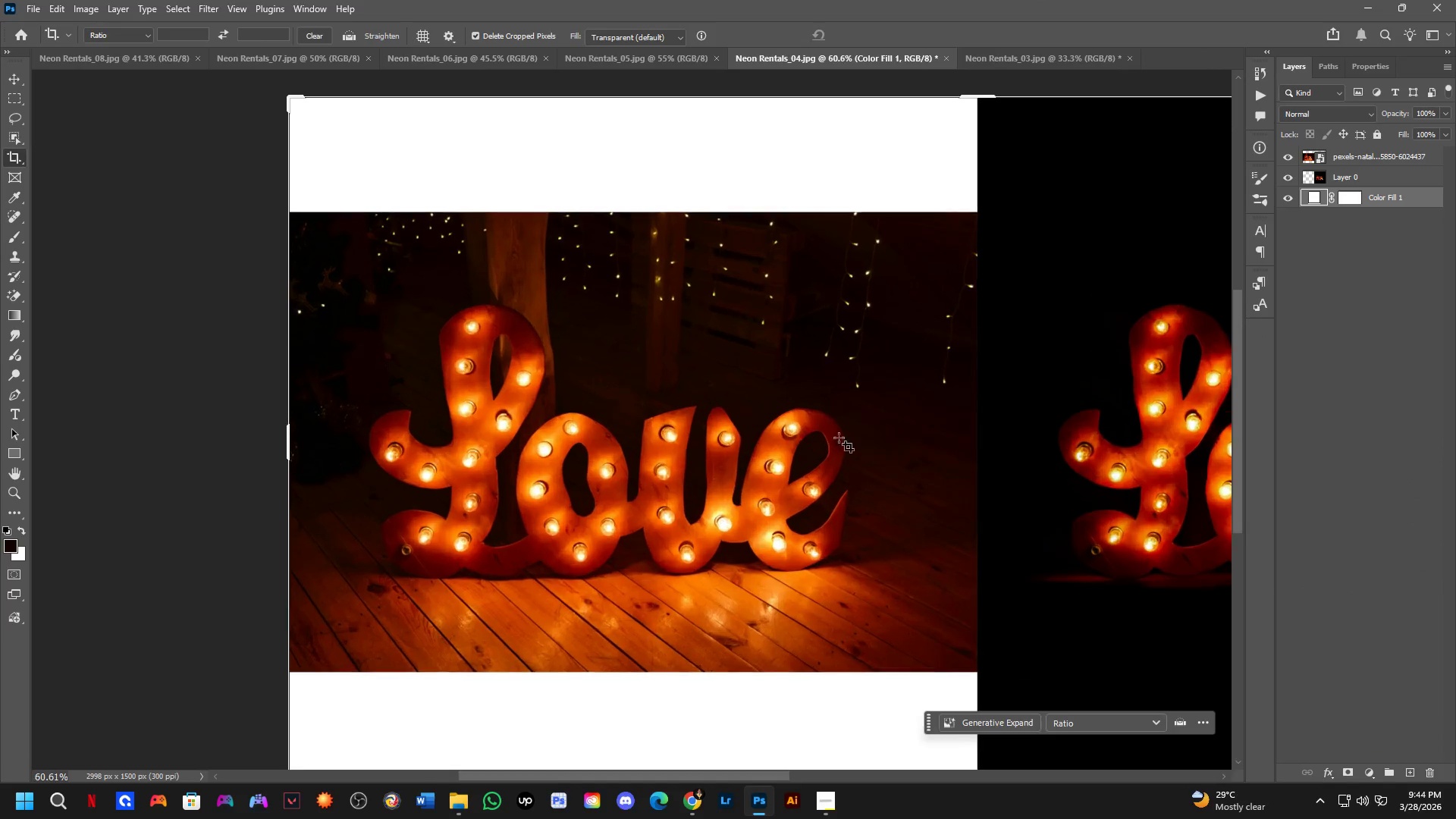 
key(B)
 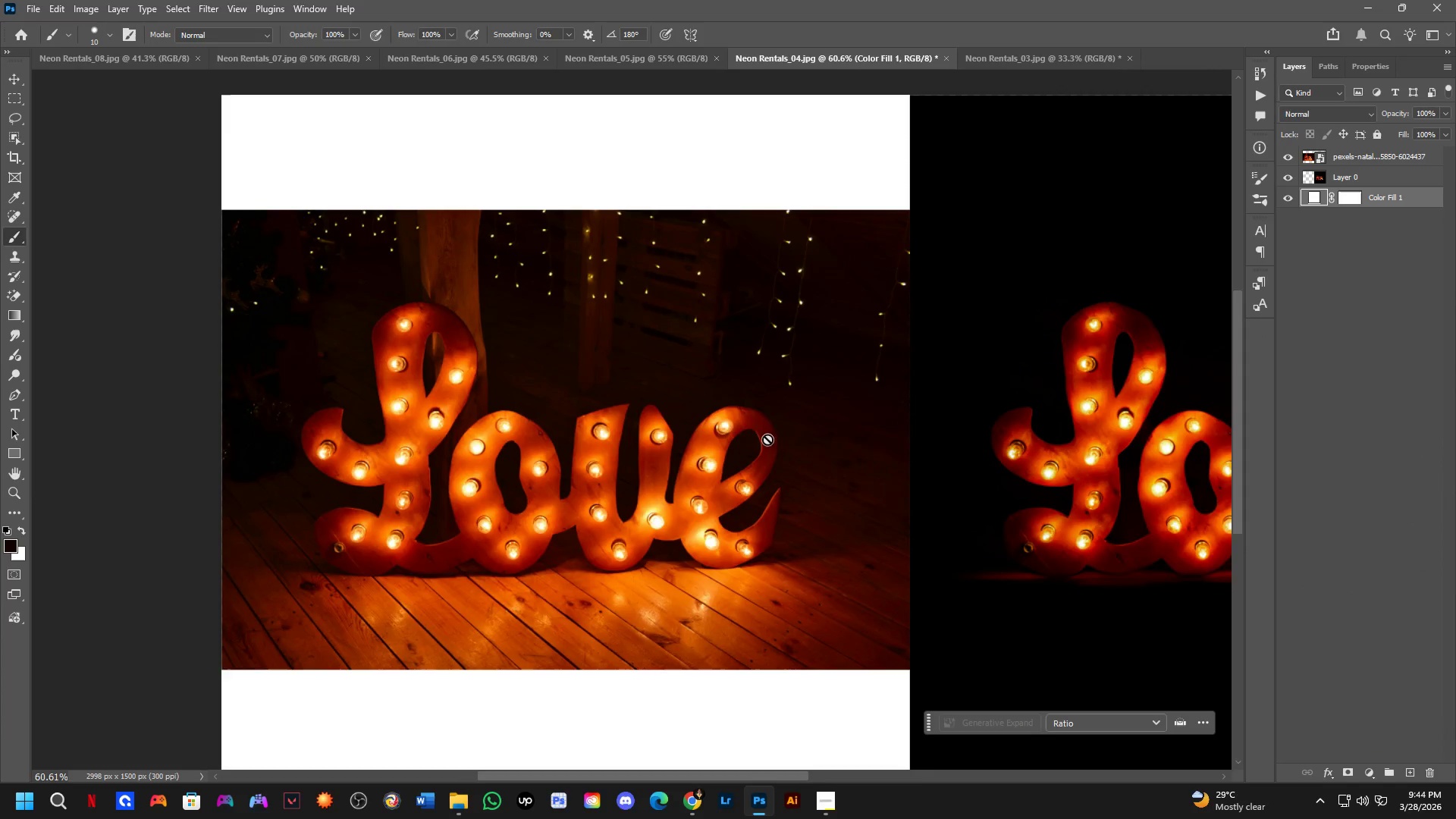 
key(Control+ControlLeft)
 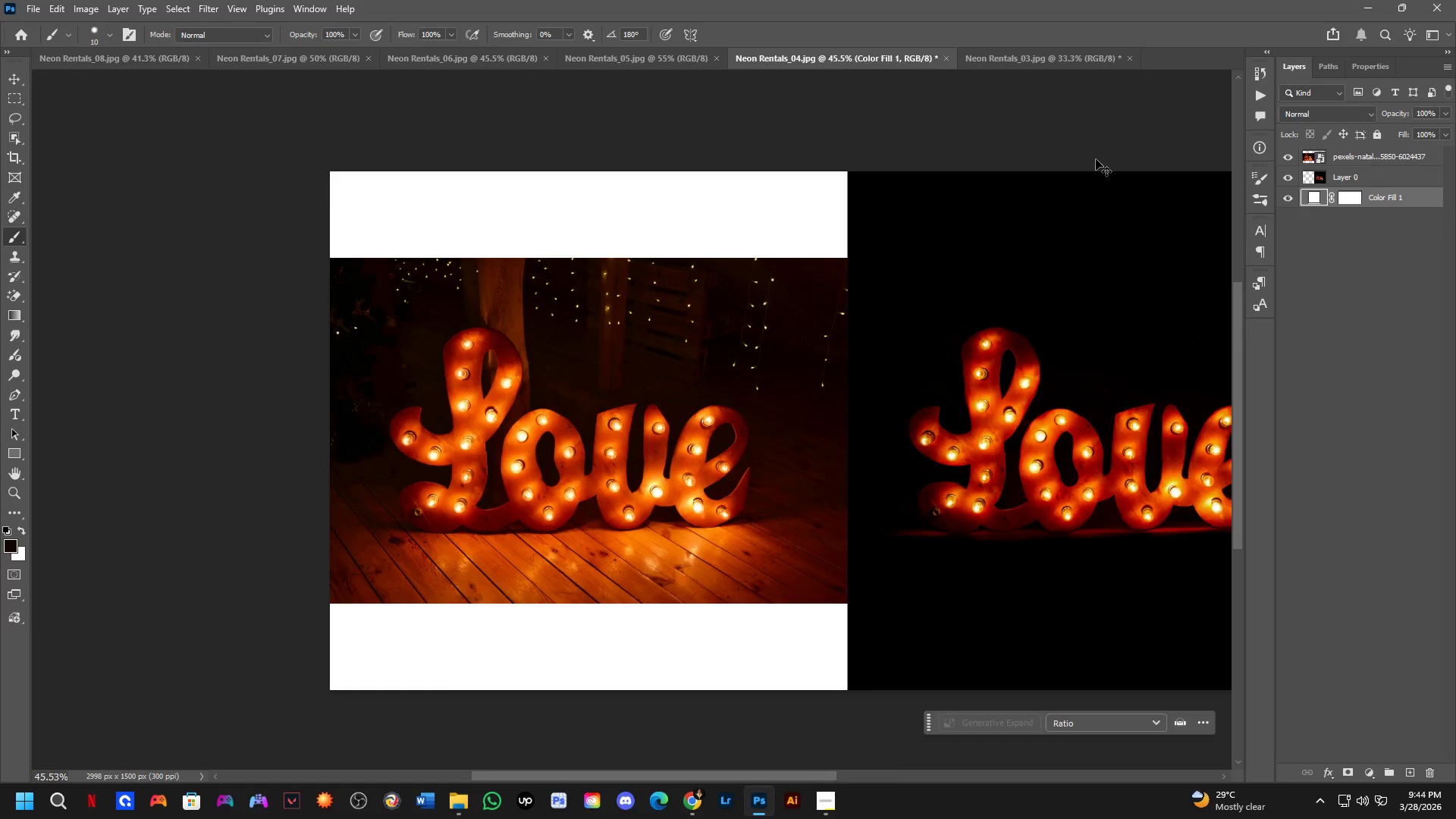 
key(Control+Tab)
 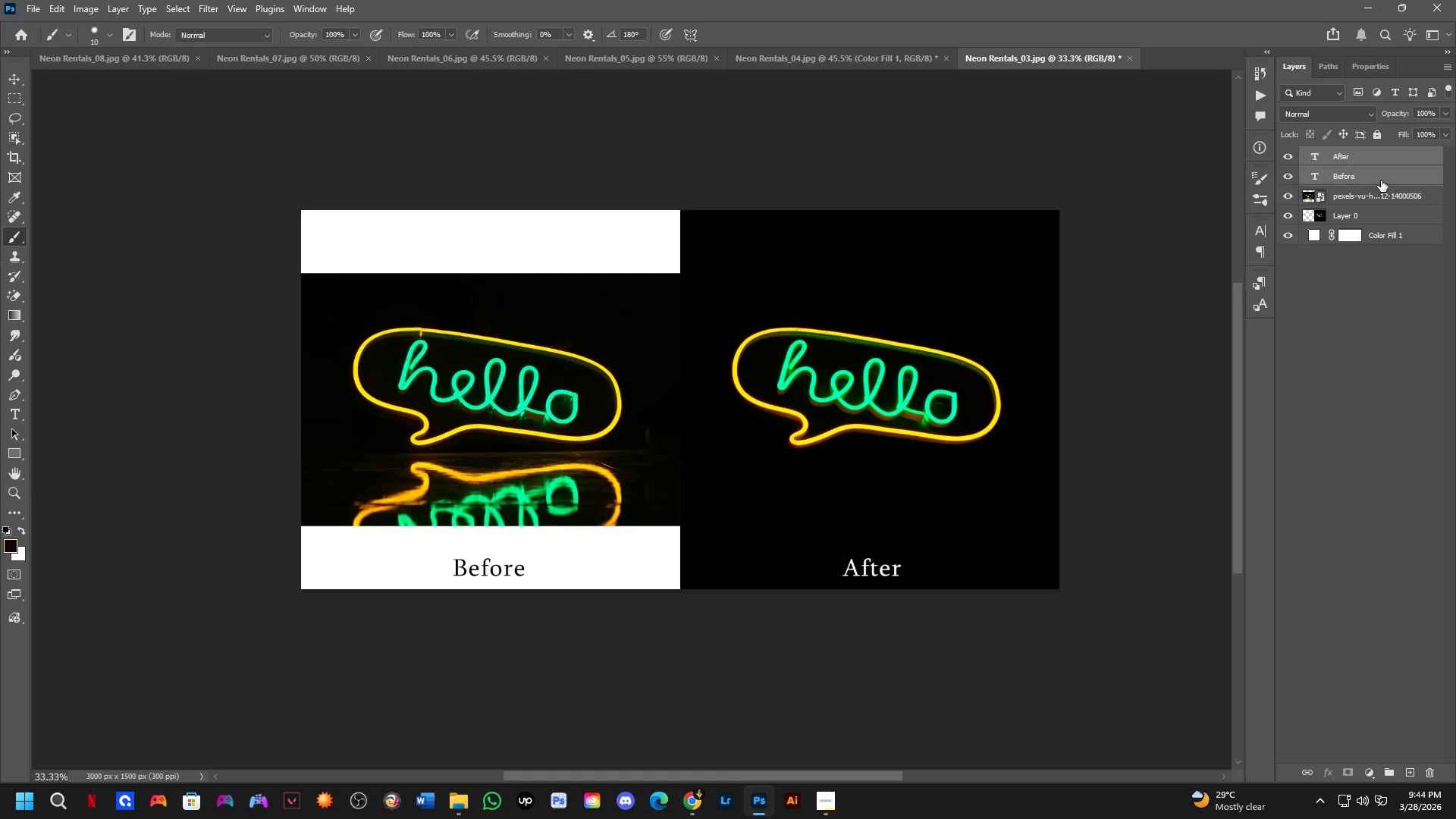 
scroll: coordinate [656, 398], scroll_direction: down, amount: 3.0
 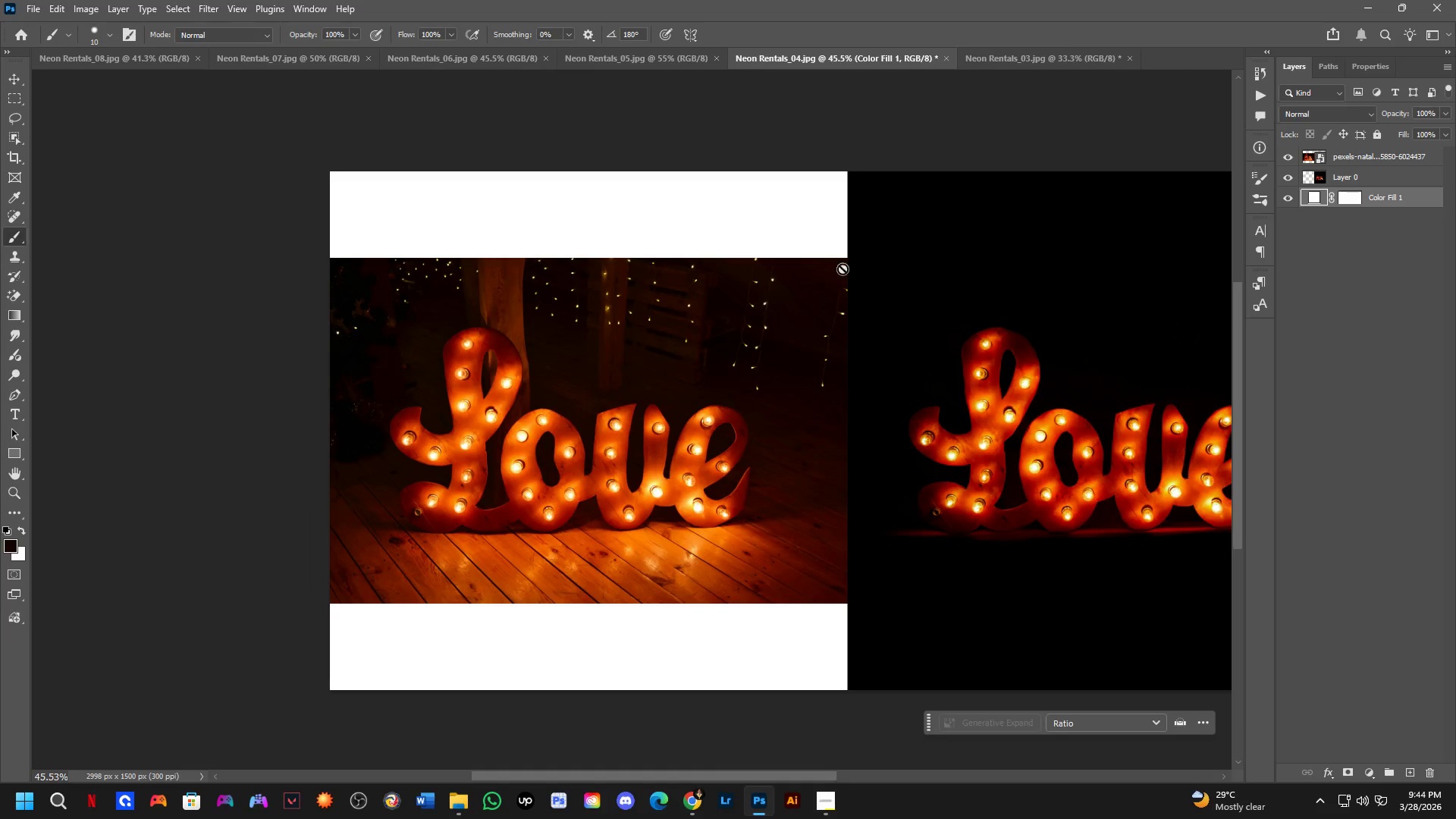 
left_click_drag(start_coordinate=[1381, 180], to_coordinate=[788, 499])
 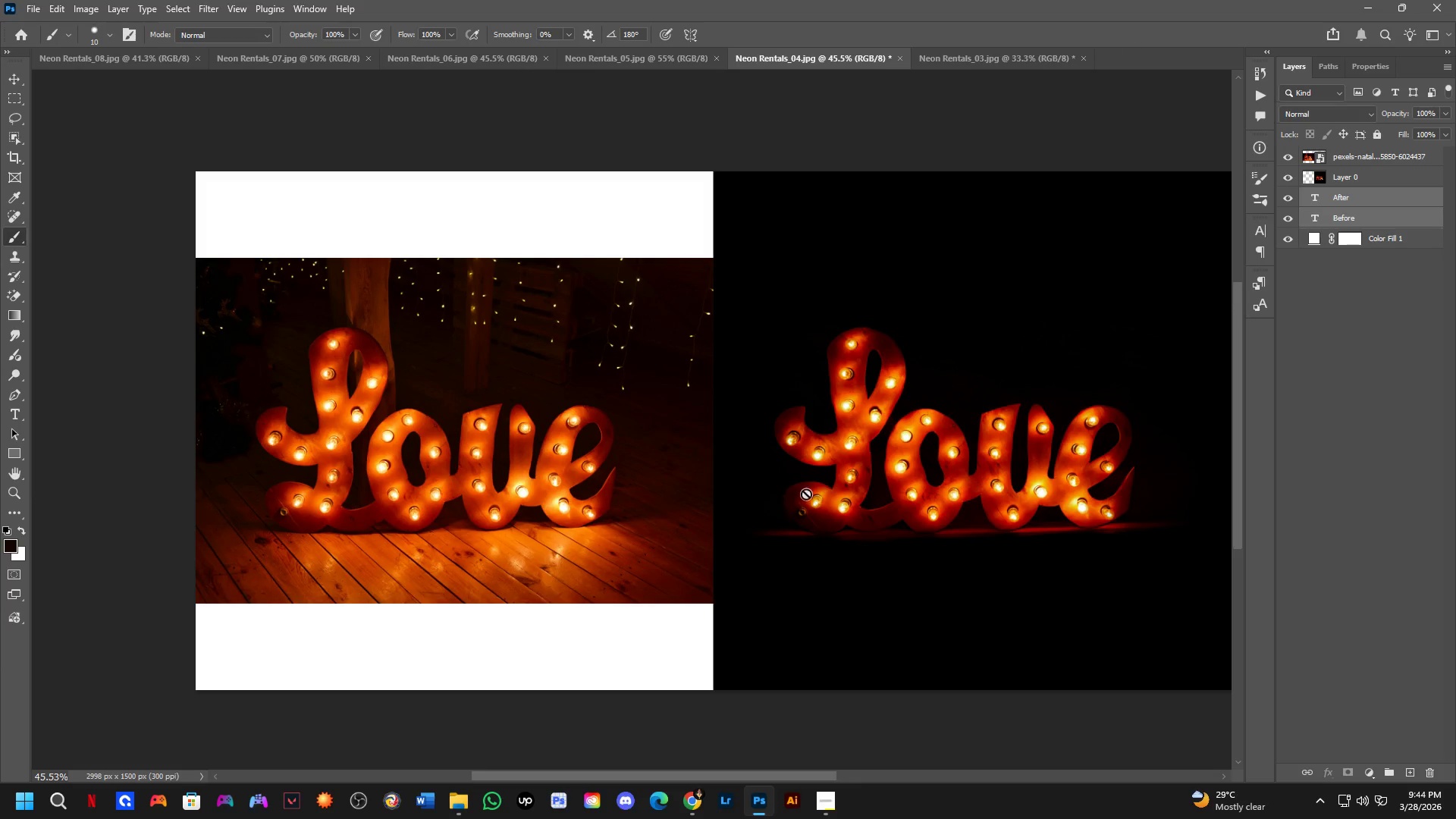 
hold_key(key=ShiftLeft, duration=0.84)
 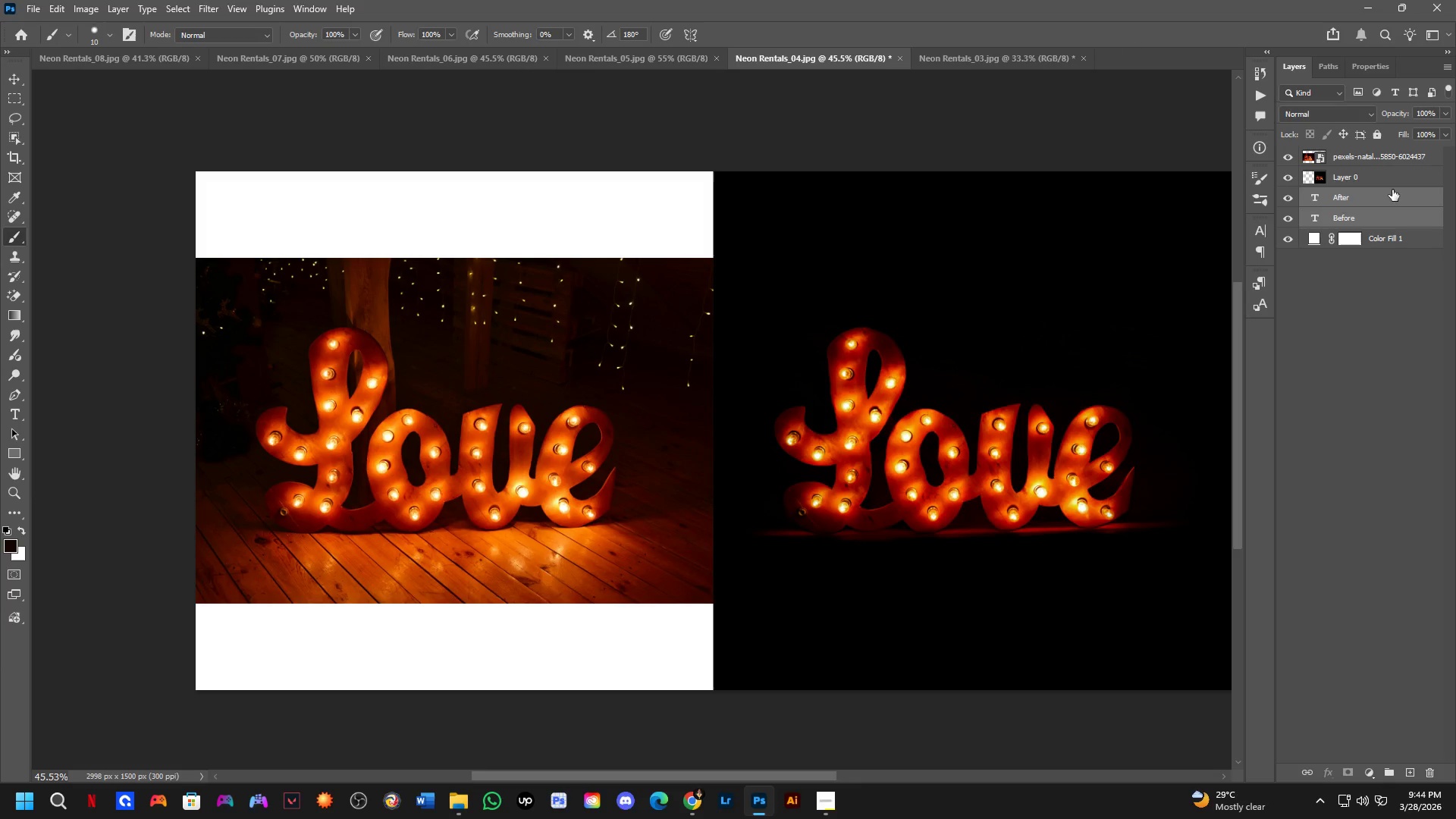 
left_click_drag(start_coordinate=[1392, 194], to_coordinate=[1391, 136])
 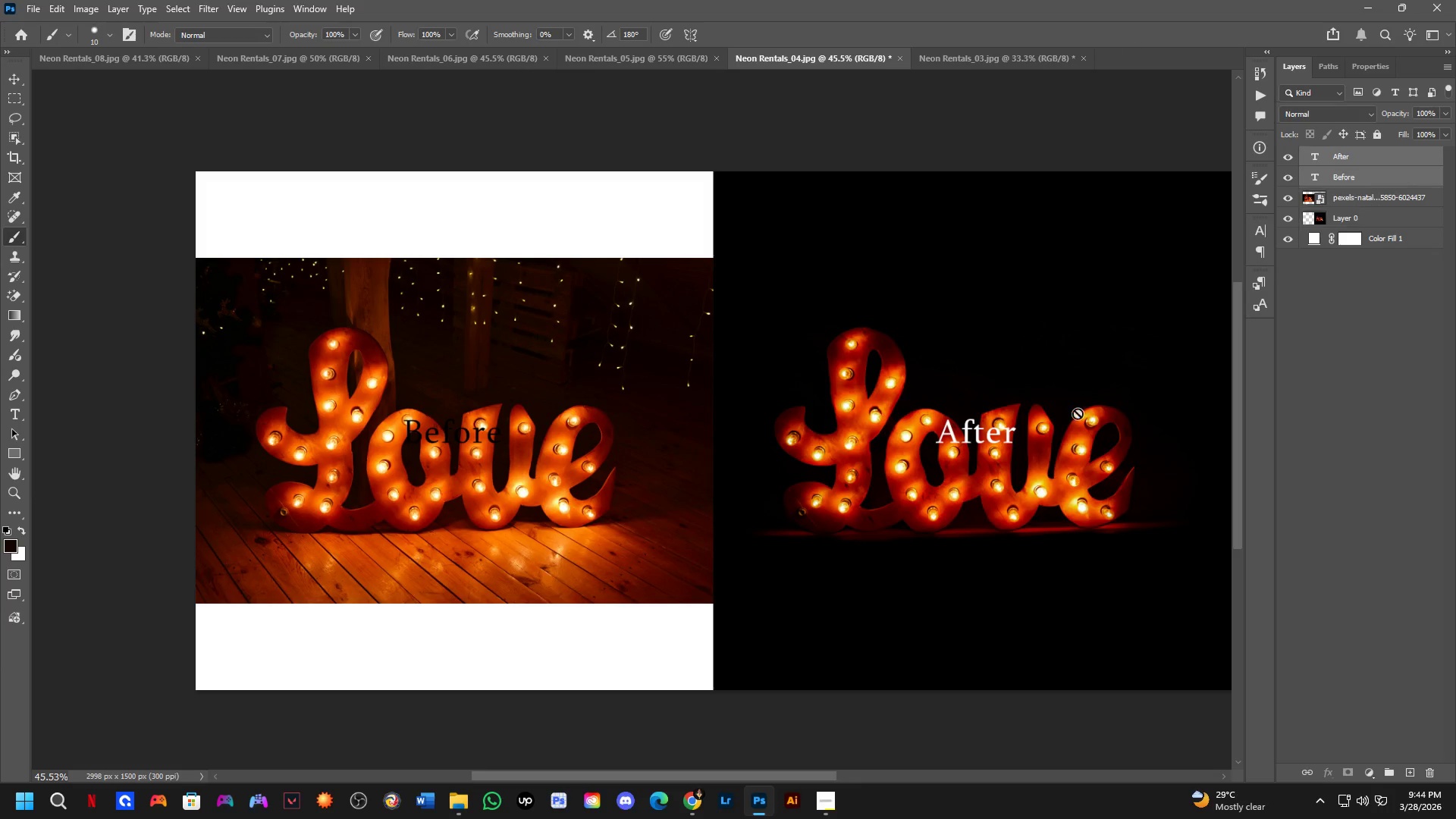 
key(Control+T)
 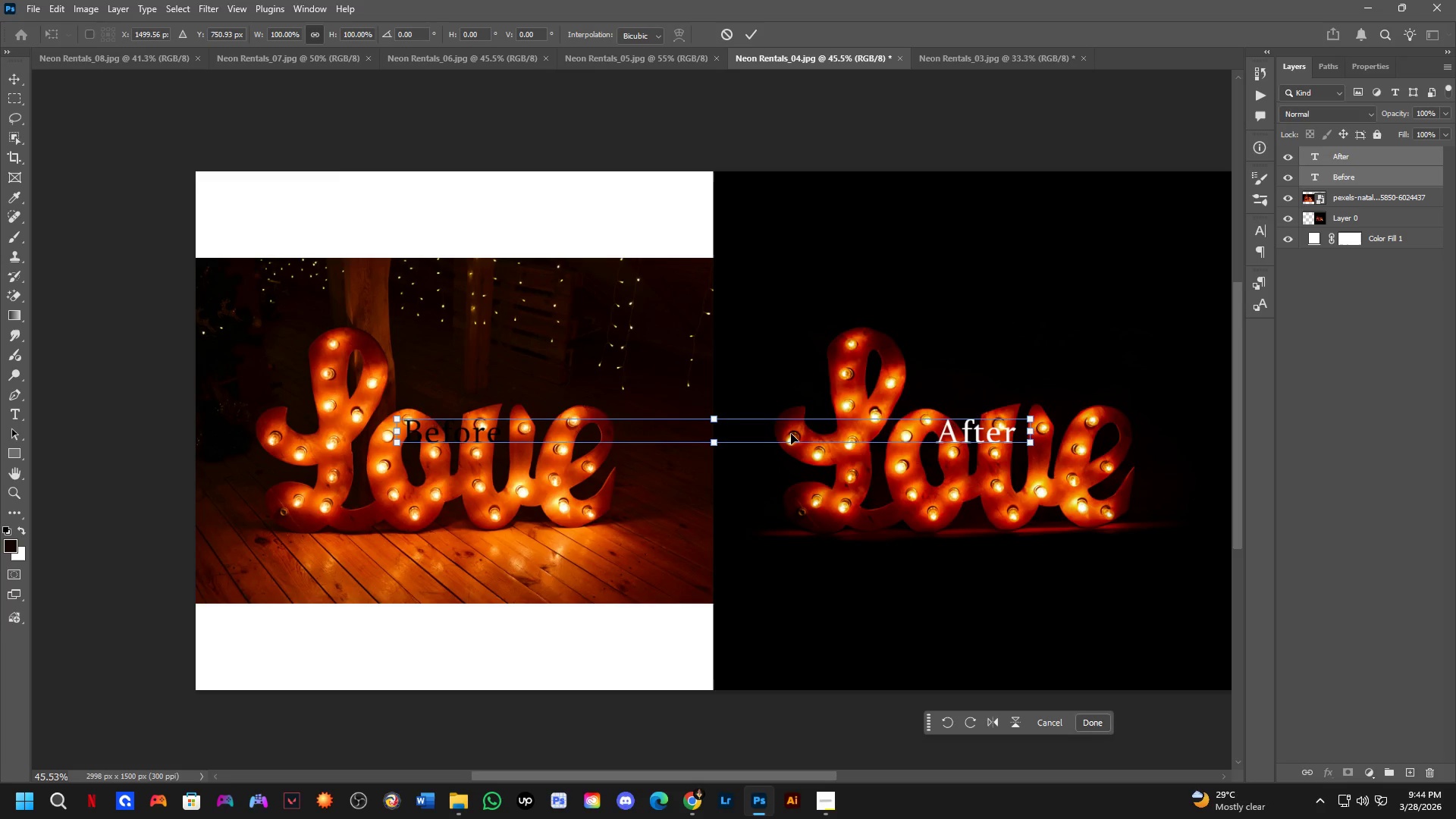 
hold_key(key=ShiftLeft, duration=1.5)
left_click_drag(start_coordinate=[789, 431], to_coordinate=[777, 655])
 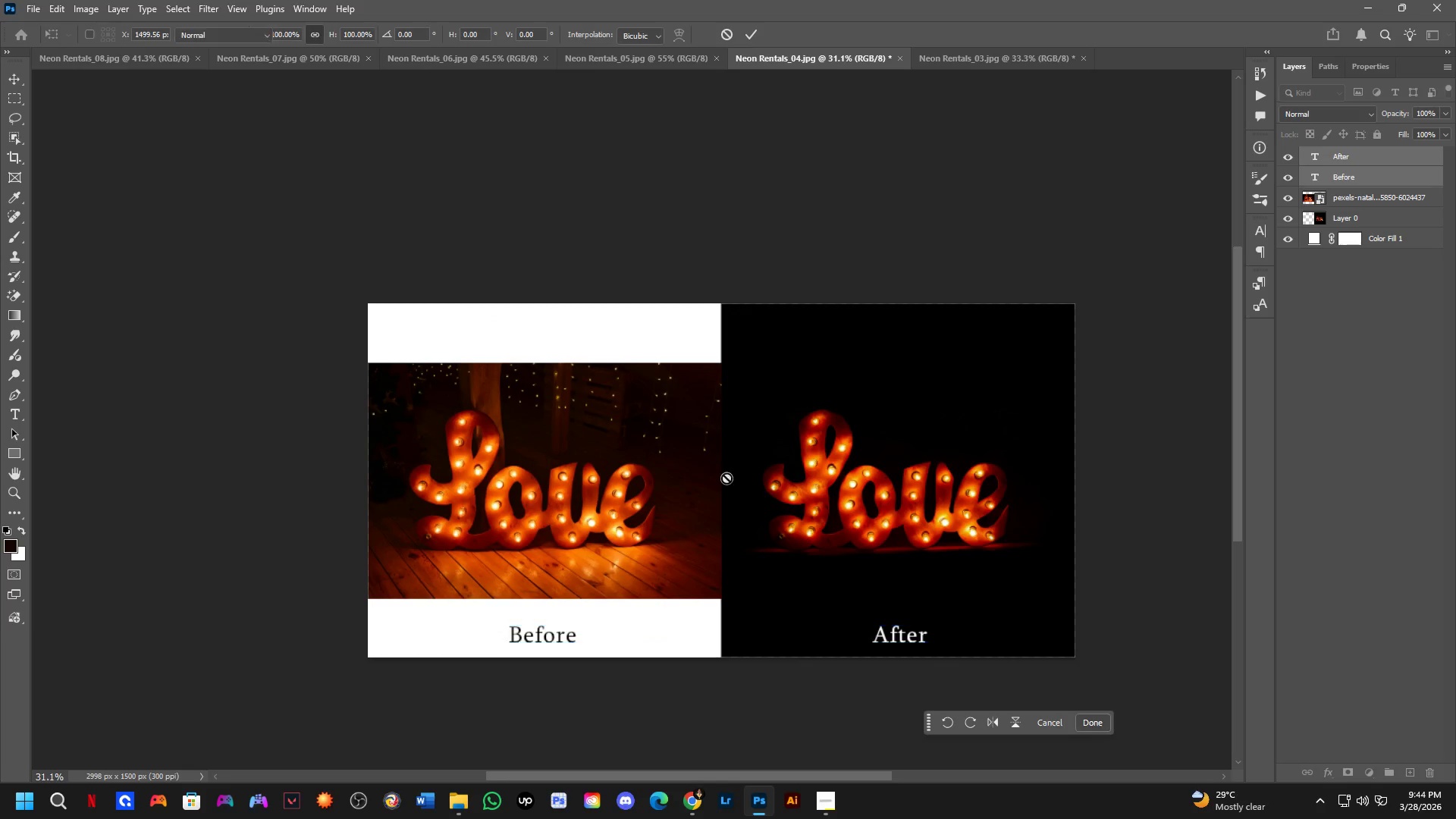 
key(Shift+ShiftLeft)
 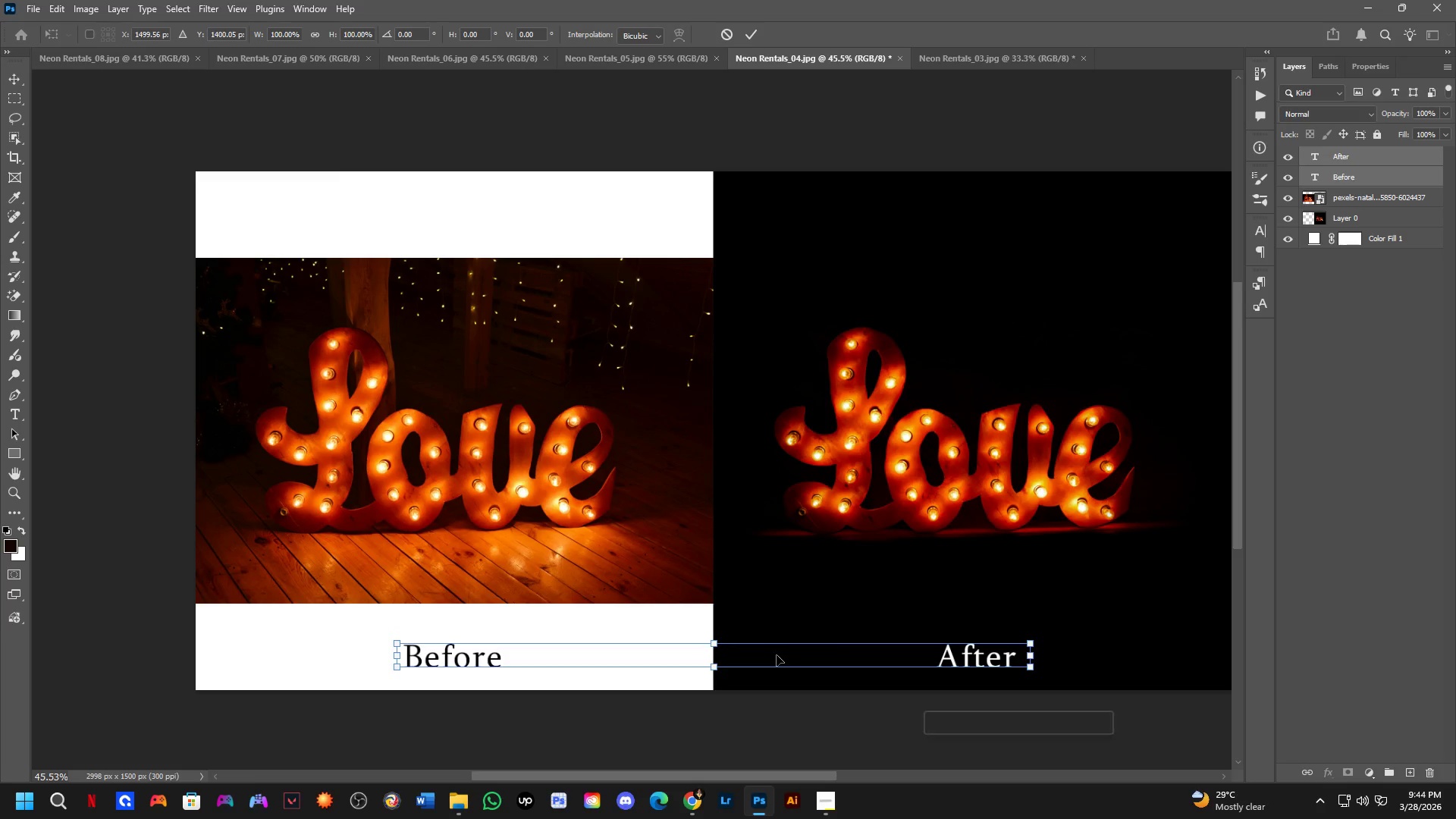 
key(Shift+ShiftLeft)
 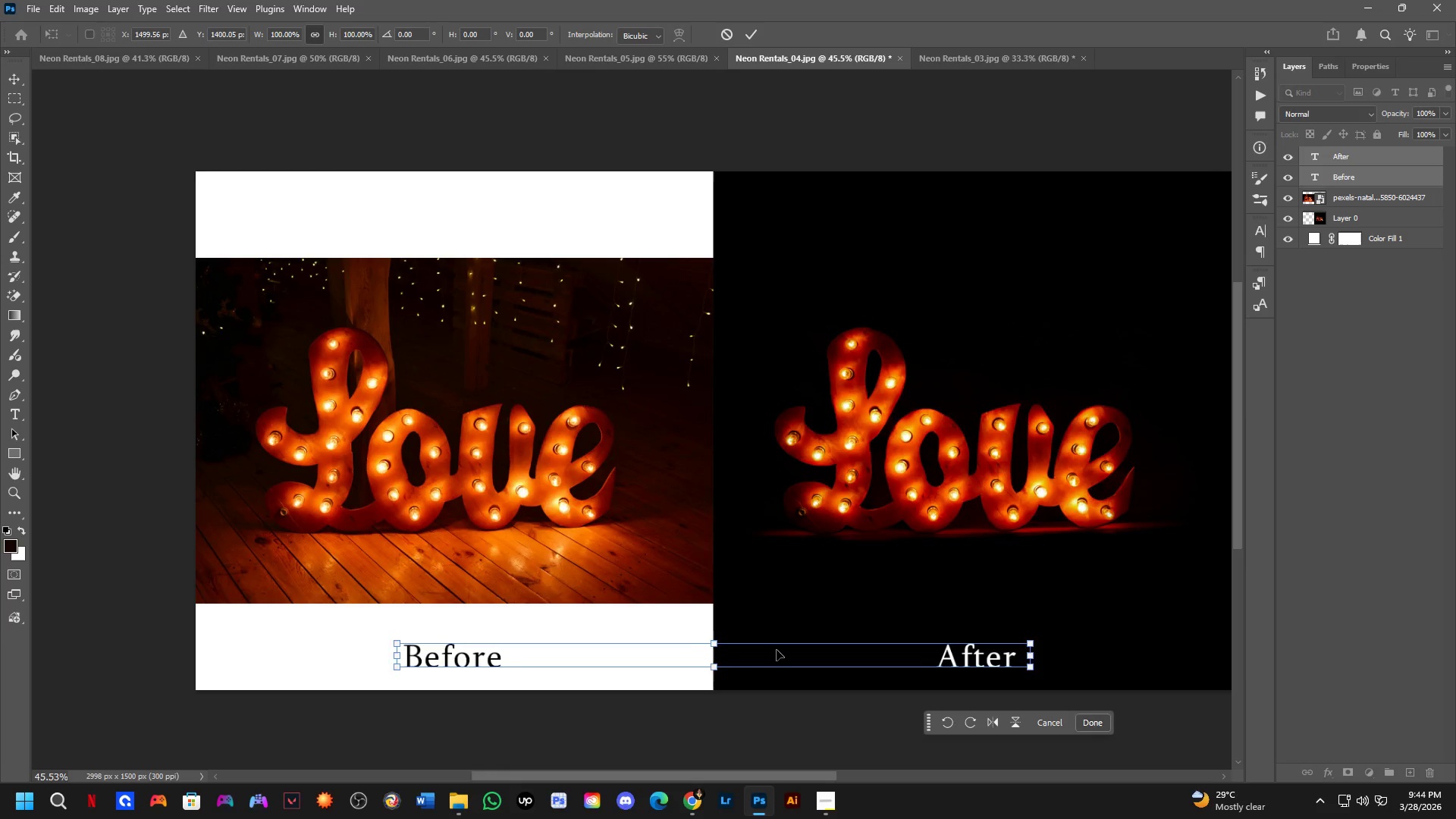 
key(Shift+ShiftLeft)
 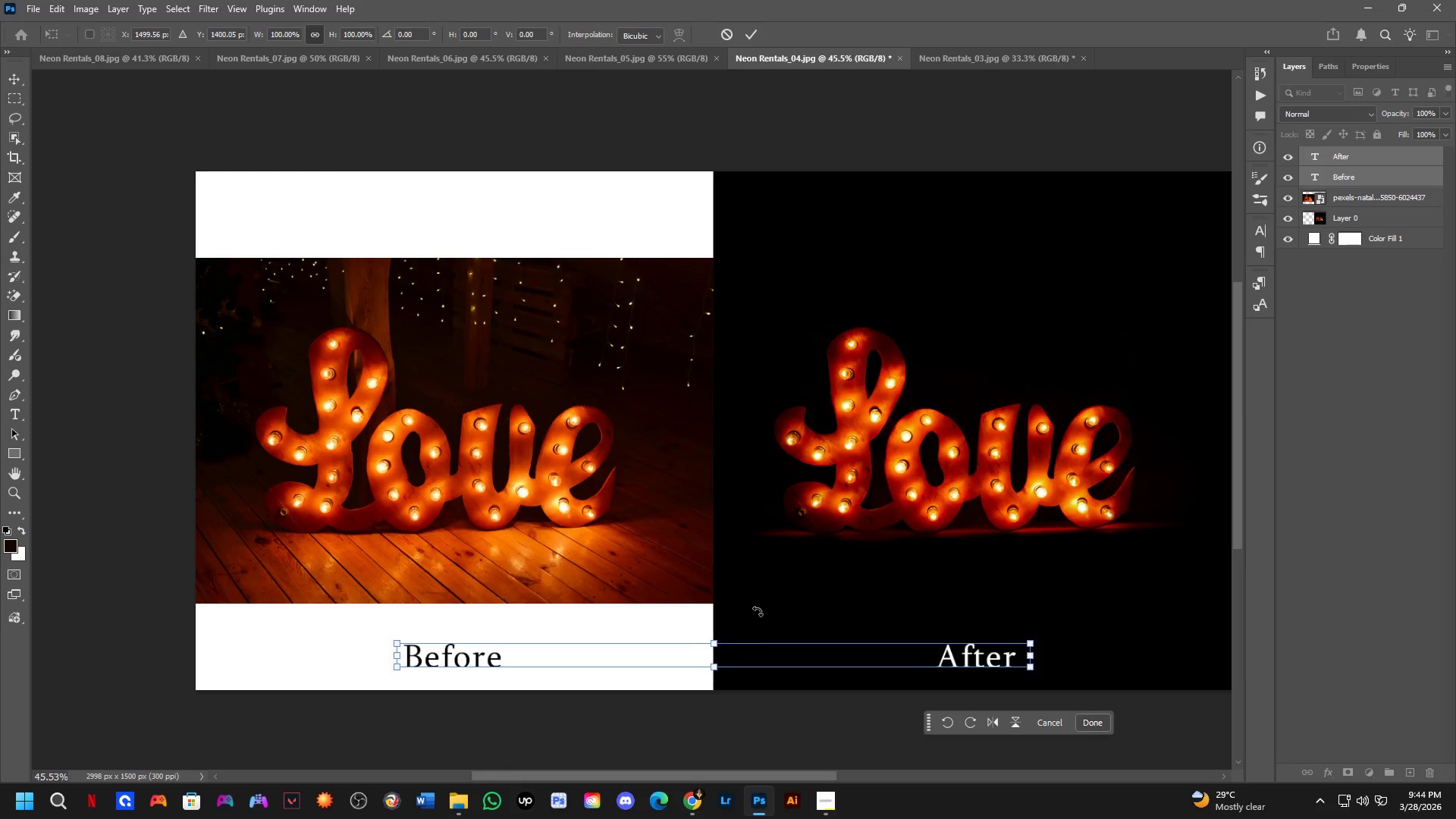 
key(NumpadEnter)
 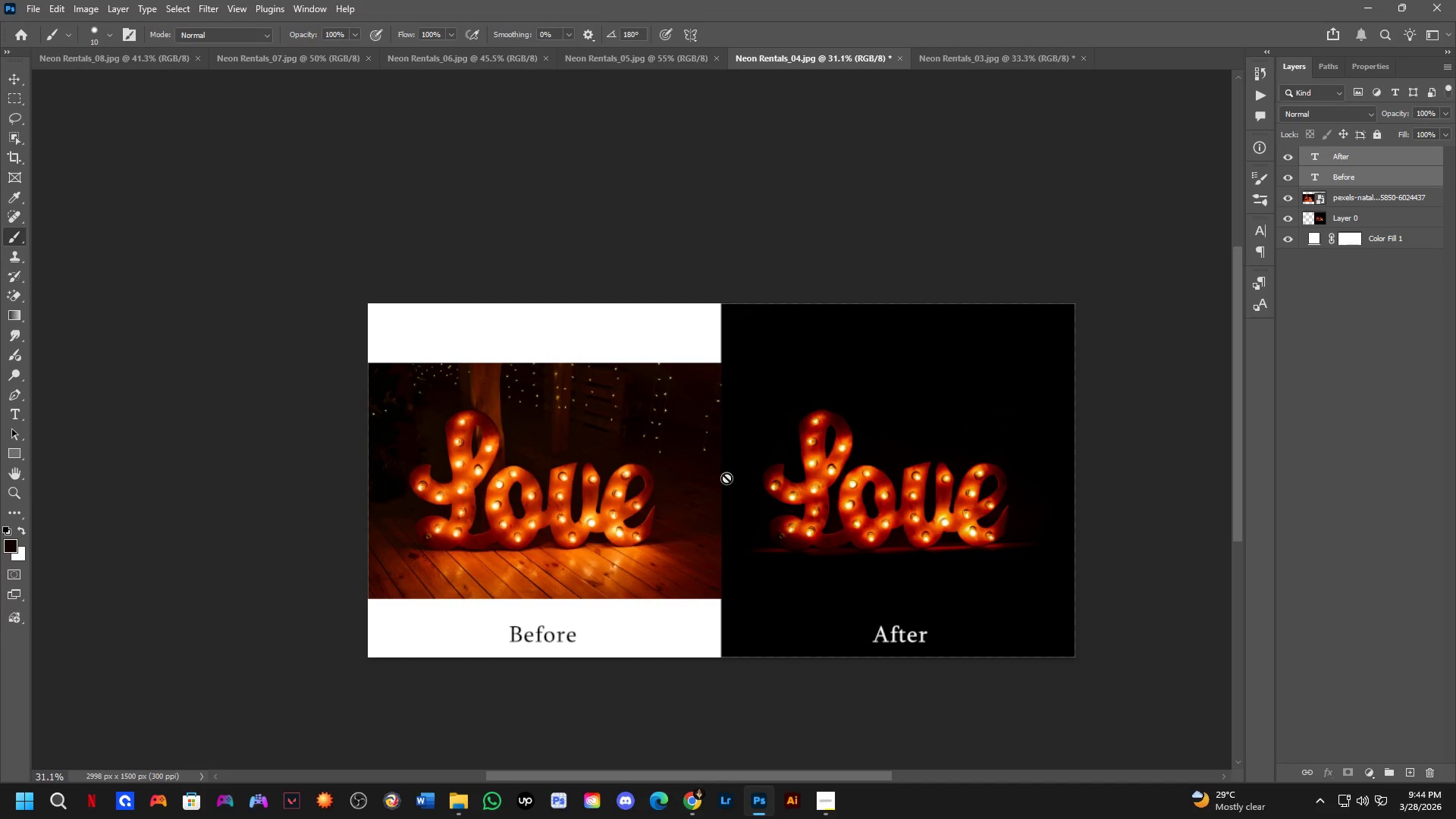 
scroll: coordinate [726, 478], scroll_direction: down, amount: 6.0
 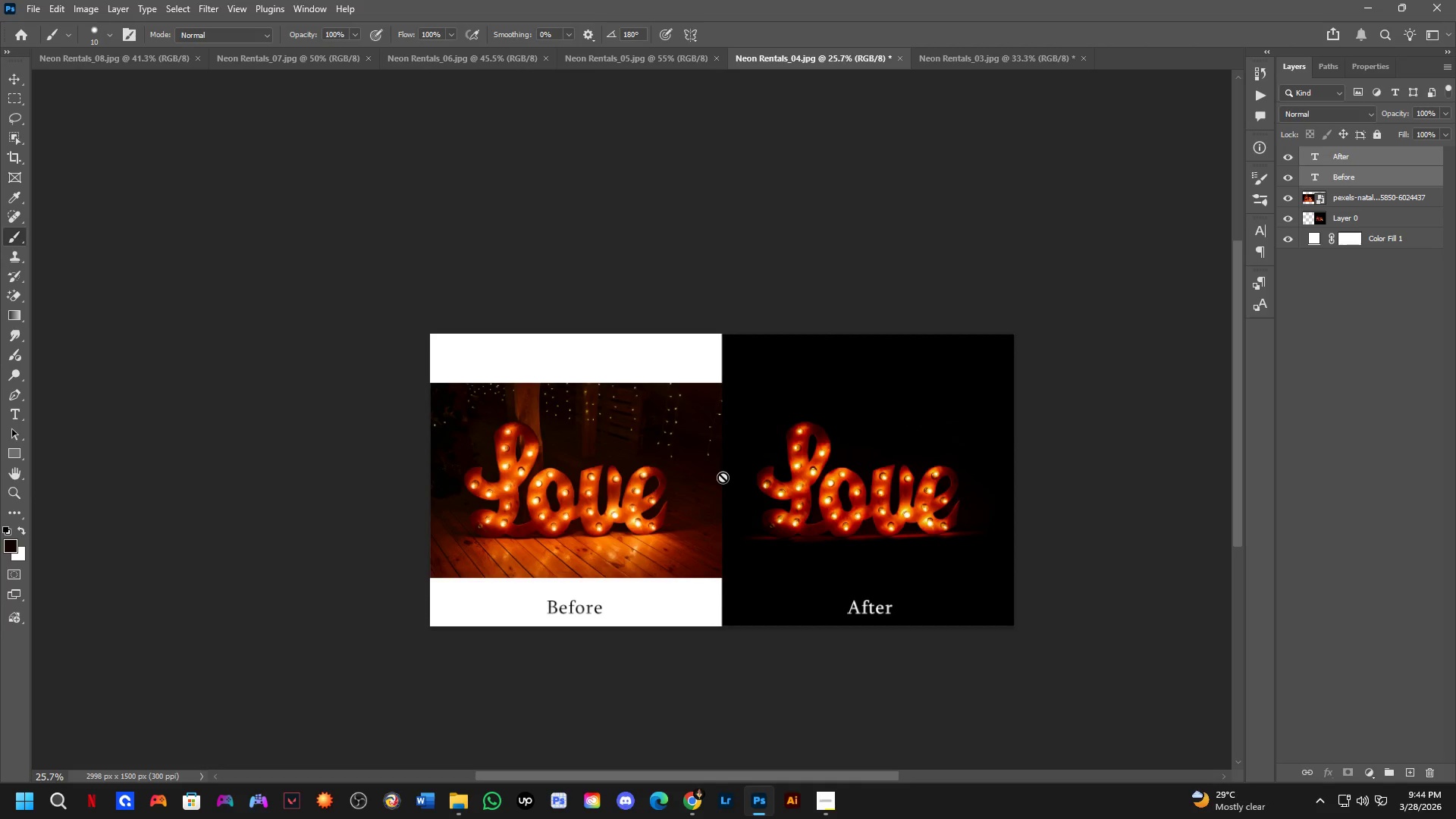 
hold_key(key=Space, duration=0.58)
 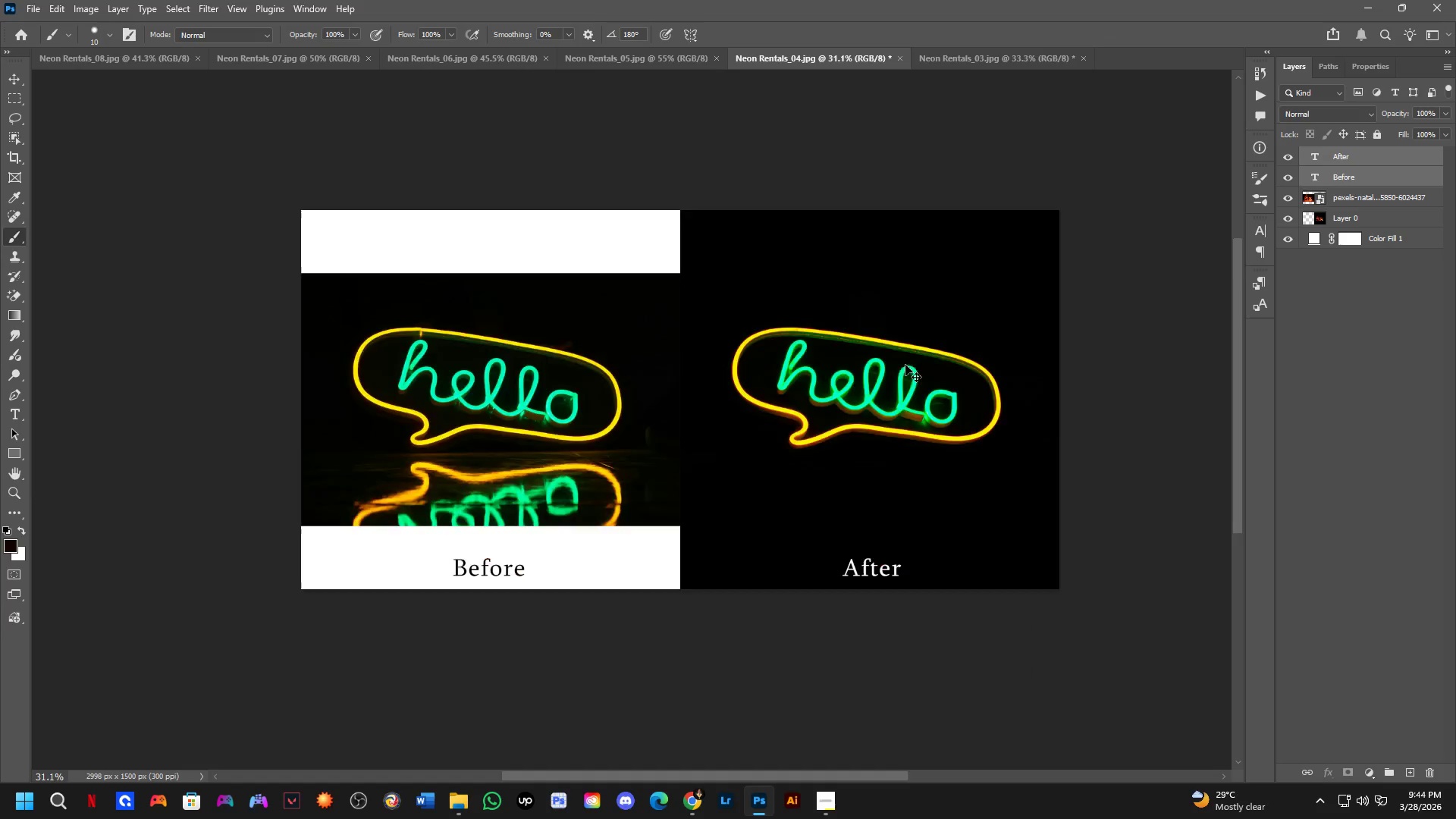 
left_click_drag(start_coordinate=[813, 549], to_coordinate=[765, 568])
 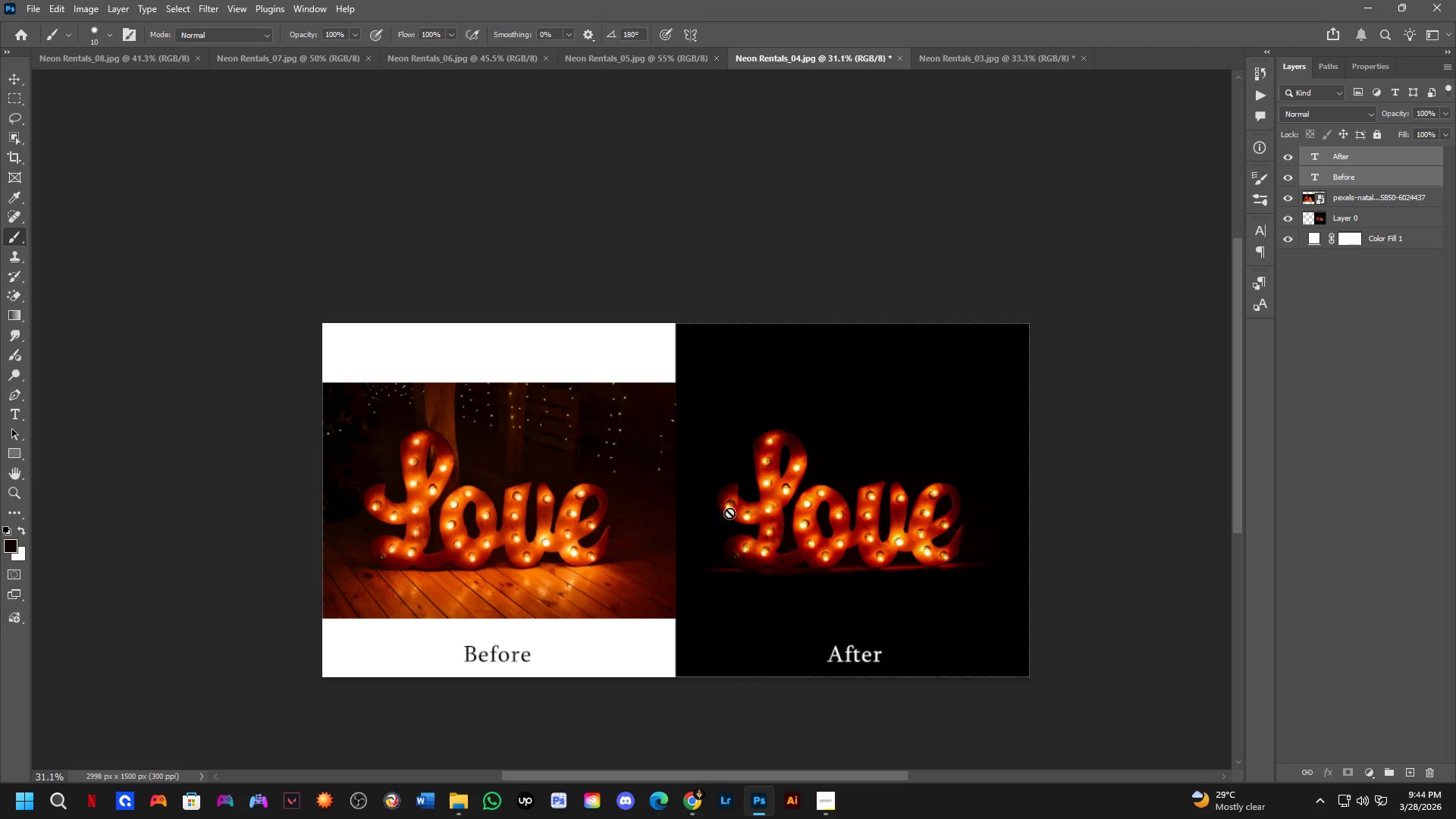 
scroll: coordinate [718, 473], scroll_direction: up, amount: 2.0
 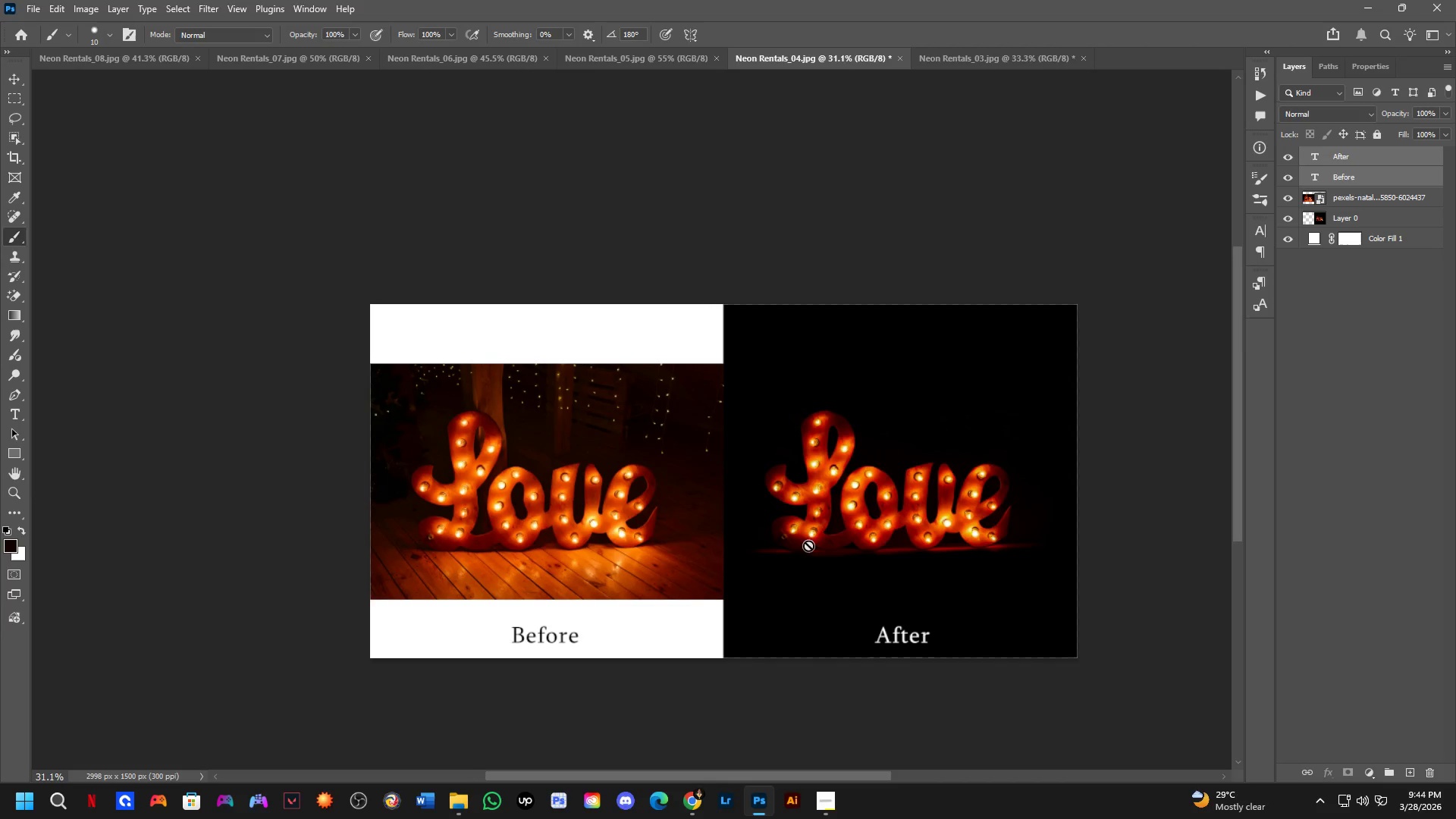 
hold_key(key=Space, duration=2.73)
 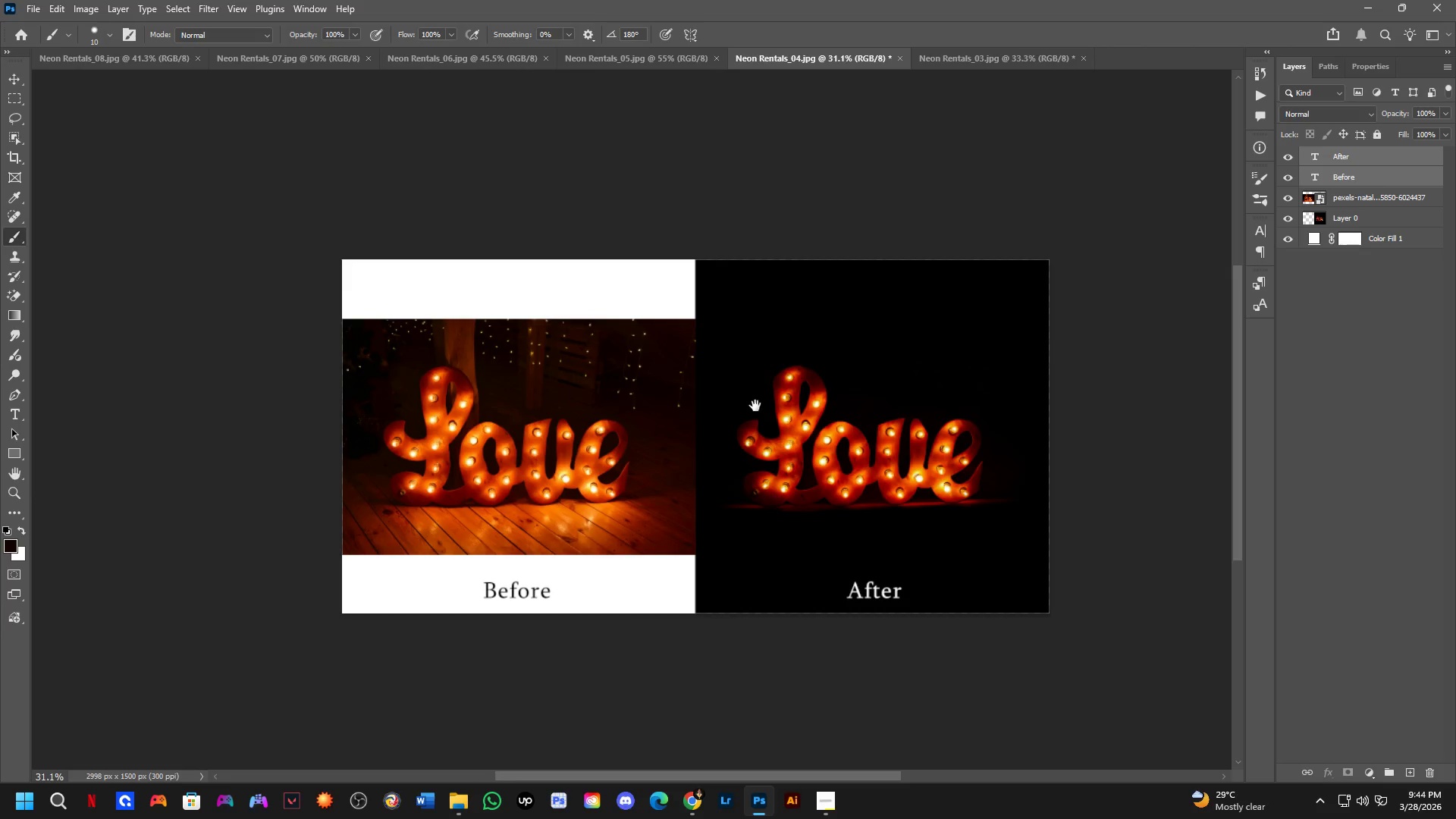 
key(Control+ControlLeft)
 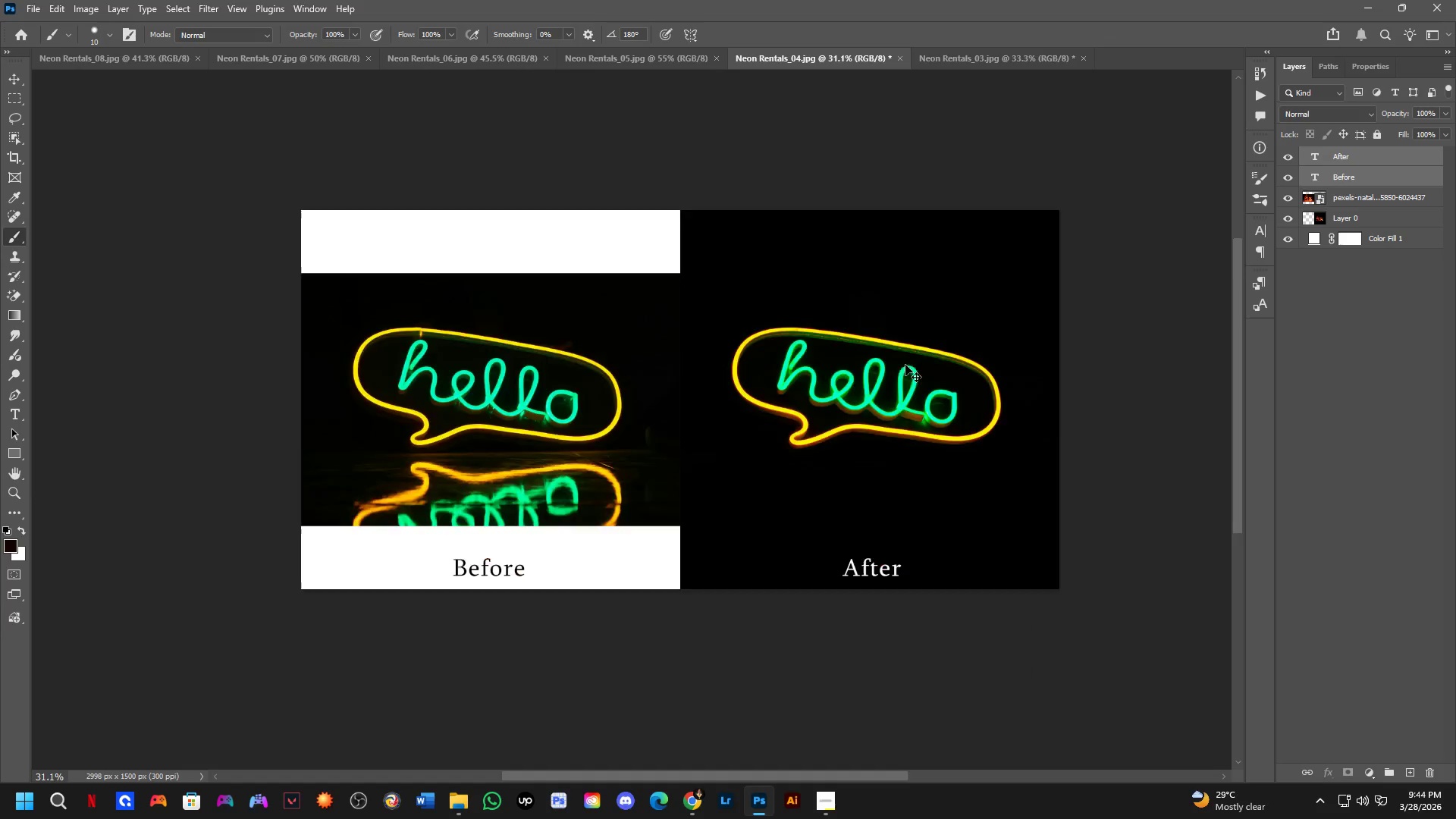 
key(Control+Tab)
 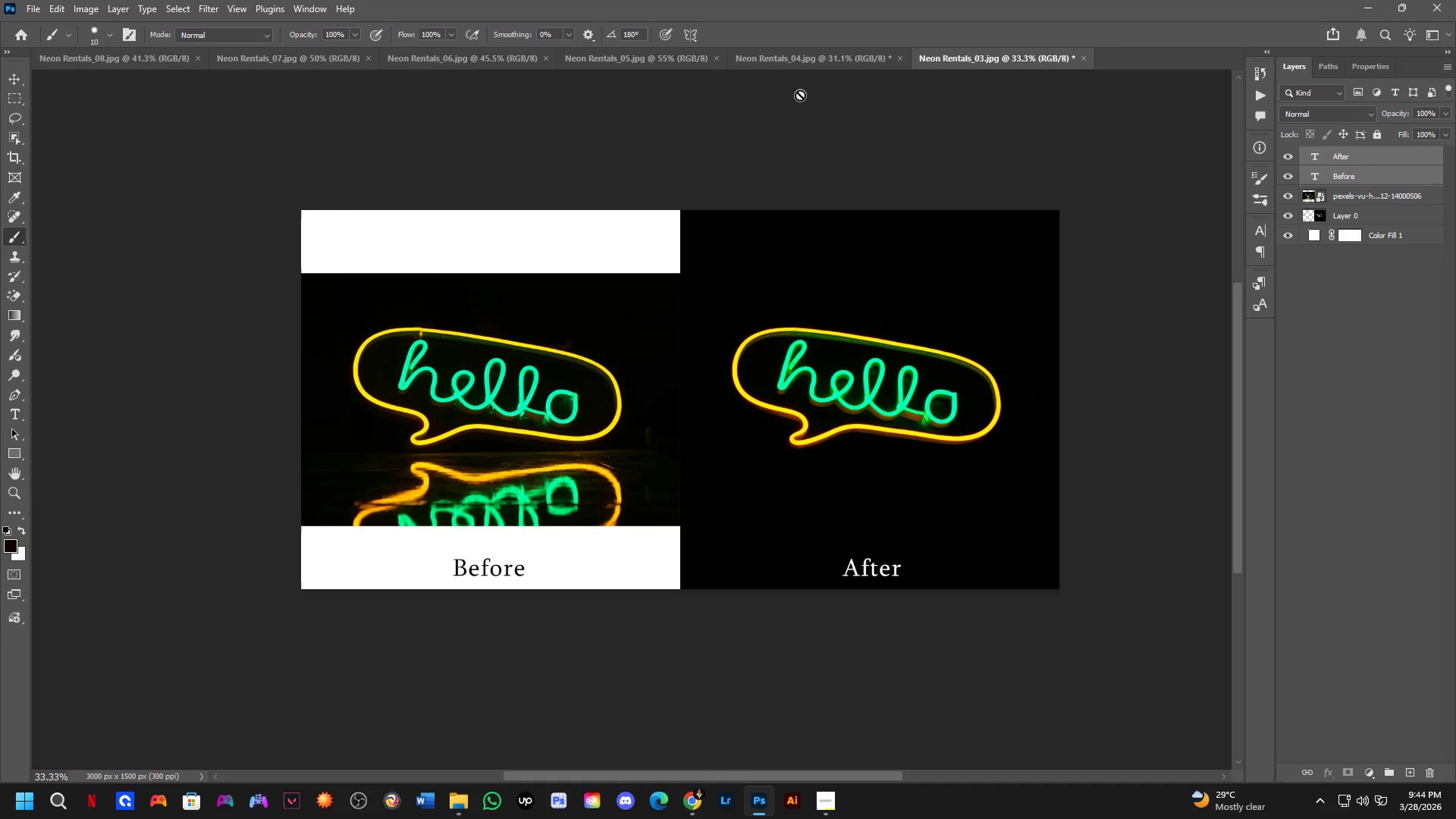 
left_click([814, 68])
 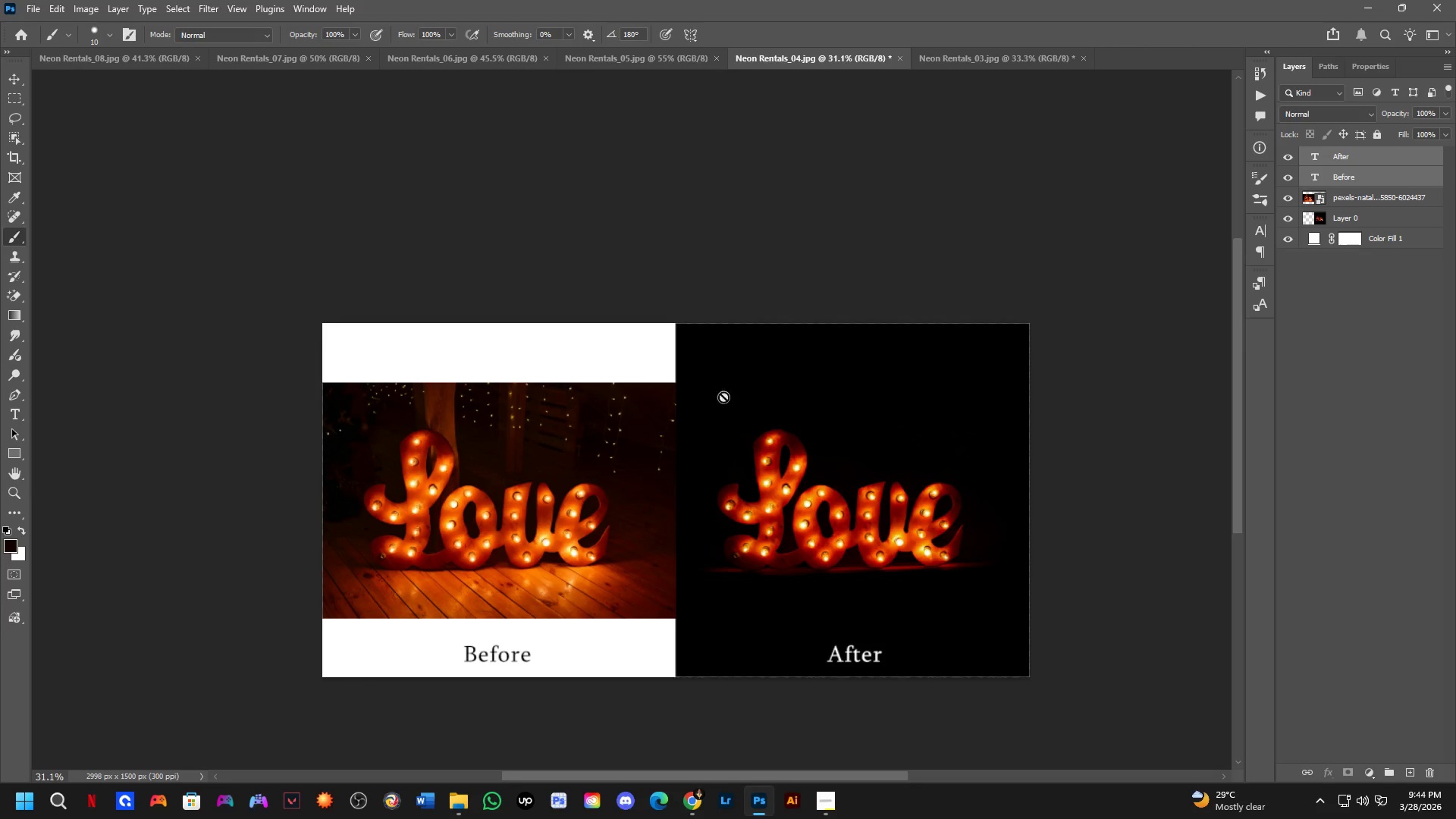 
hold_key(key=Space, duration=0.55)
 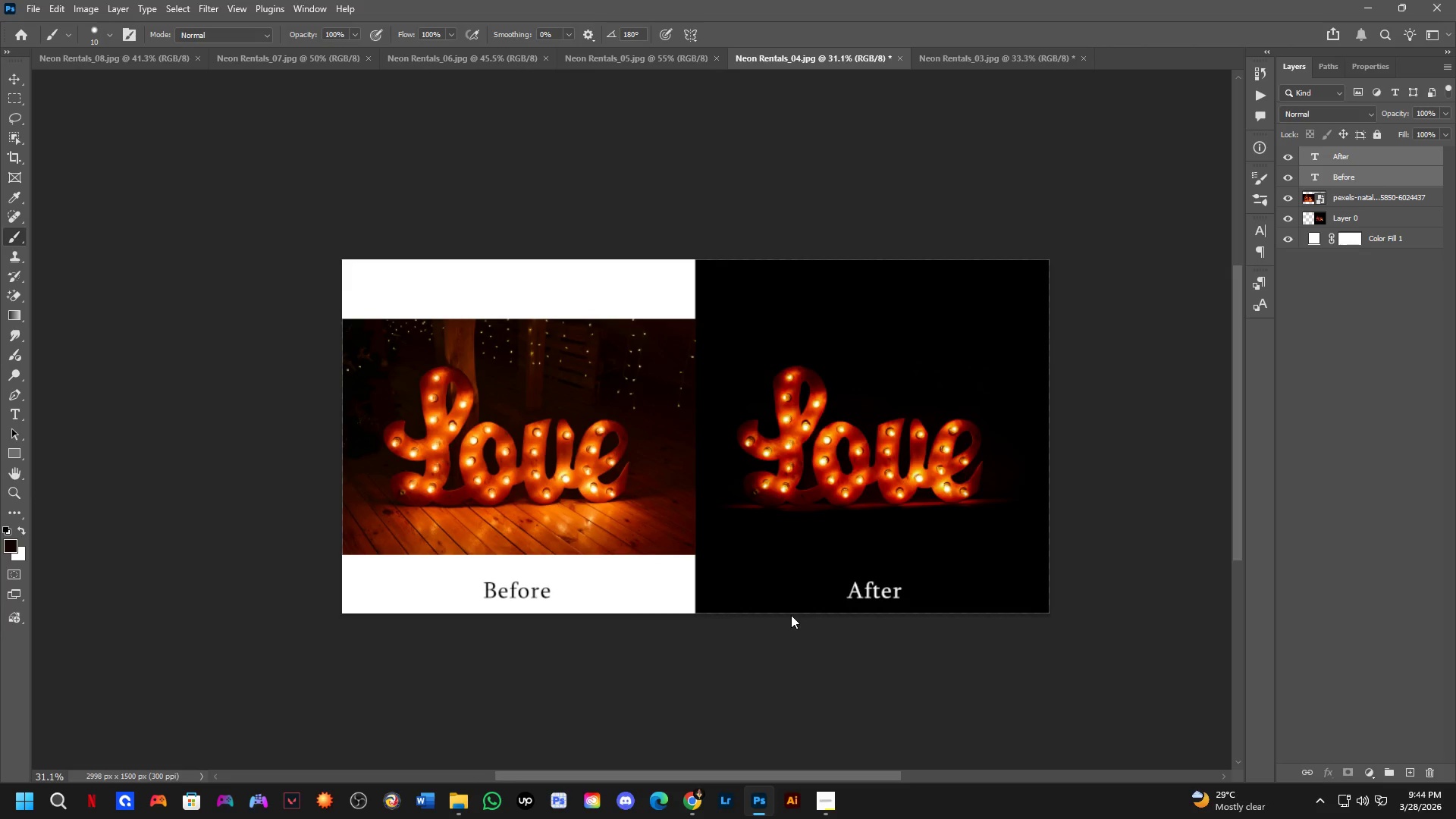 
left_click_drag(start_coordinate=[735, 467], to_coordinate=[755, 403])
 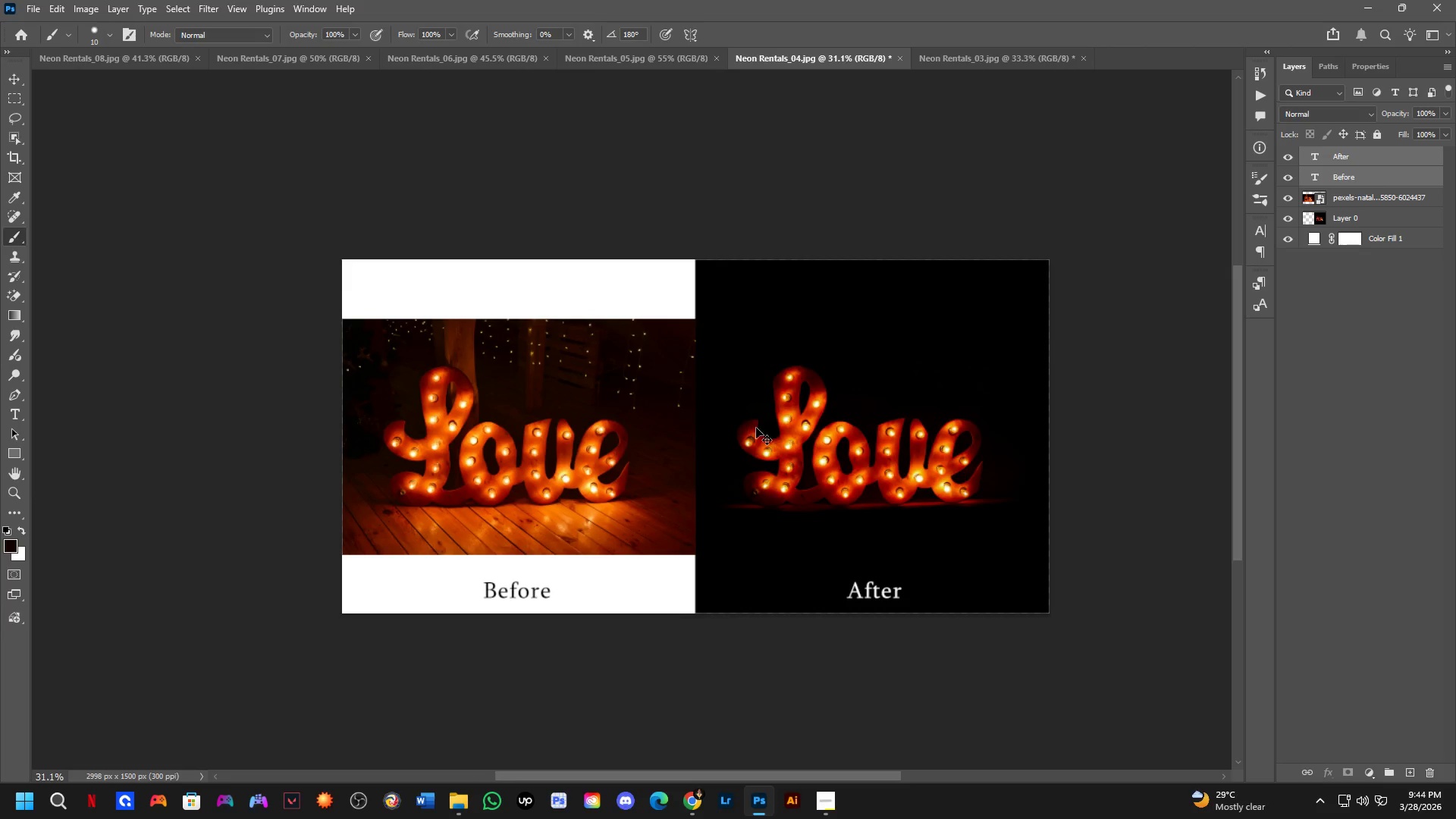 
key(Control+ControlLeft)
 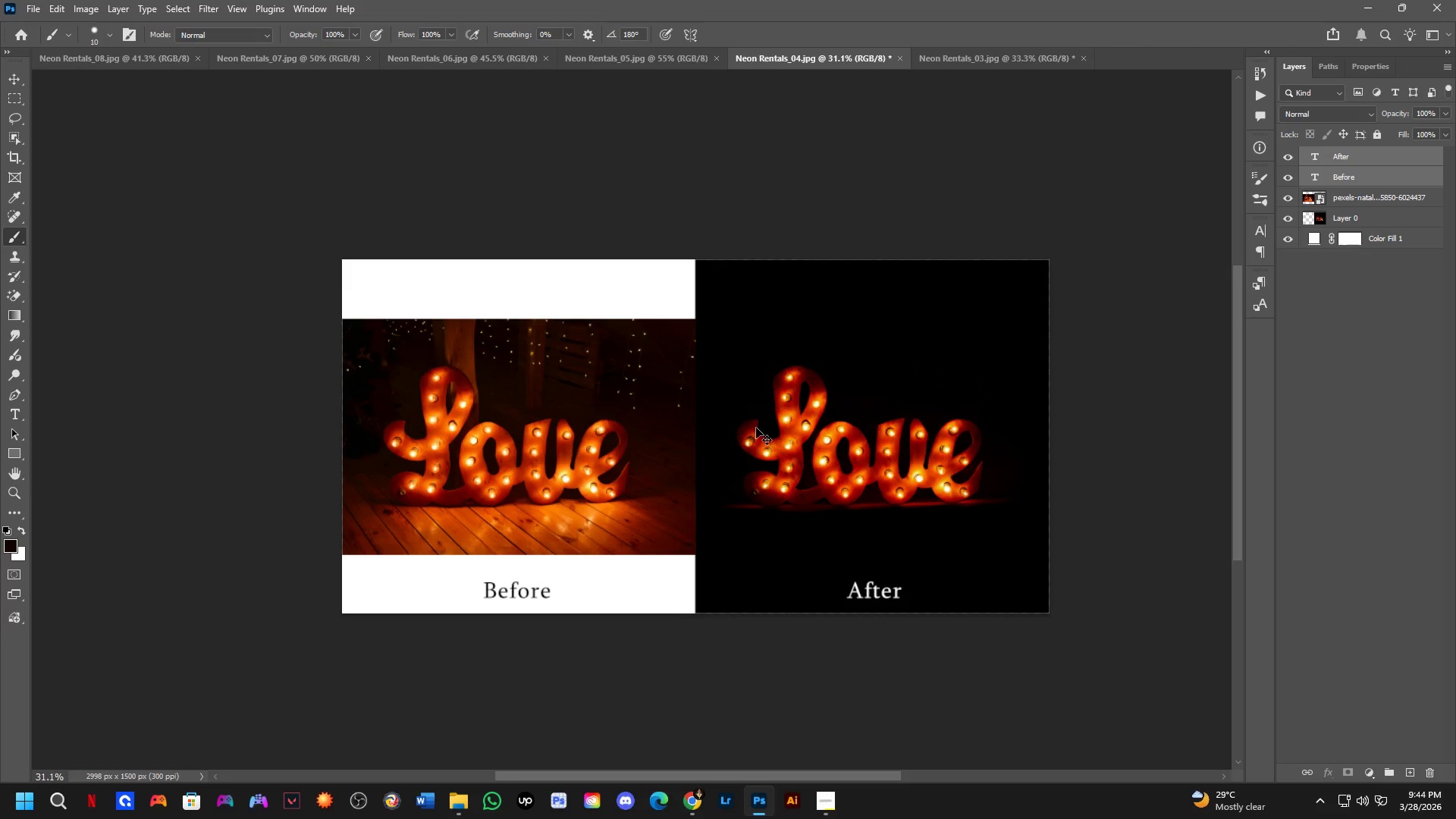 
key(Control+Shift+ShiftLeft)
 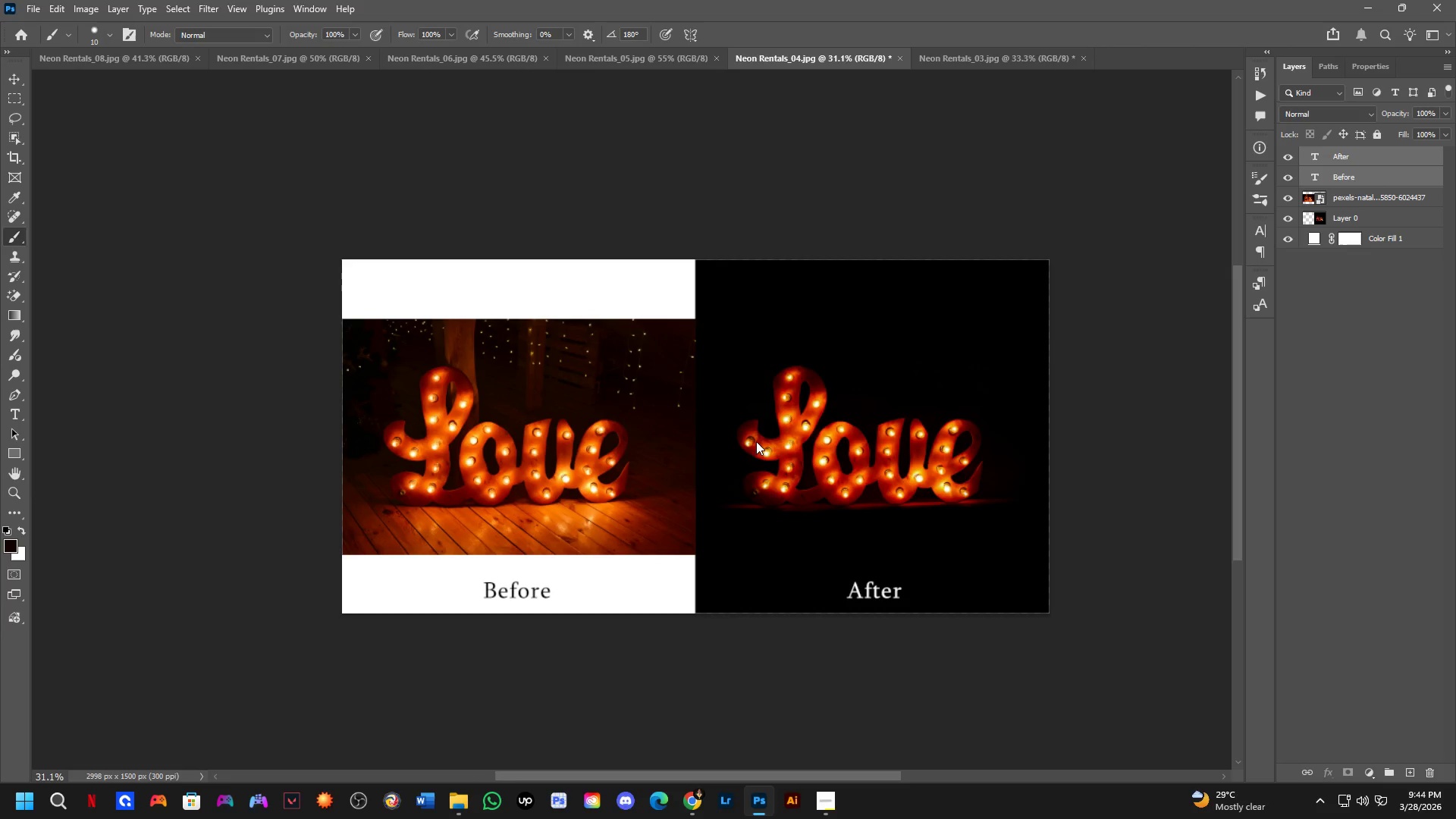 
key(Control+Shift+S)
 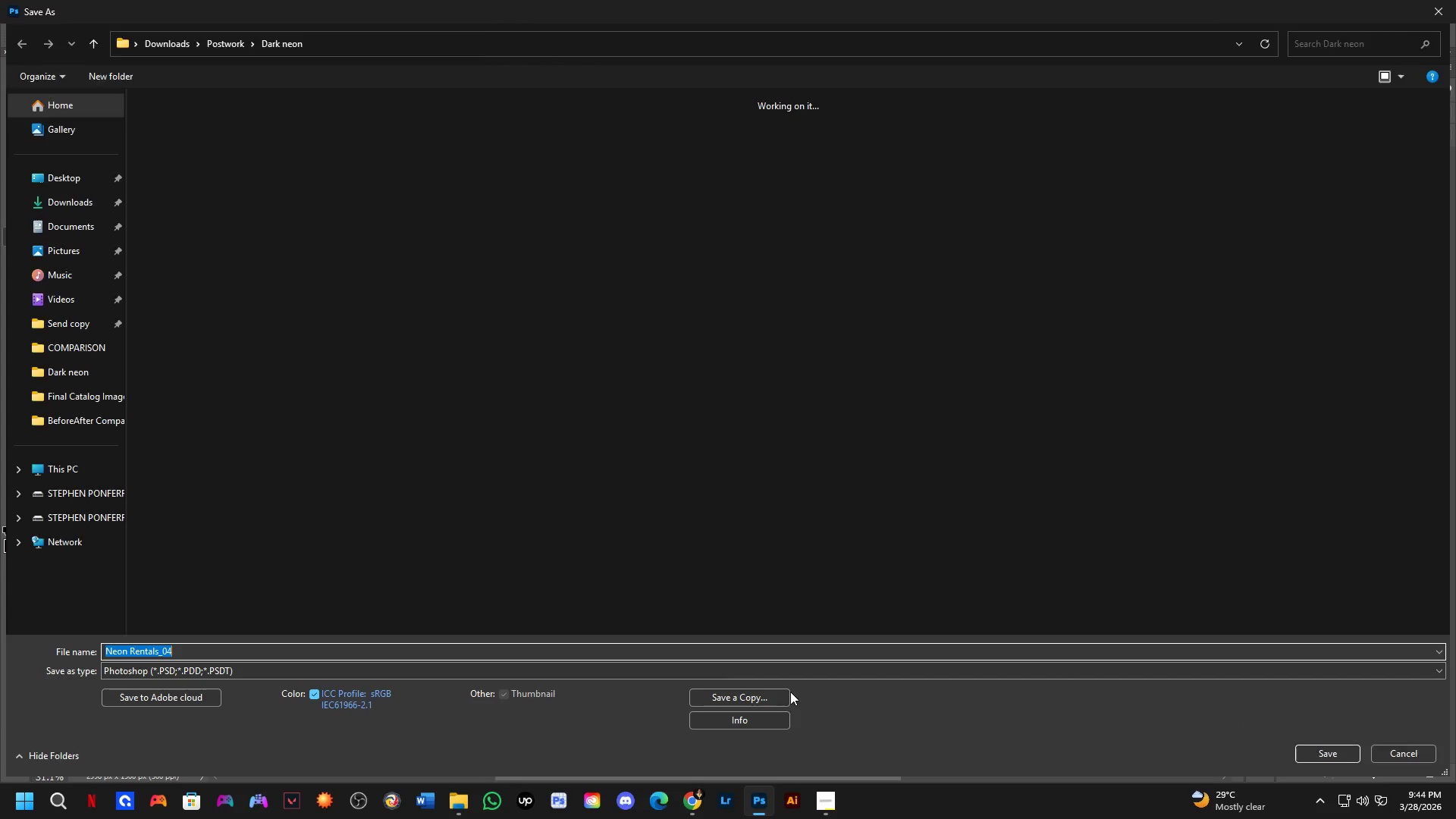 
left_click([744, 689])
 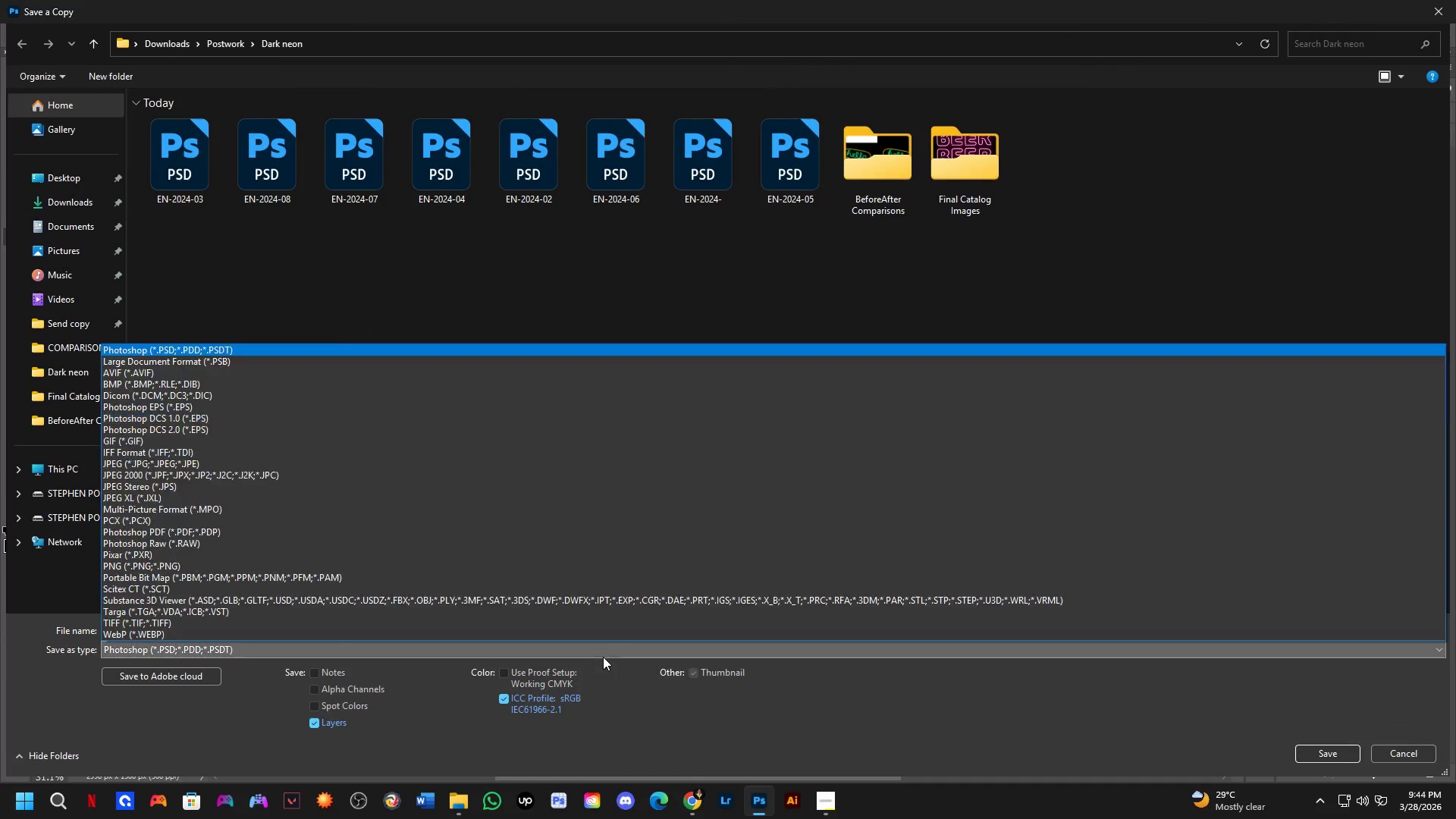 
left_click_drag(start_coordinate=[470, 529], to_coordinate=[563, 467])
 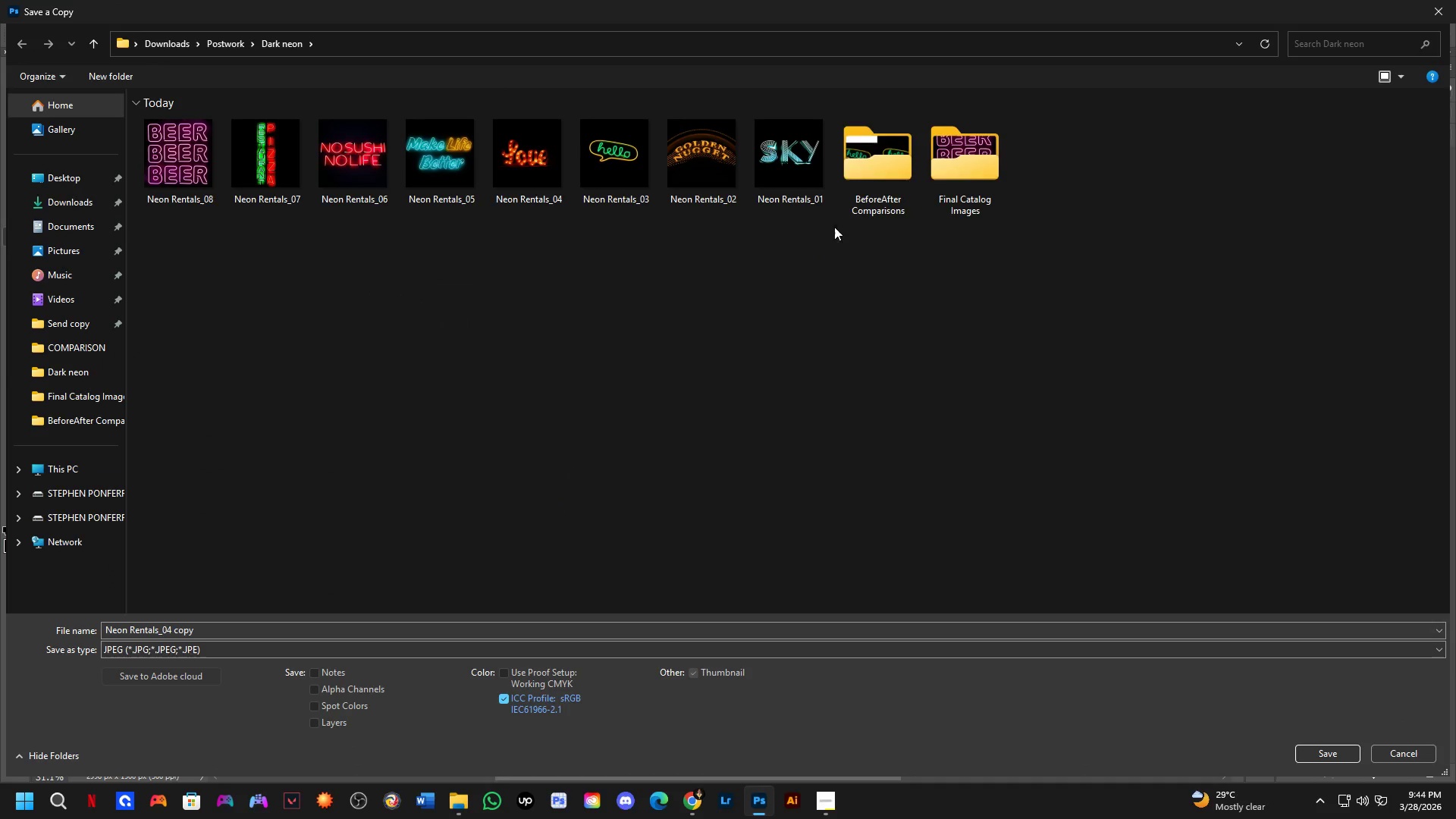 
mouse_move([876, 198])
 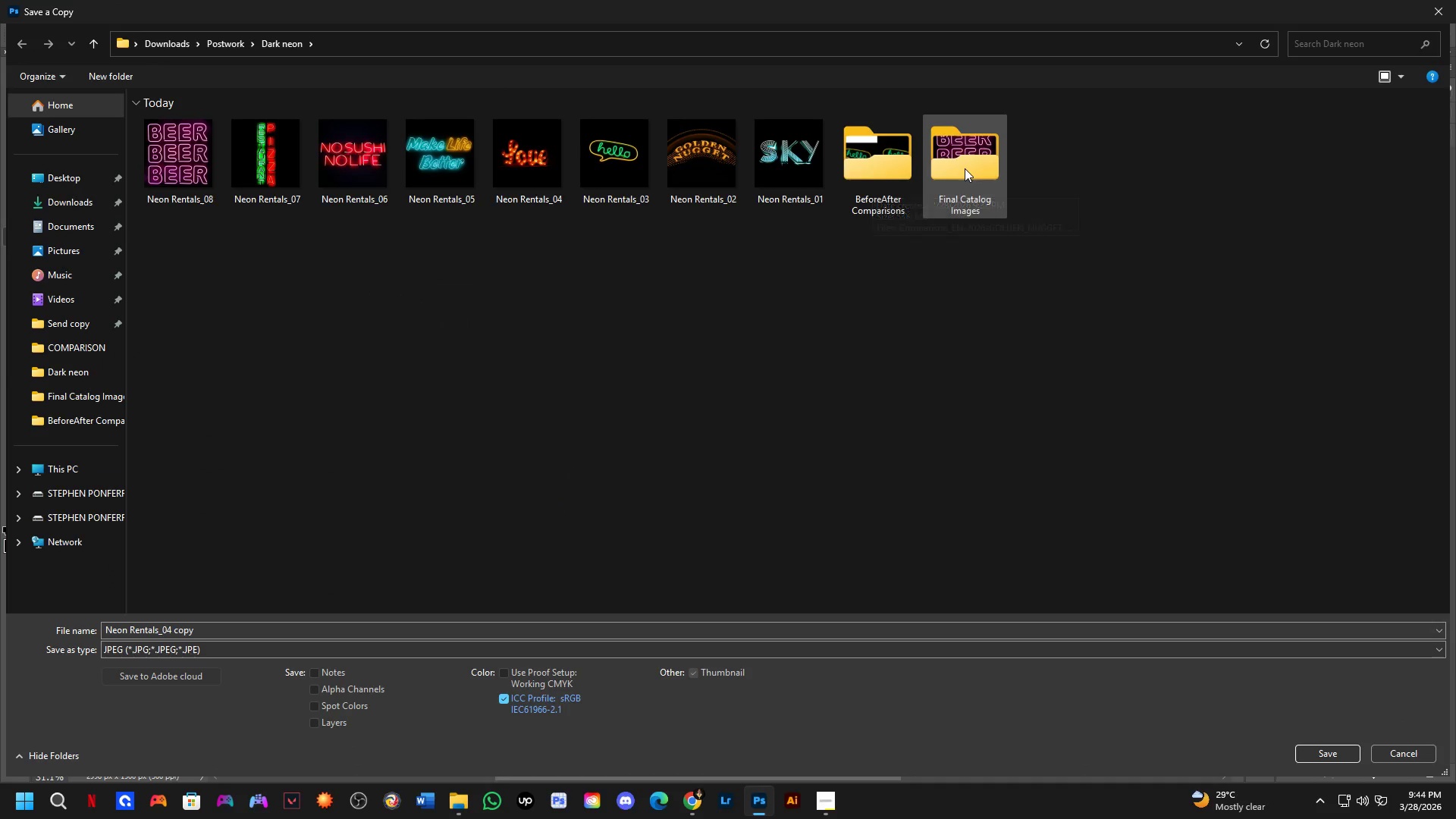 
left_click([895, 180])
 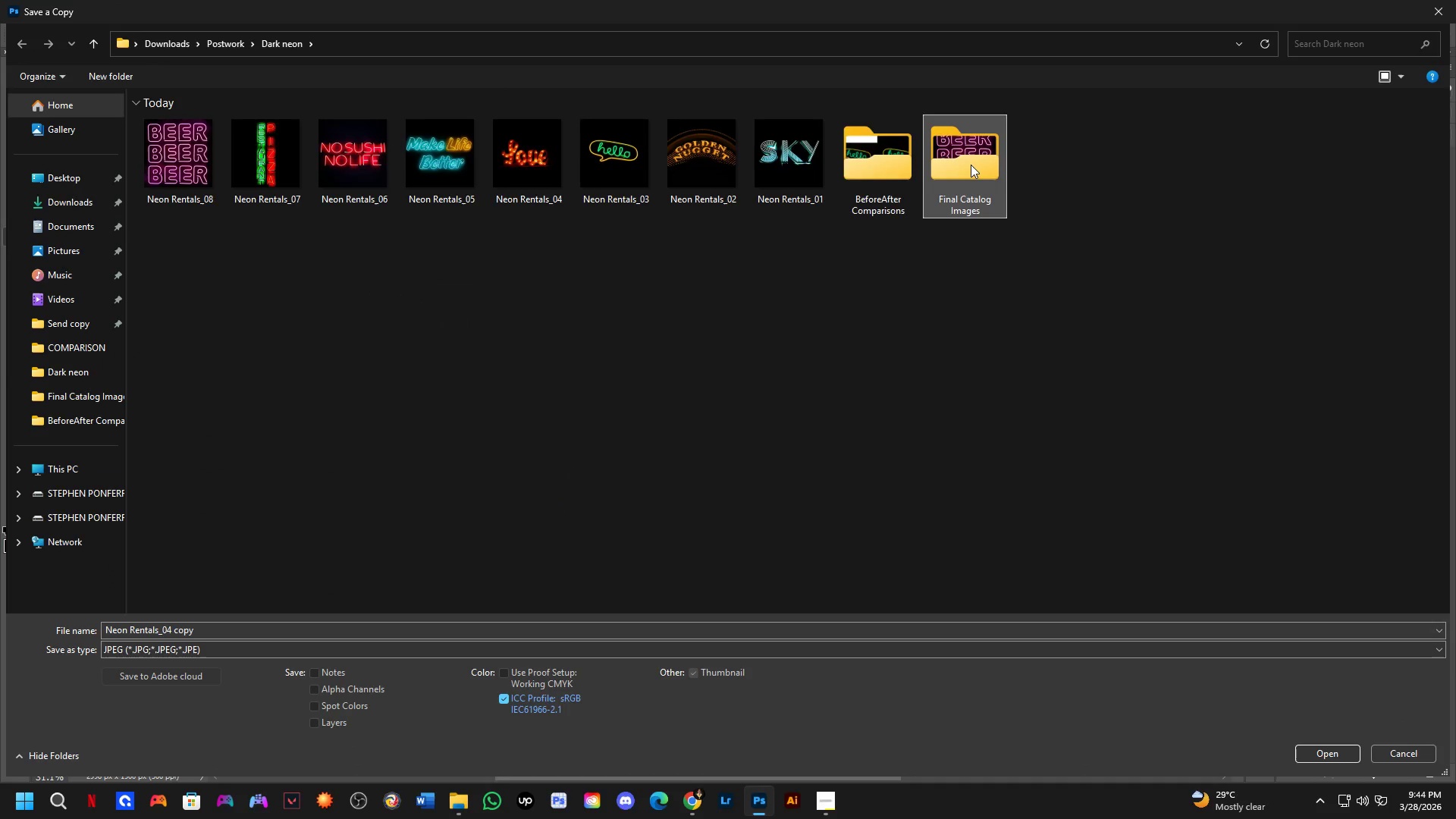 
triple_click([971, 165])
 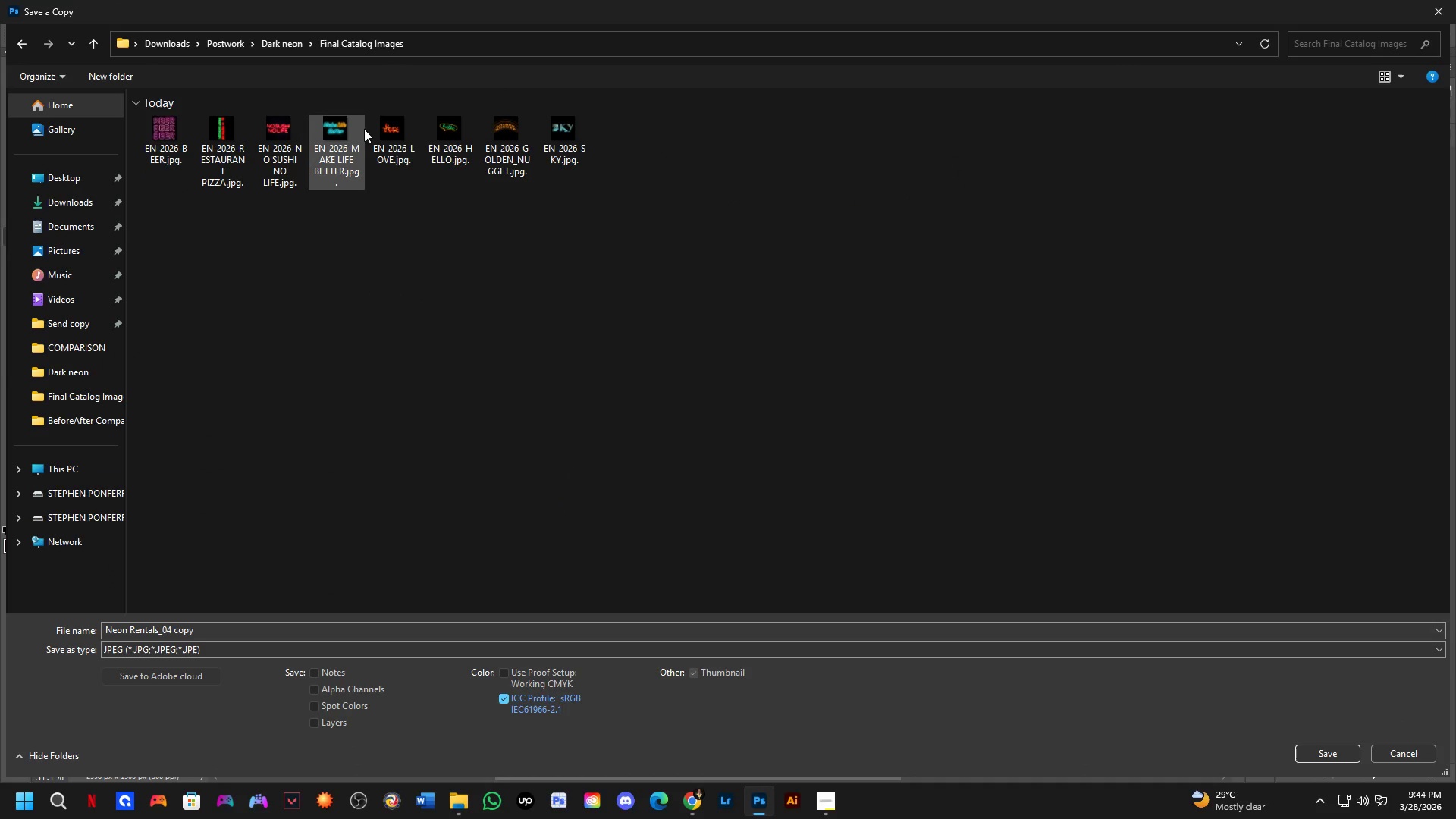 
left_click([401, 128])
 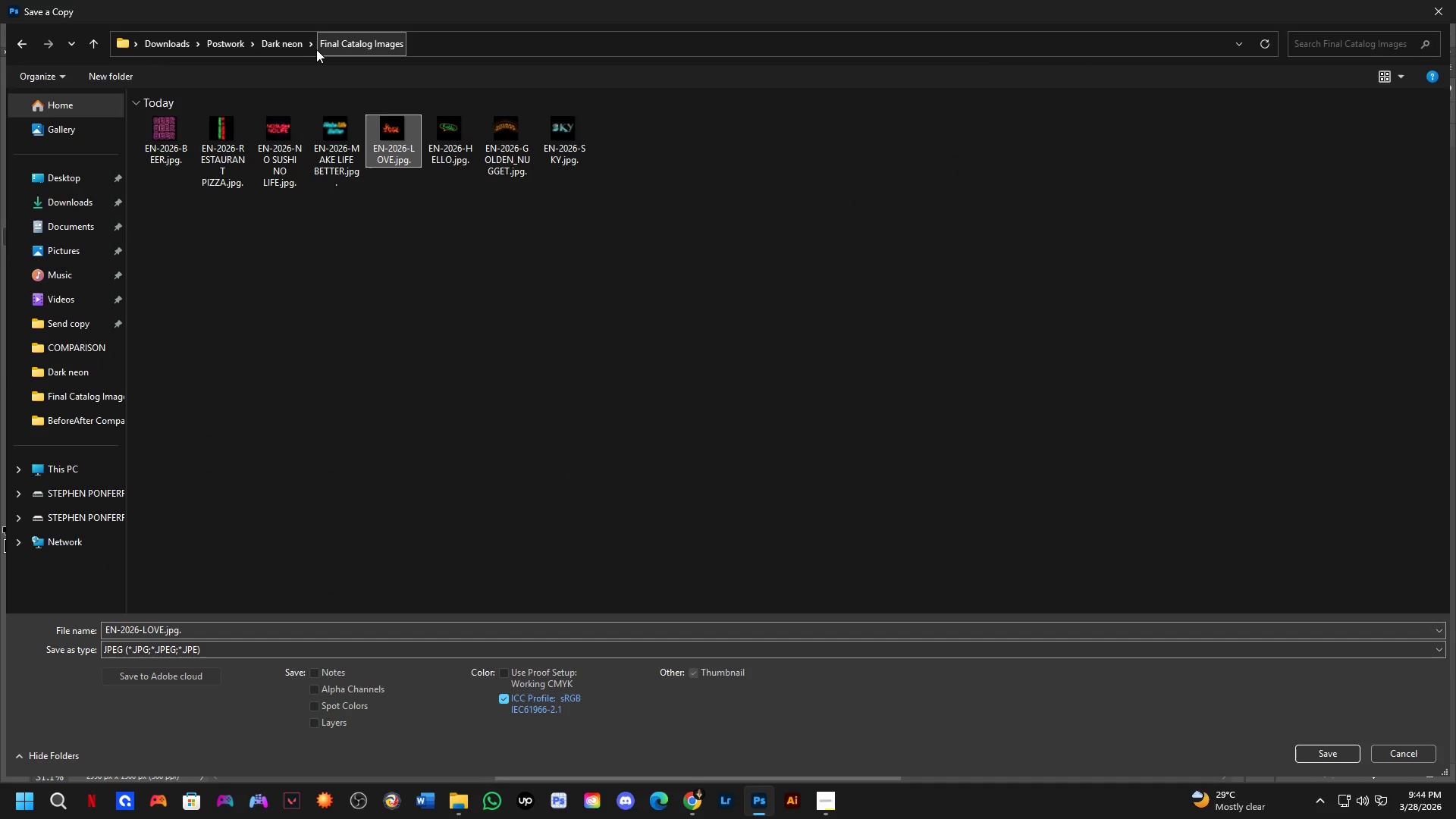 
left_click([290, 47])
 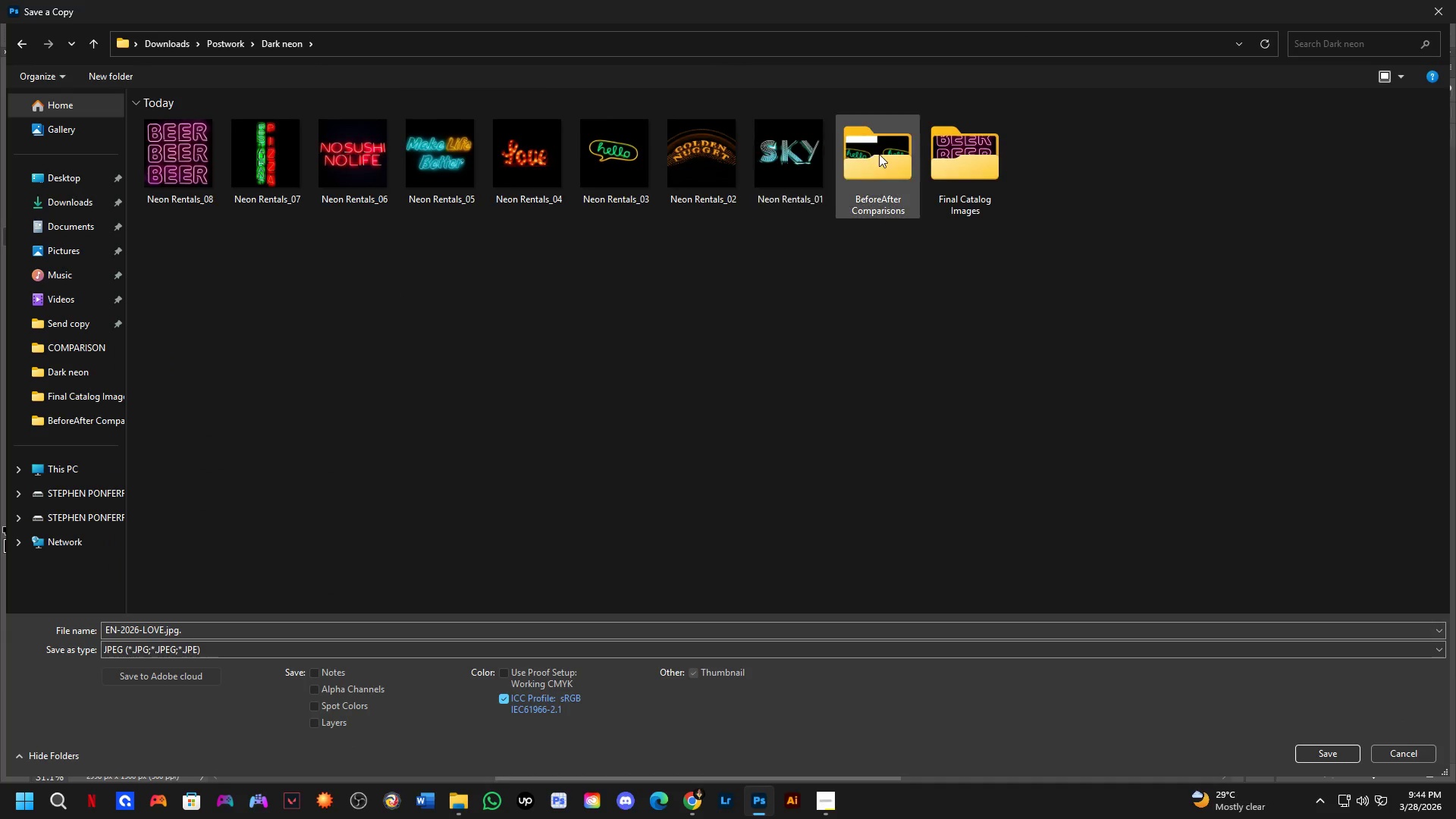 
double_click([879, 154])
 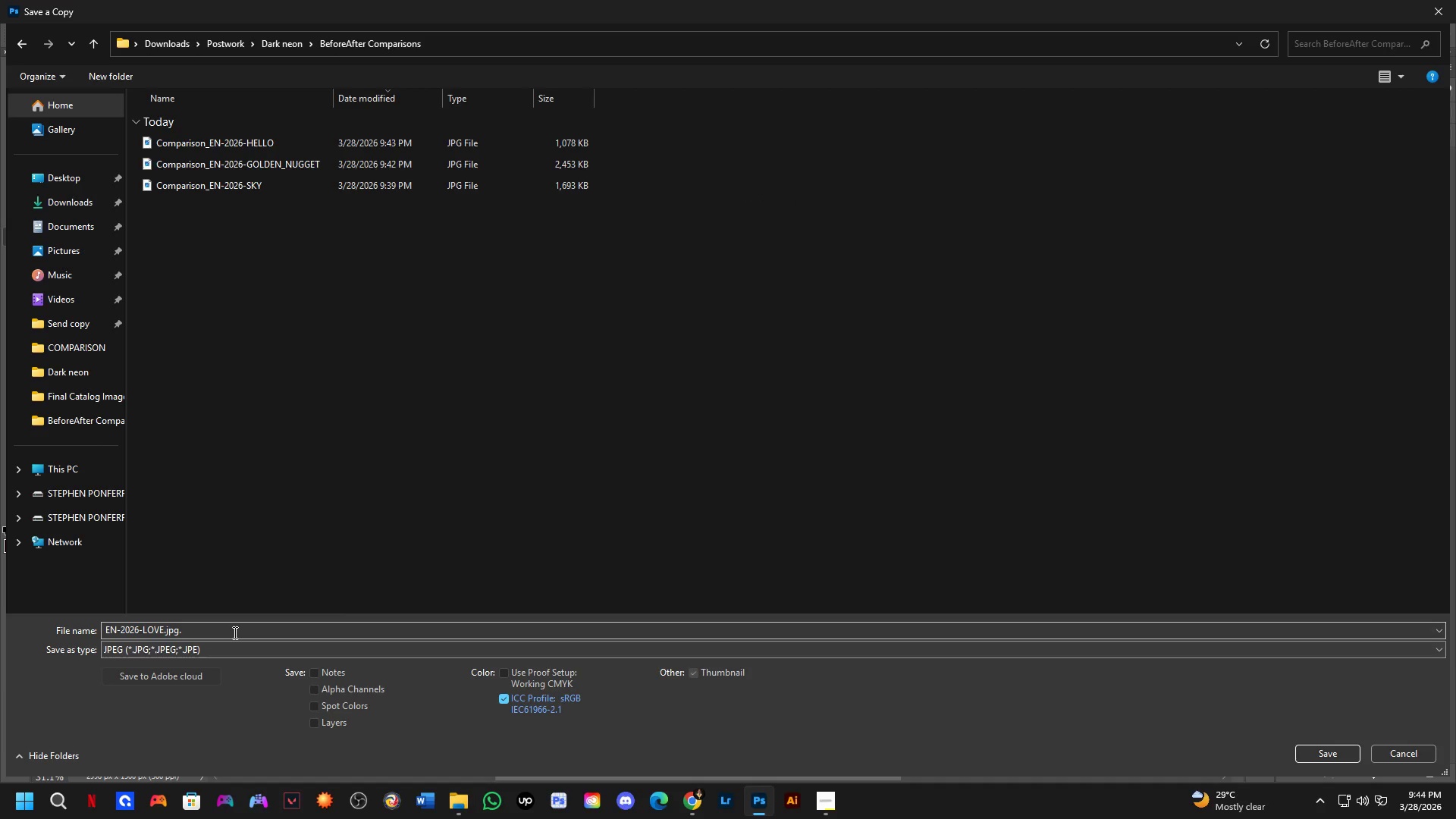 
left_click([234, 632])
 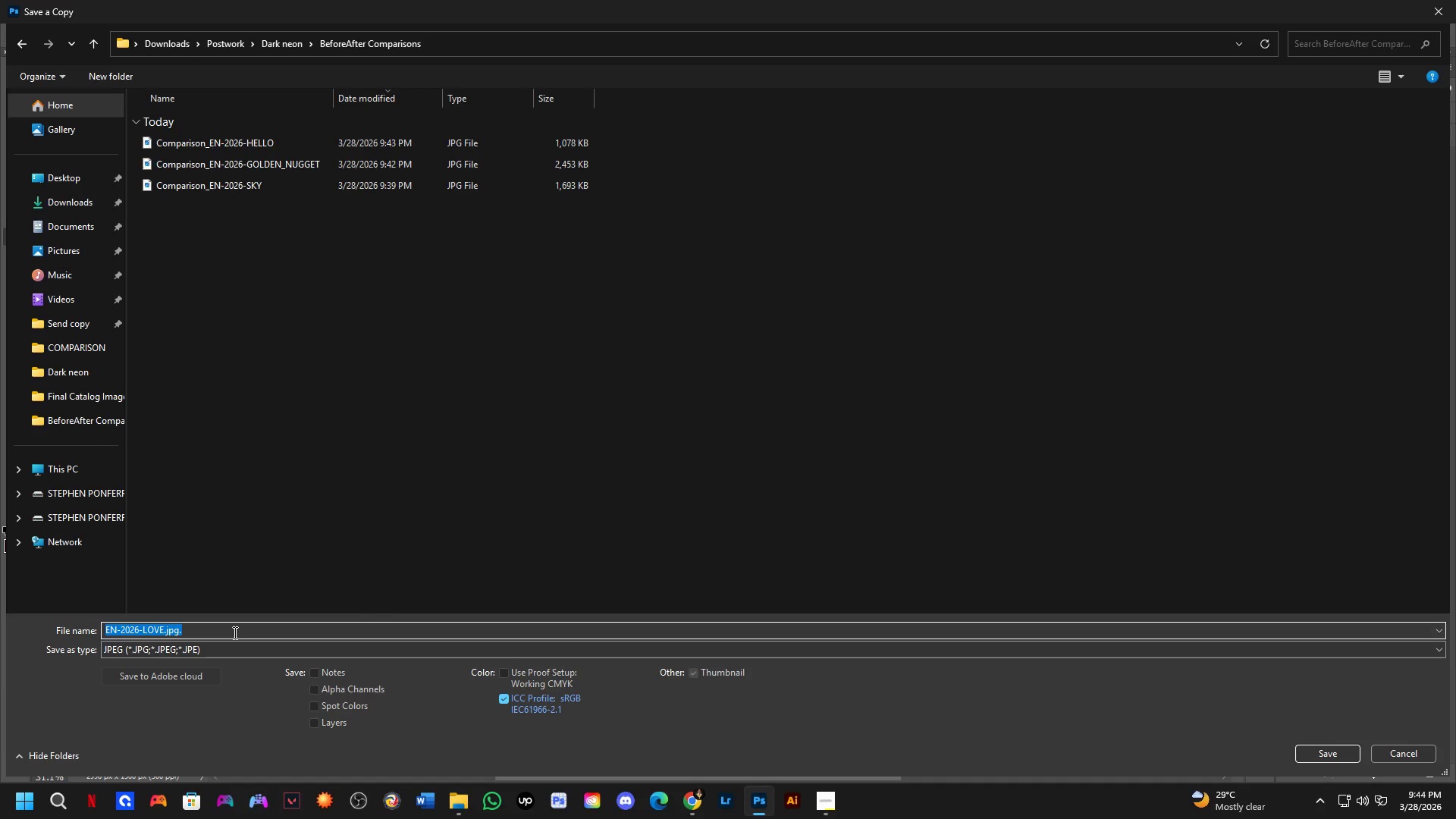 
key(Control+Shift+ArrowLeft)
 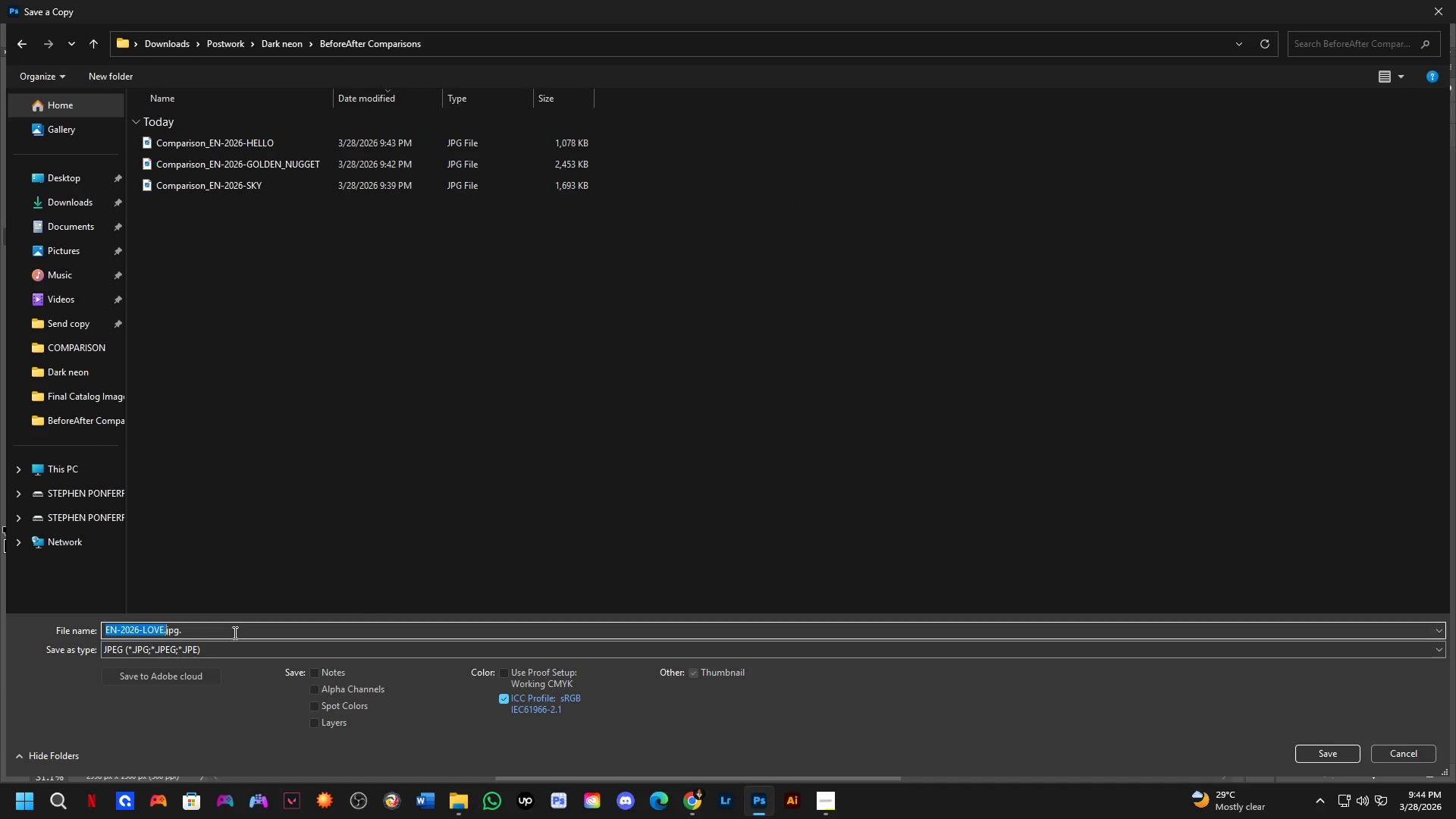 
key(Control+Shift+ArrowLeft)
 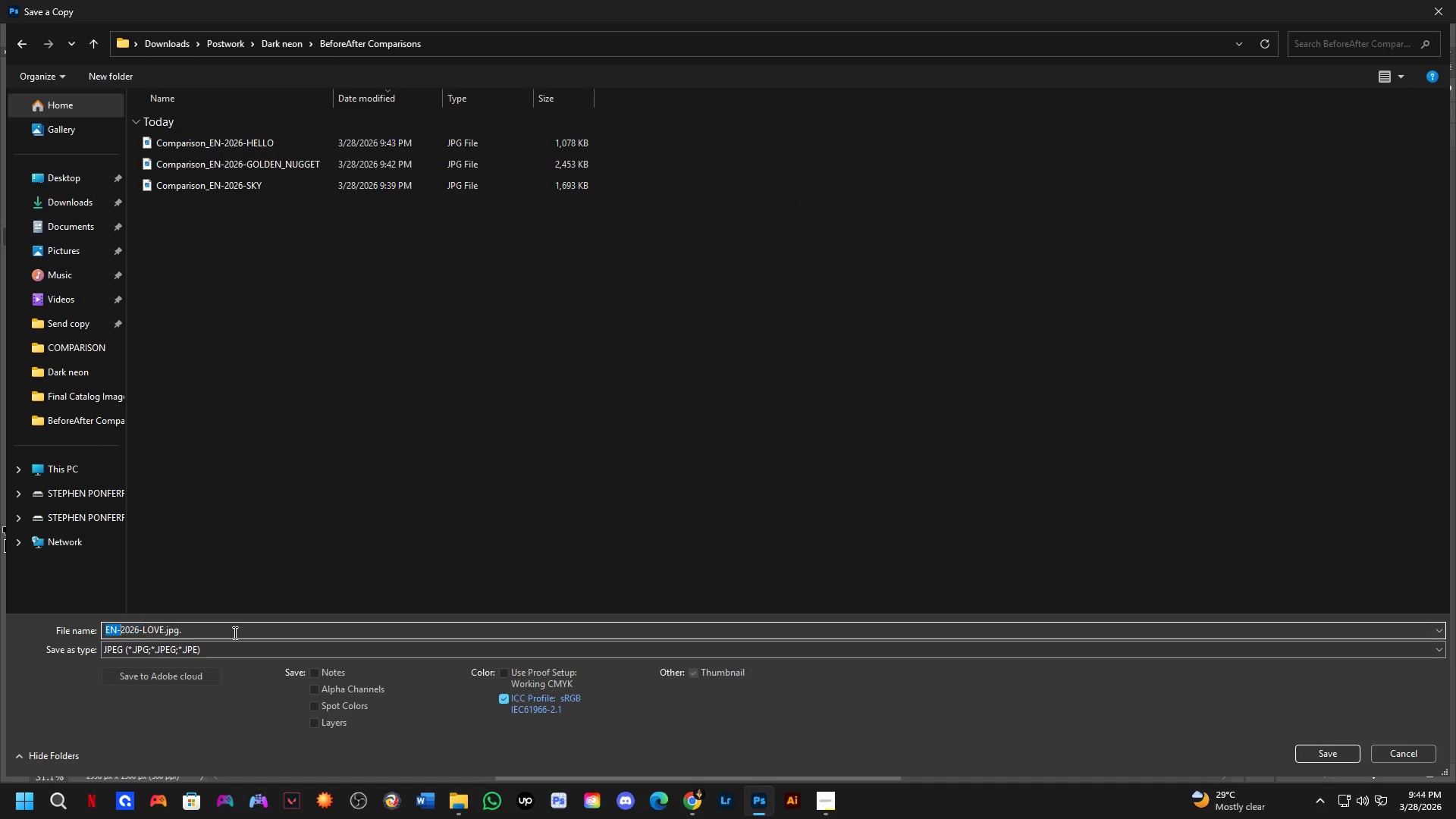 
key(Control+Shift+ArrowLeft)
 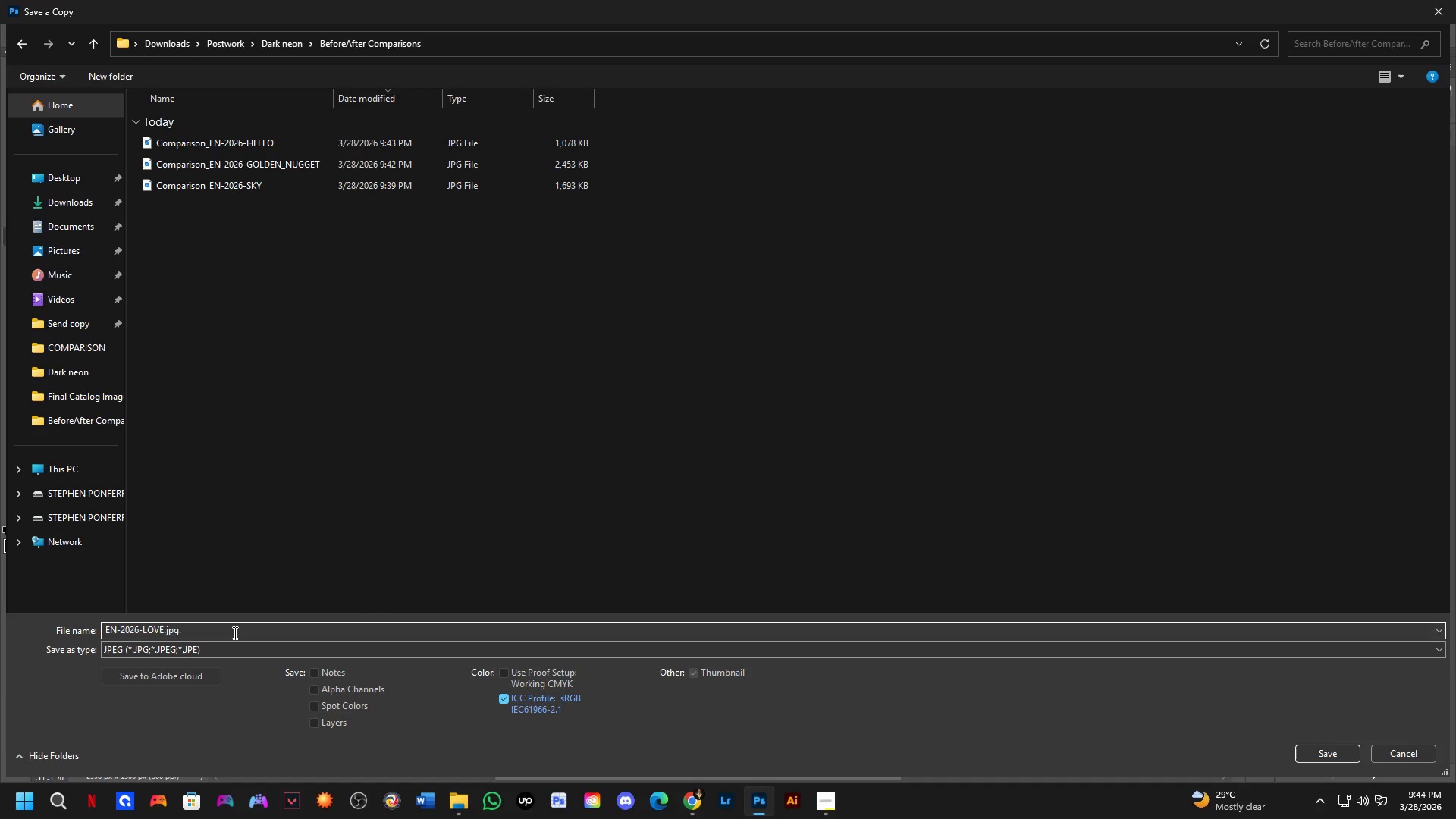 
key(Control+Shift+ArrowLeft)
 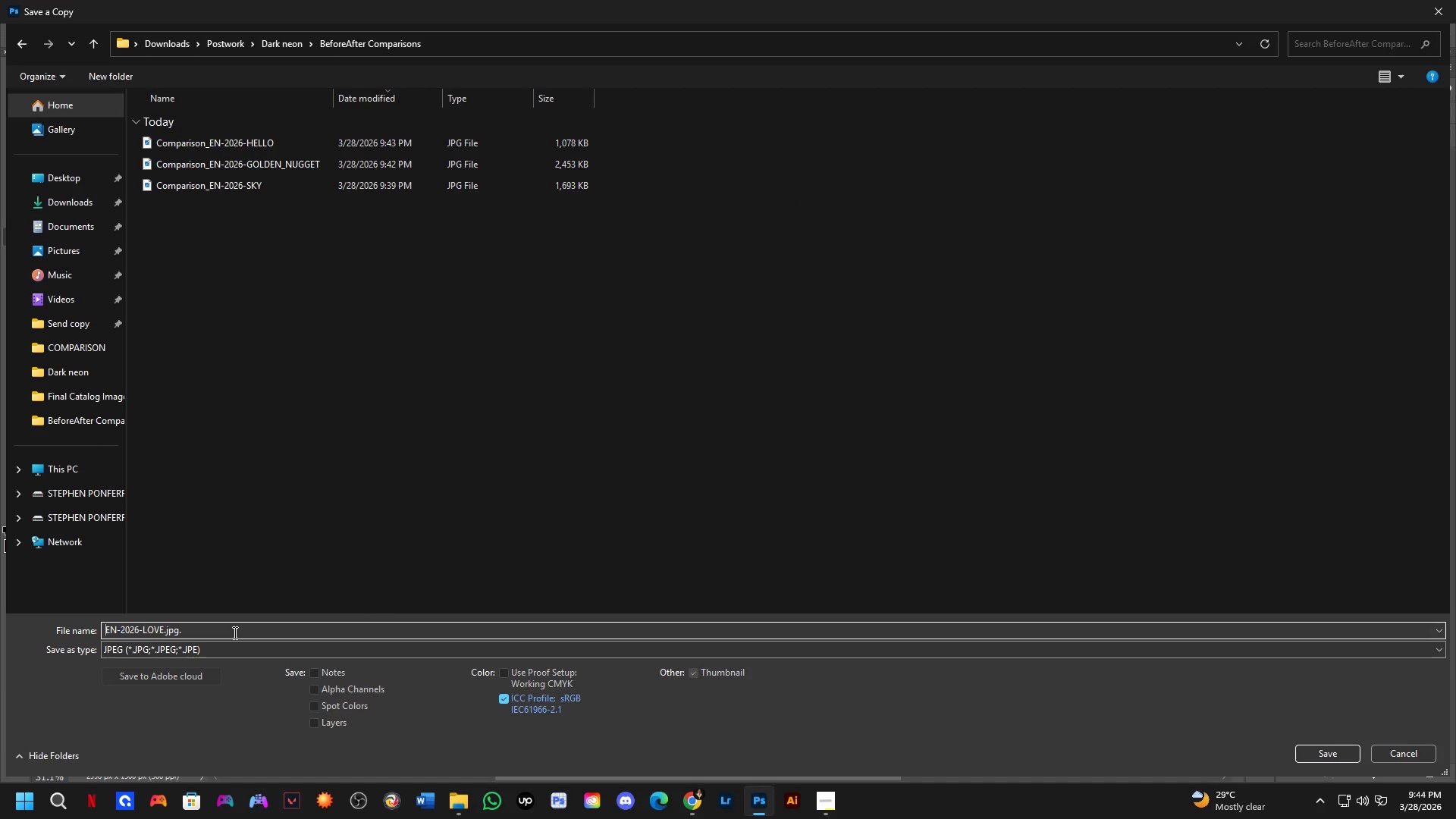 
key(Control+Shift+ArrowLeft)
 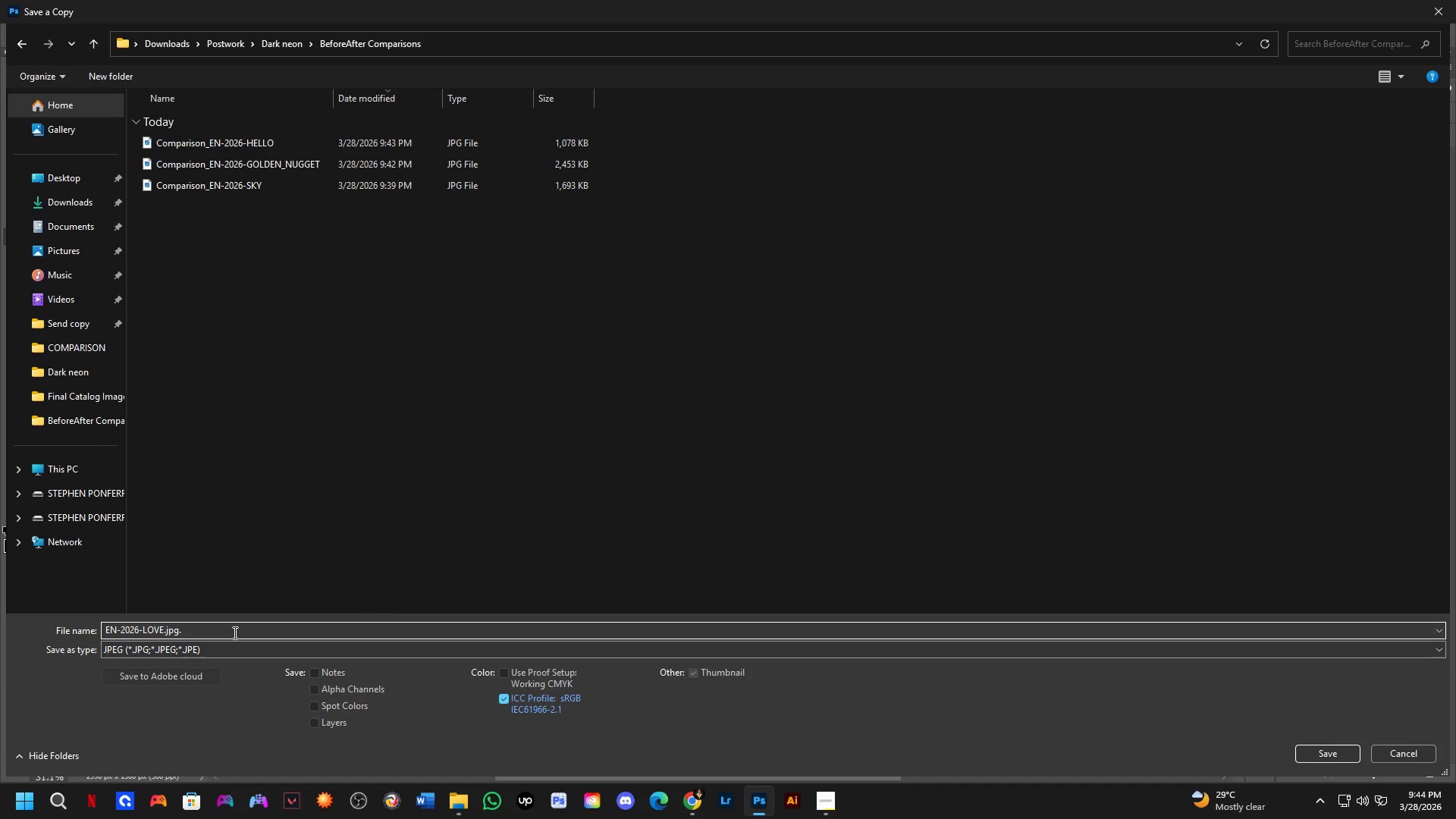 
type(_Comparison_)
 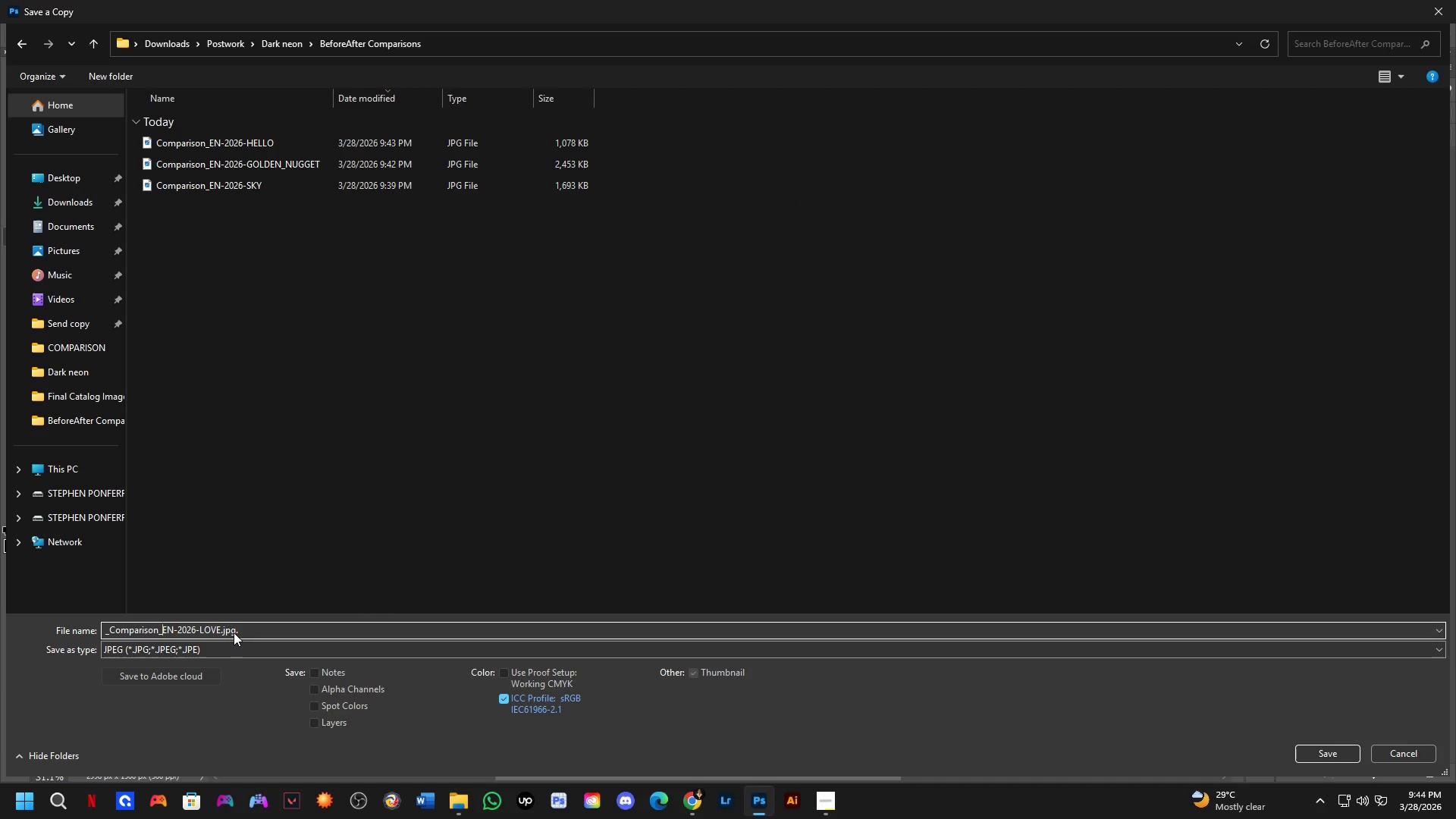 
key(Control+Shift+ArrowLeft)
 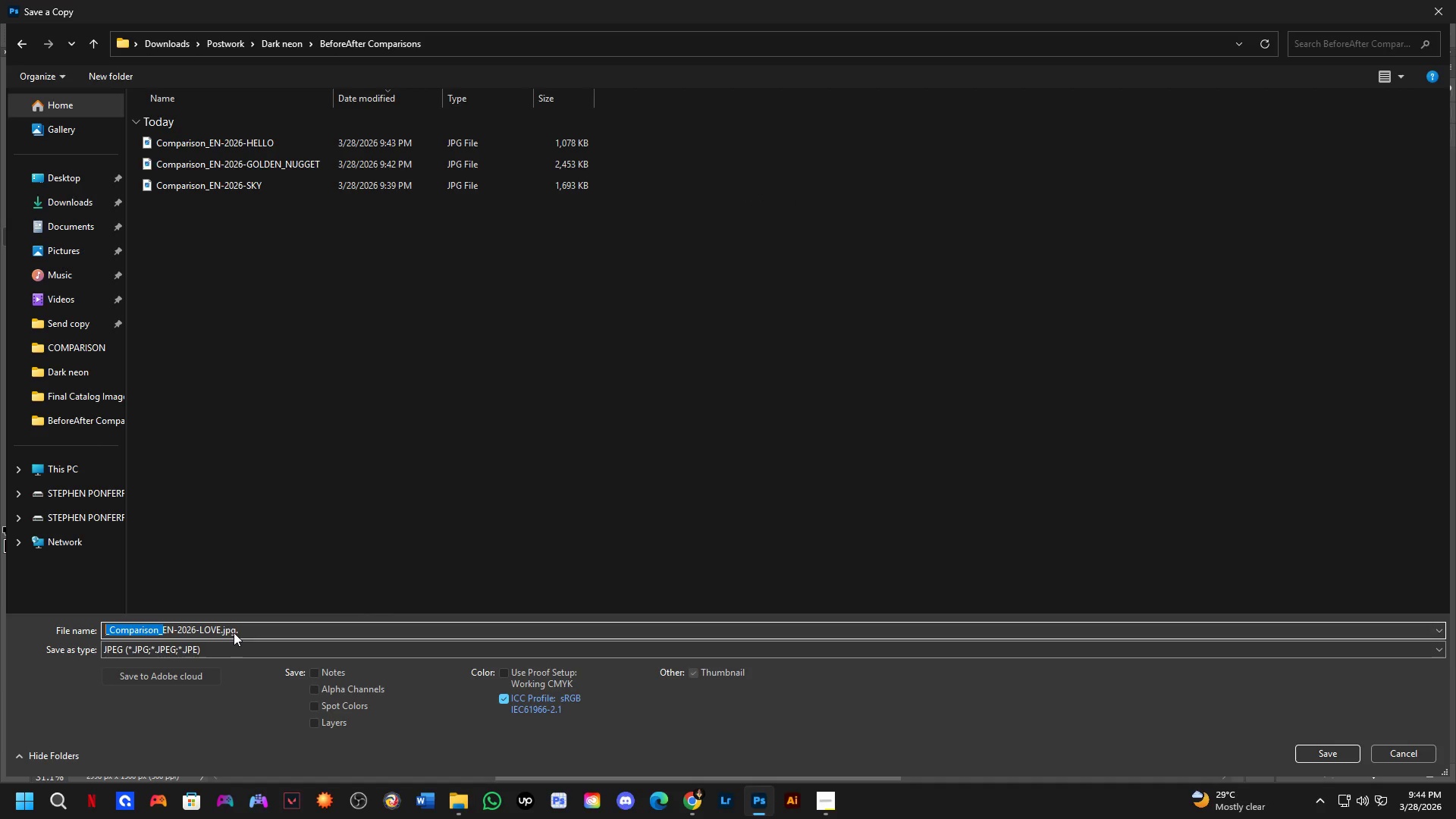 
key(Control+Shift+ArrowLeft)
 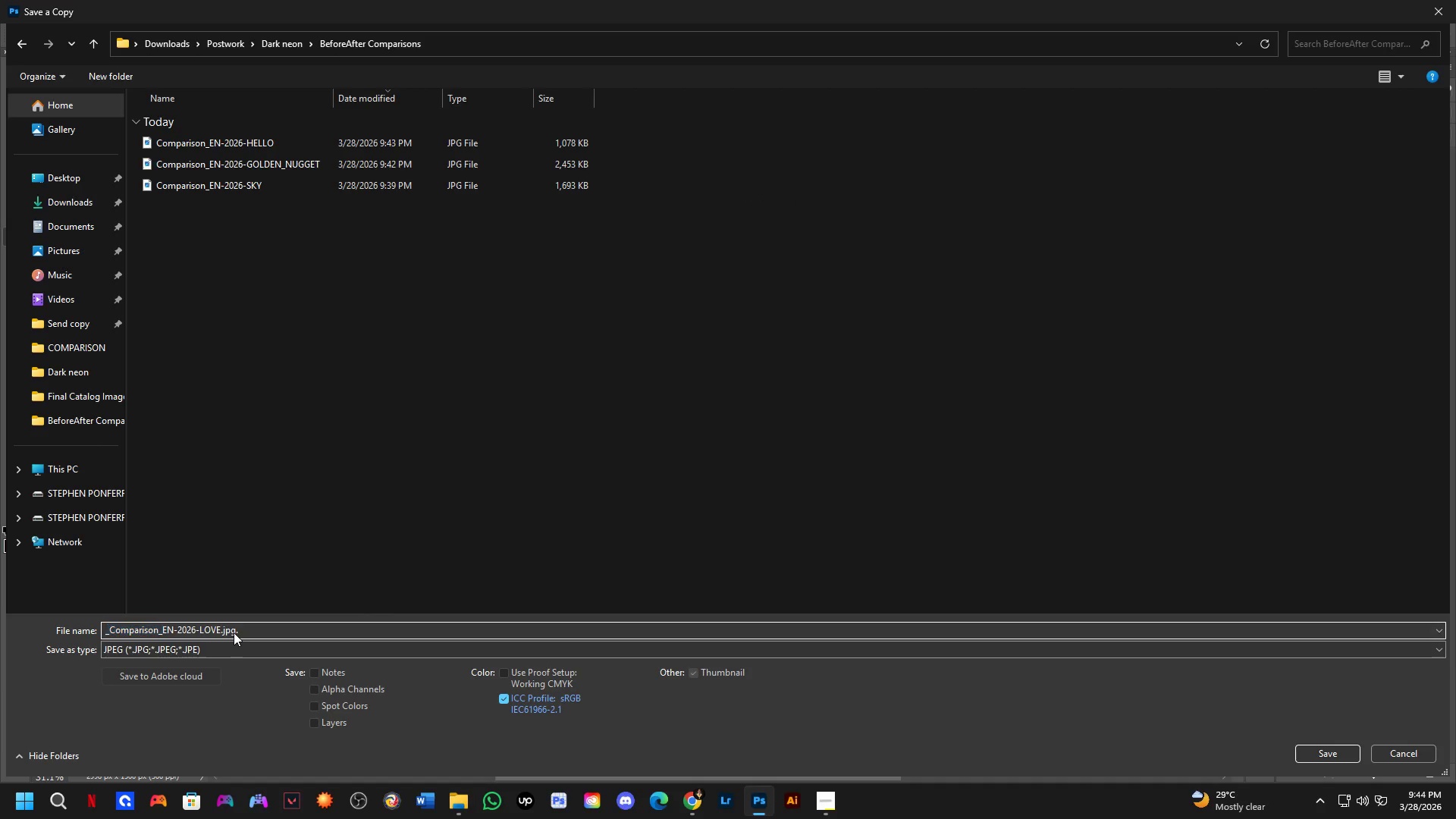 
key(ArrowLeft)
 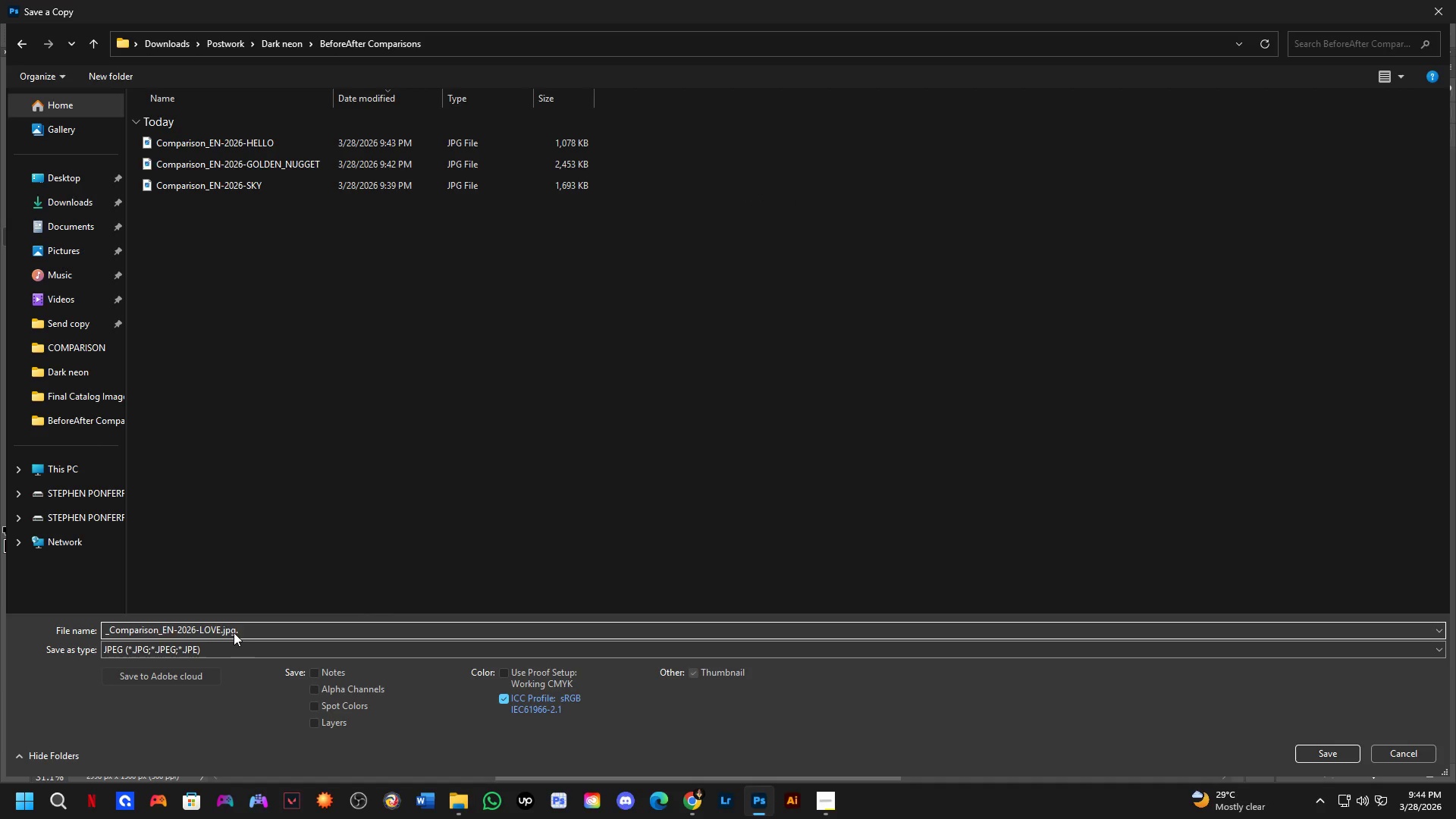 
key(Numpad0)
 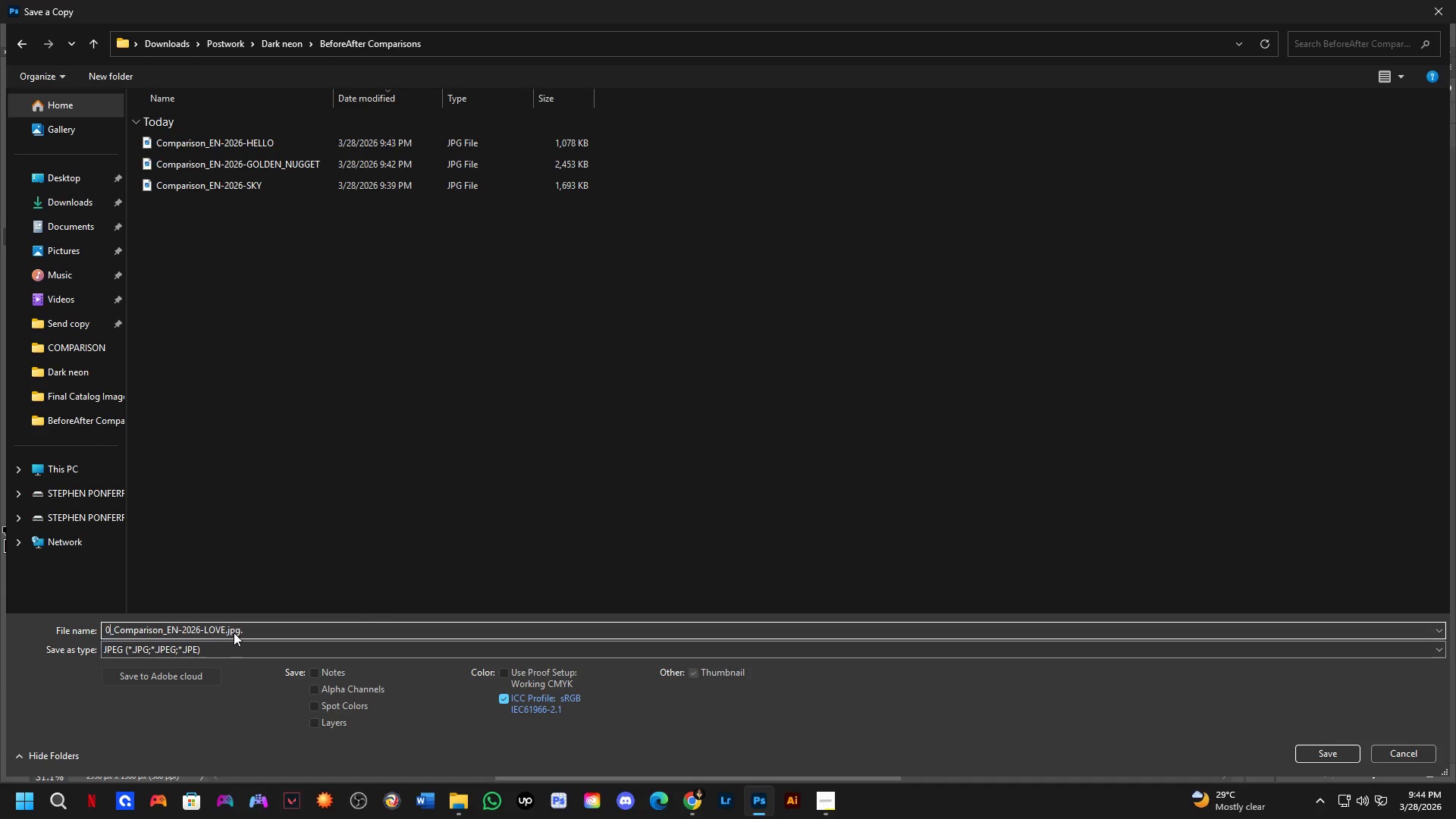 
key(ArrowRight)
 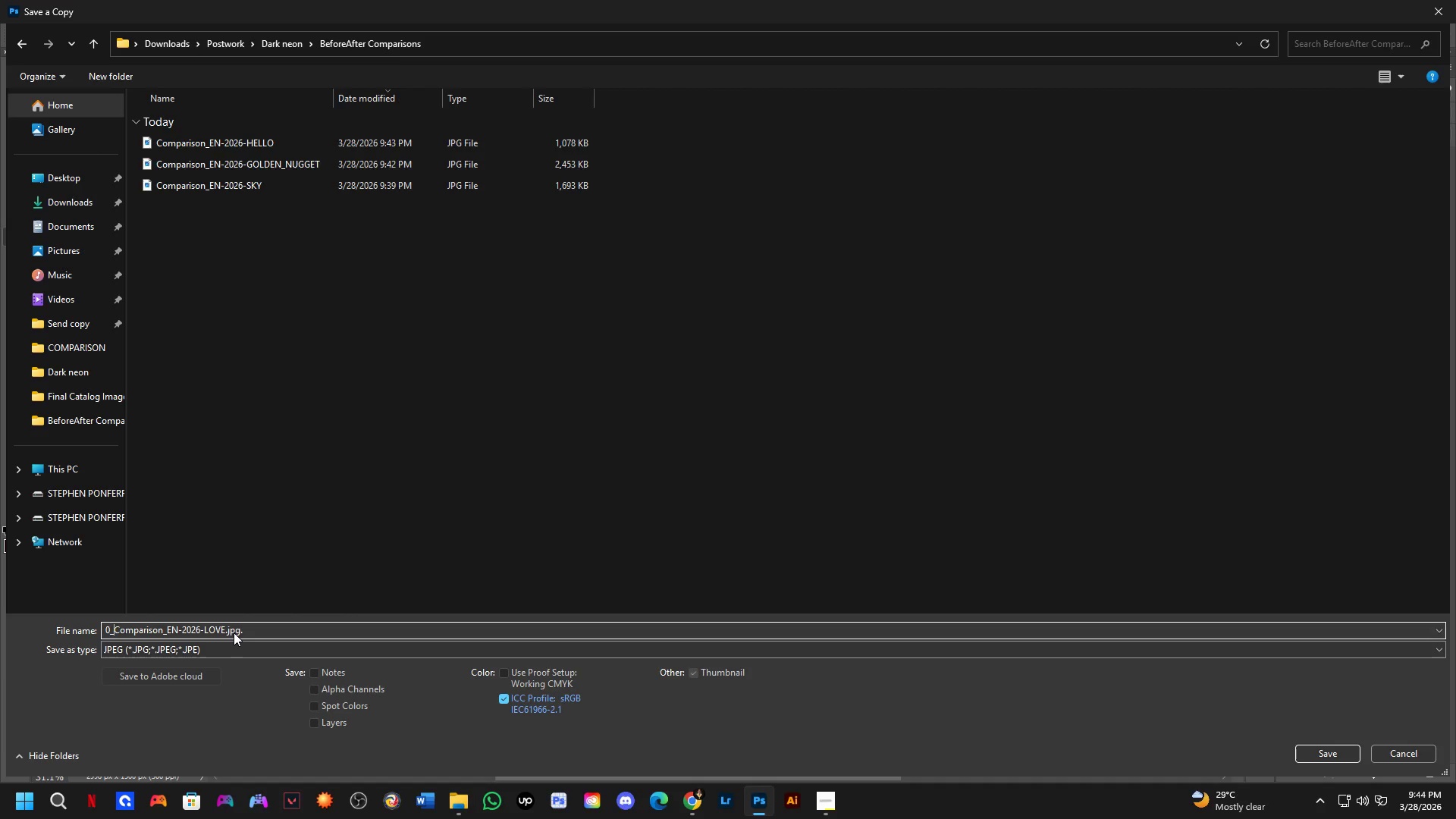 
key(ArrowRight)
 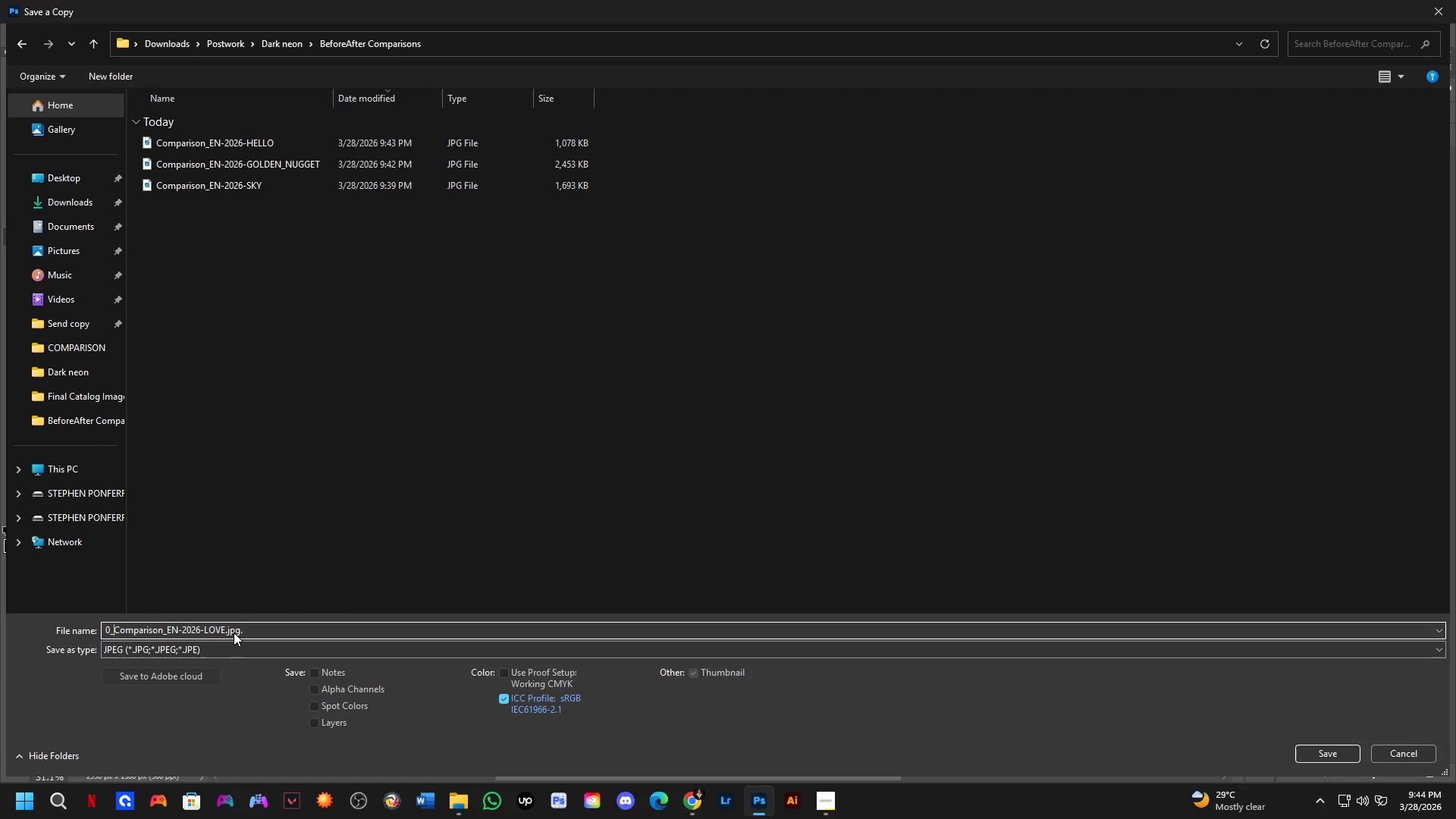 
key(ArrowLeft)
 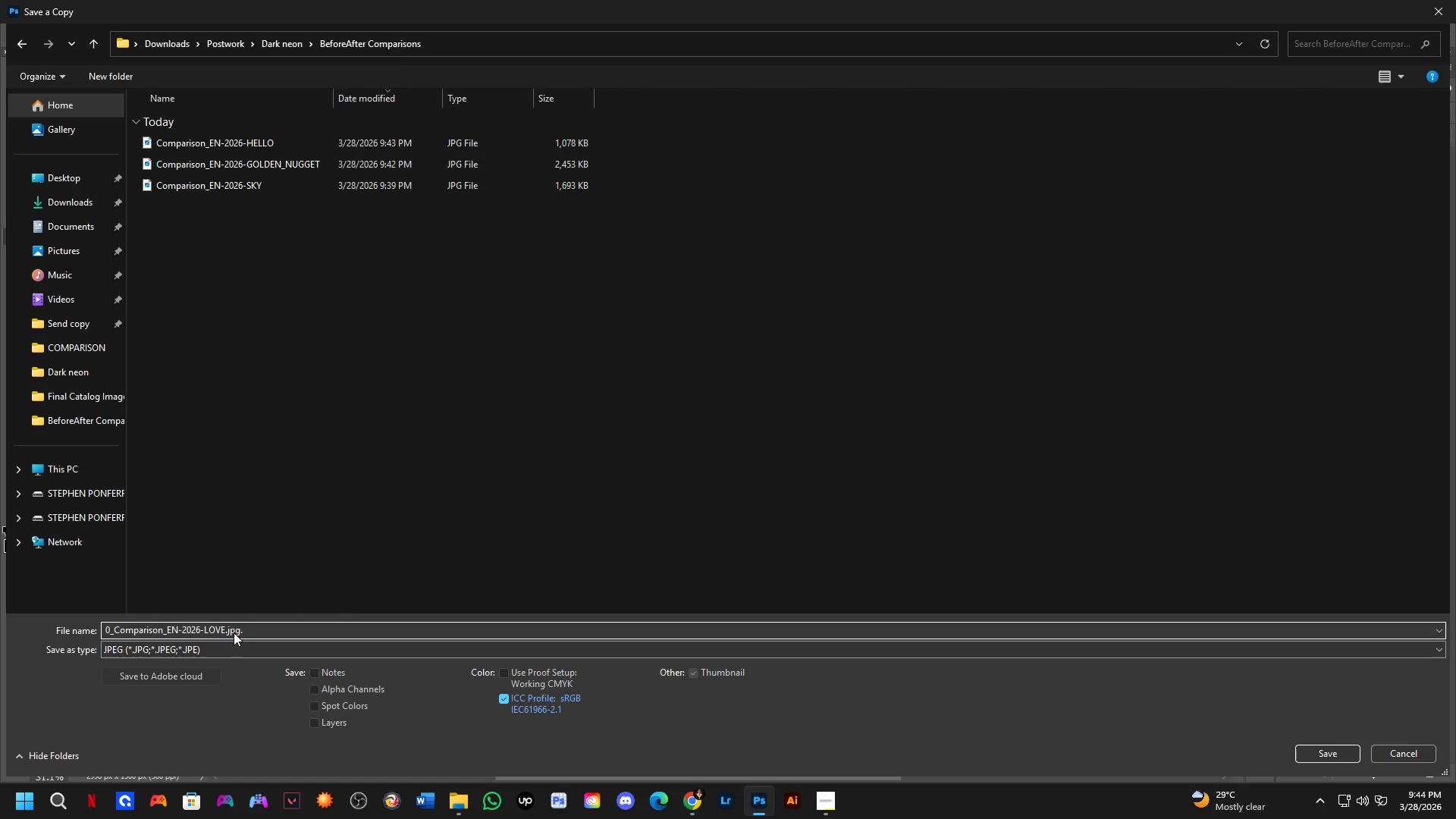 
key(Backspace)
 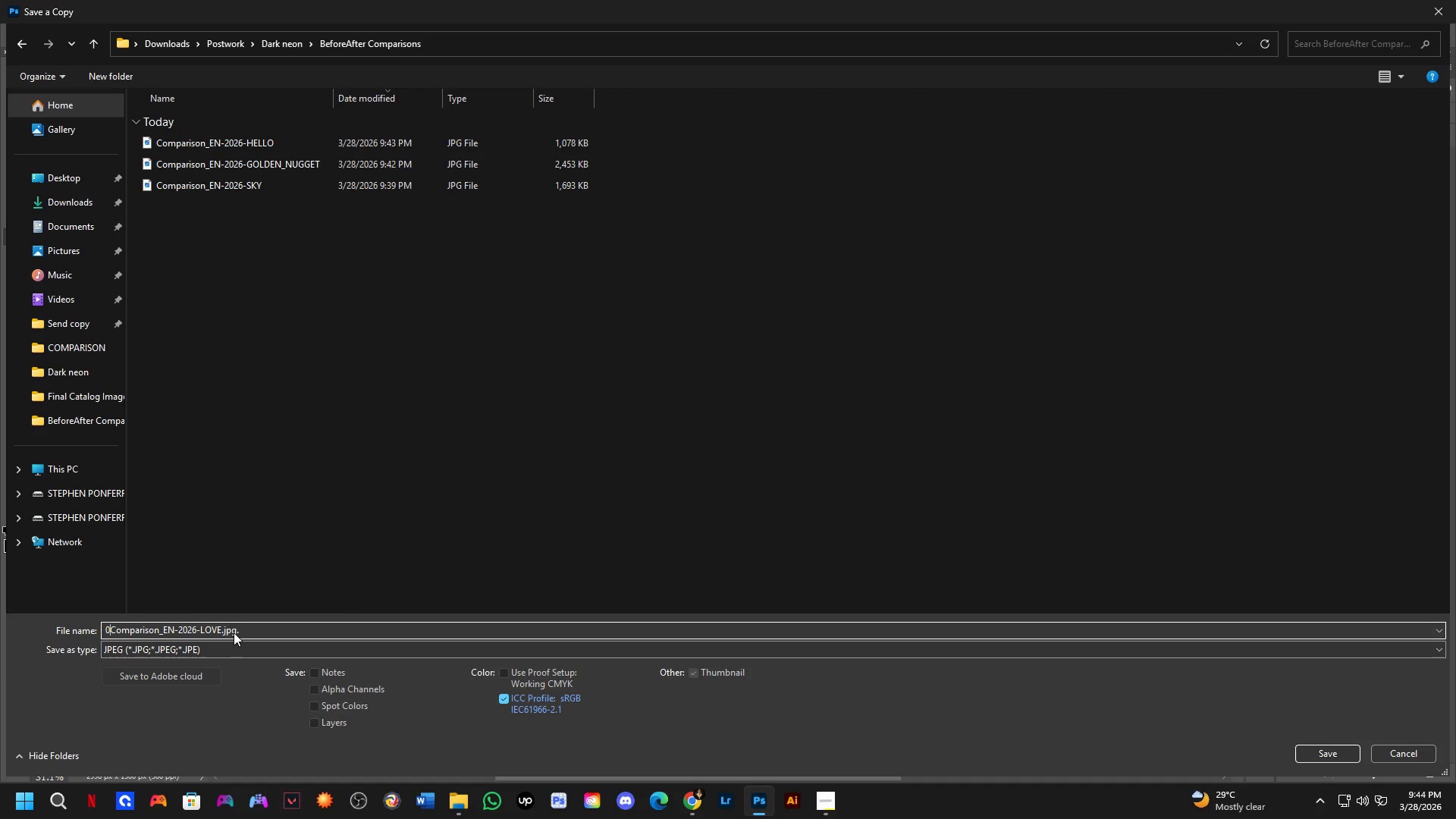 
key(Backspace)
 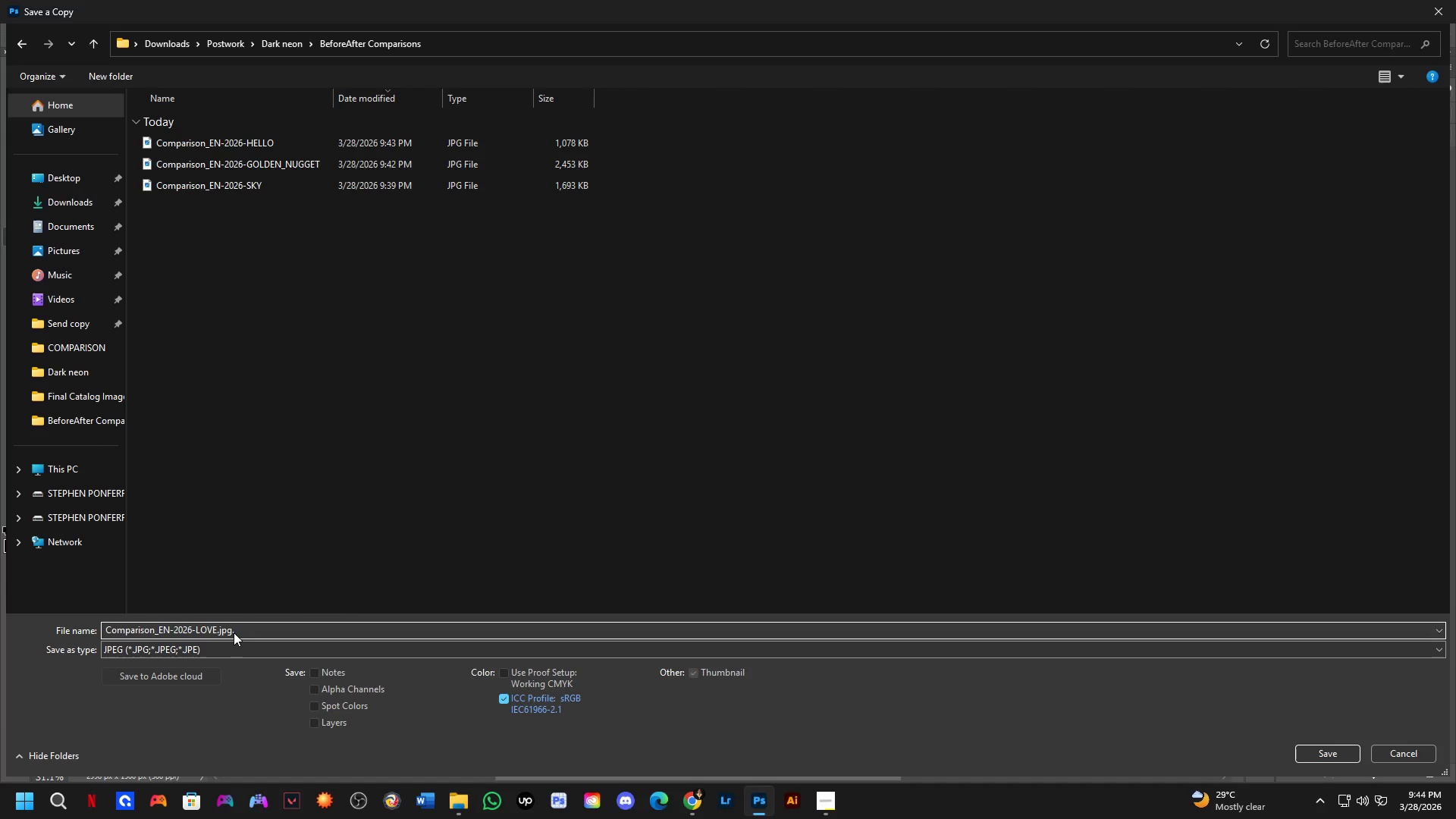 
key(NumpadEnter)
 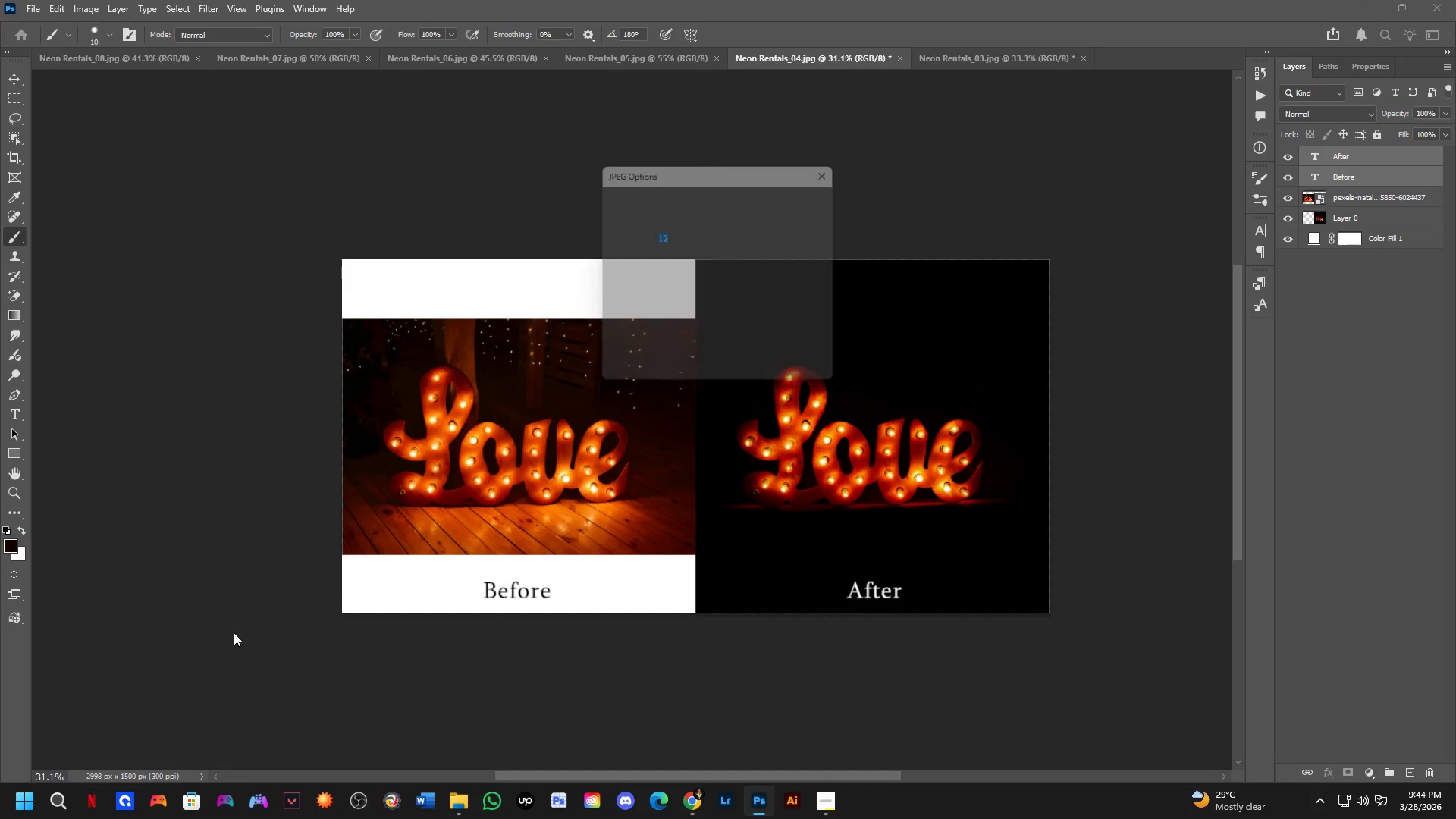 
key(NumpadEnter)
 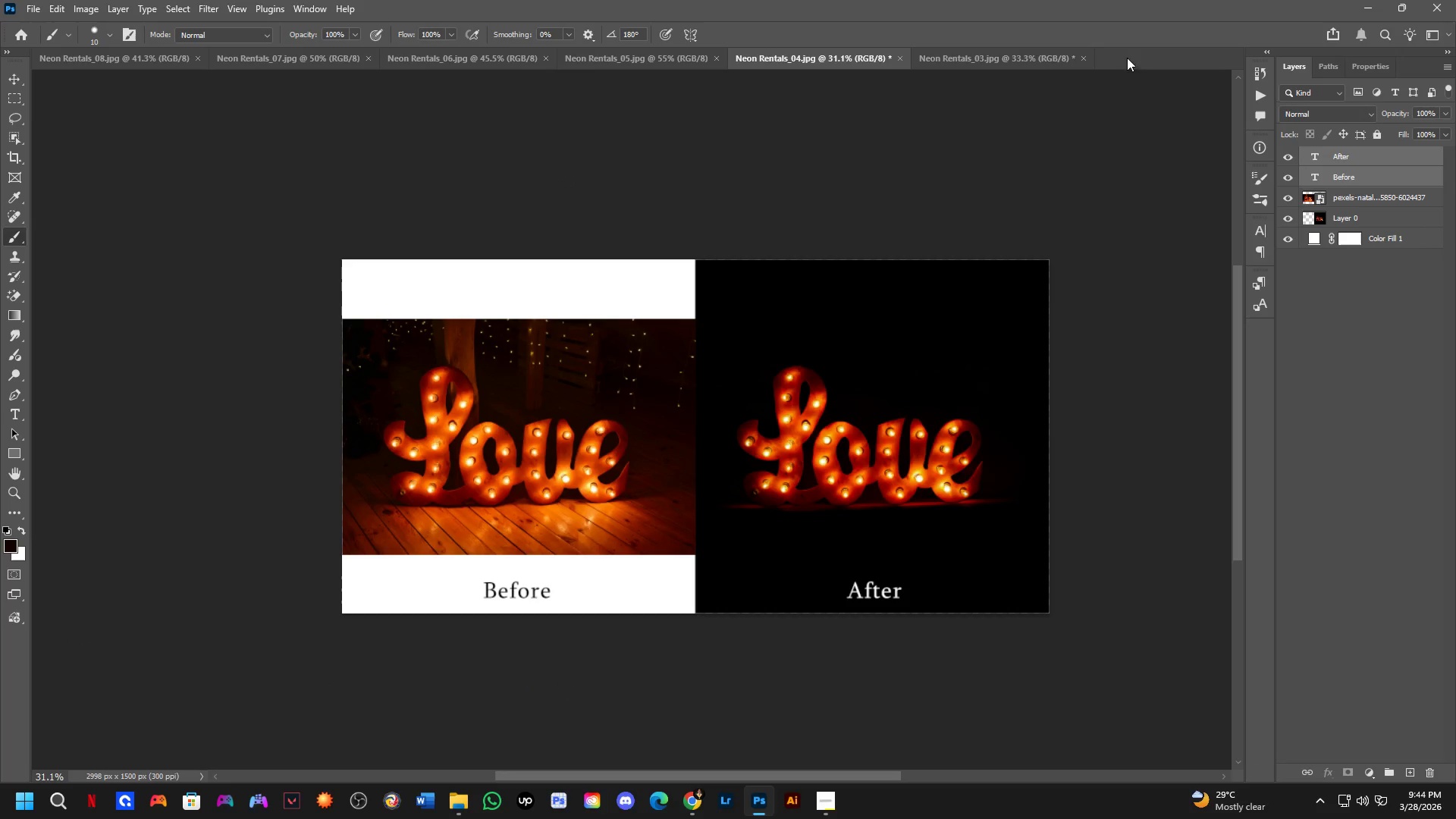 
left_click([1086, 60])
 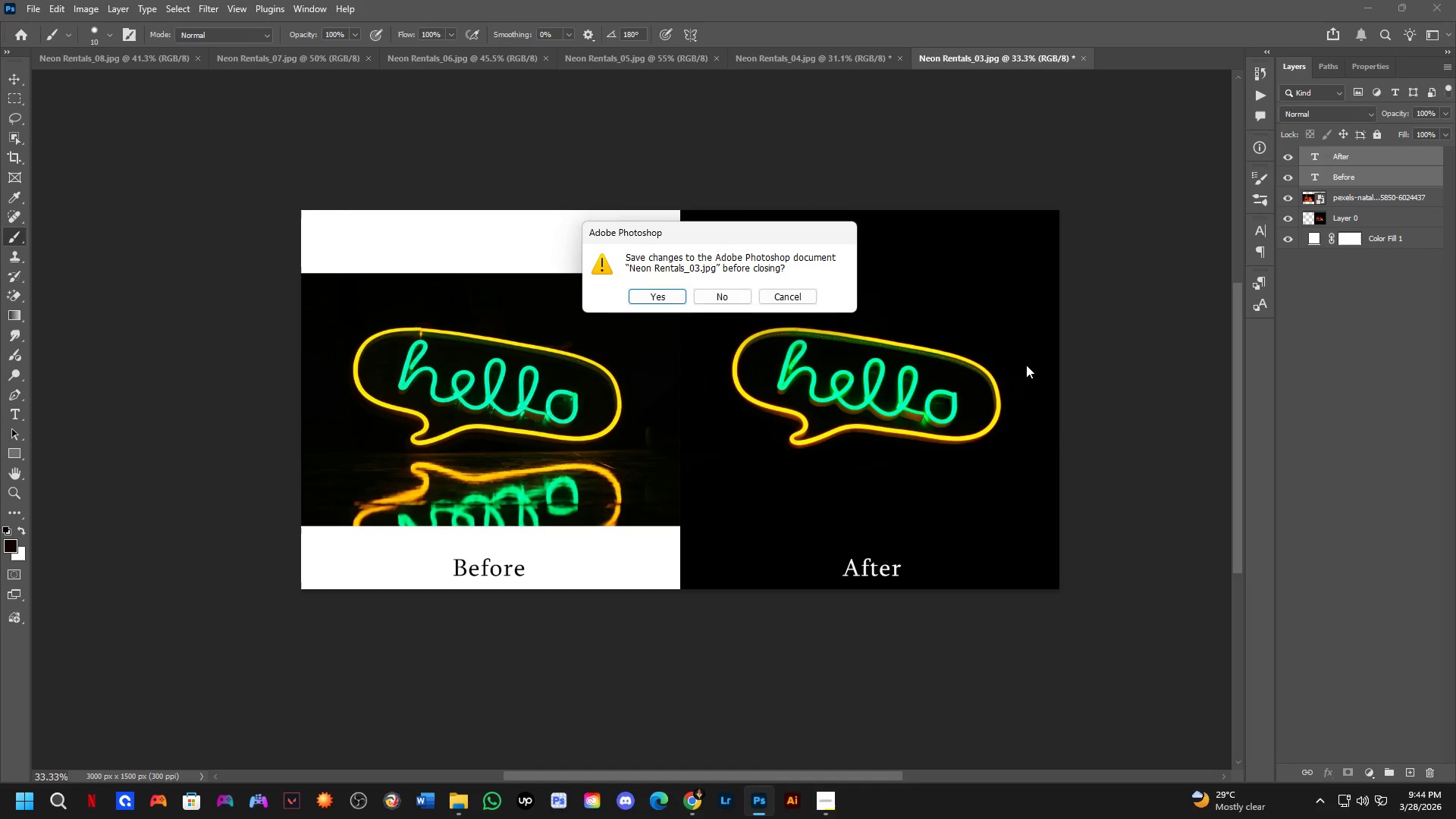 
key(ArrowRight)
 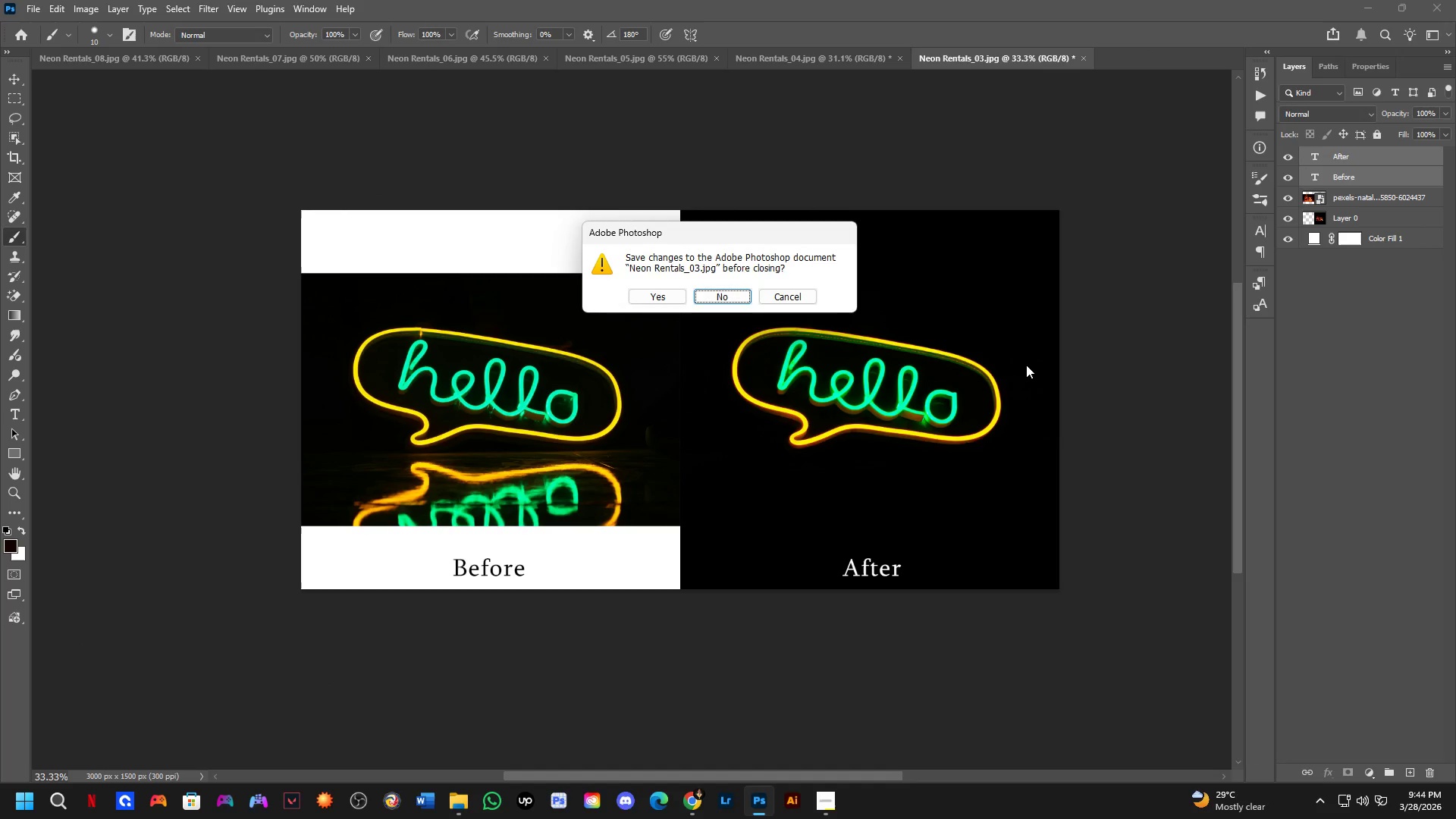 
key(Space)
 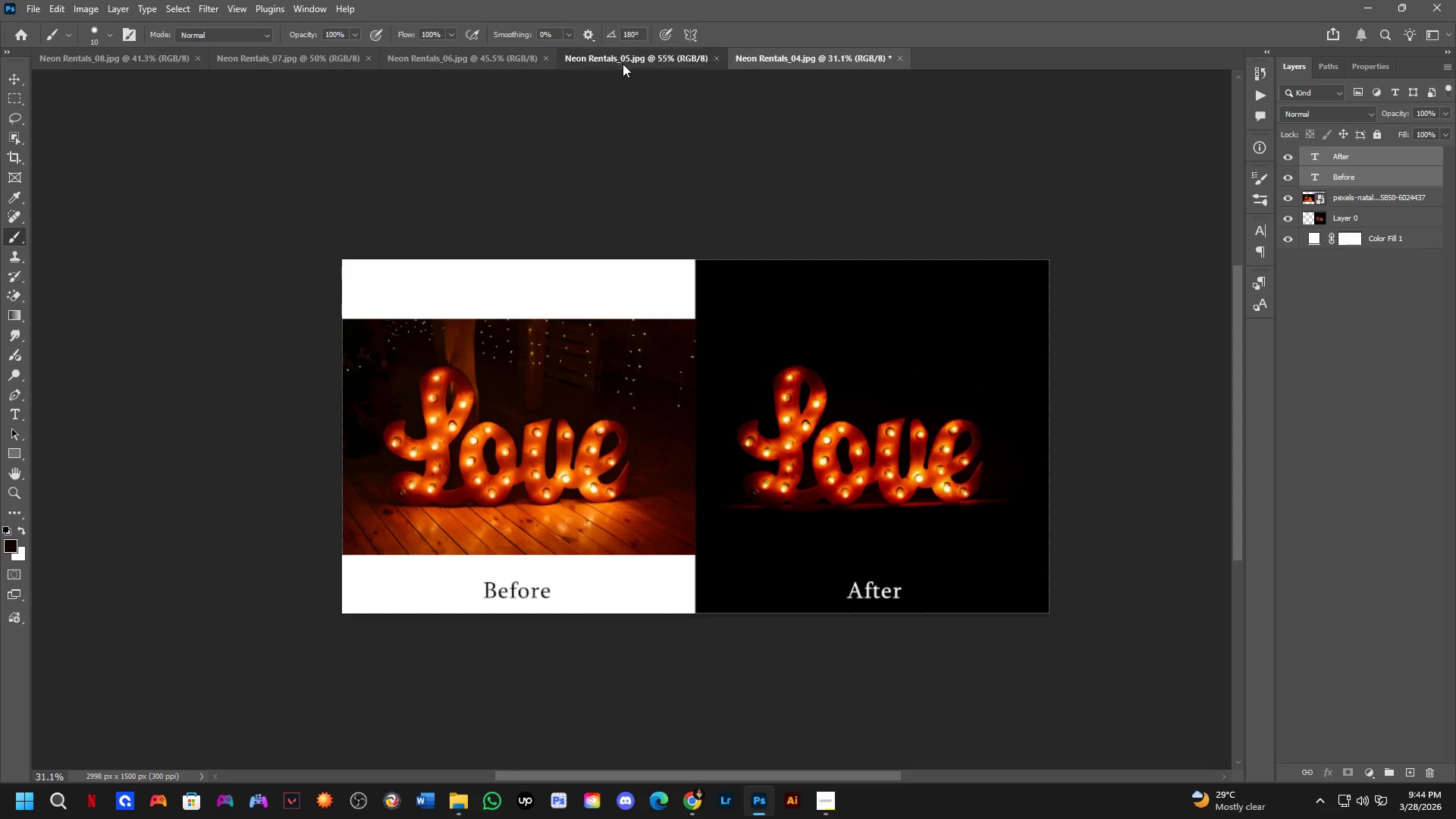 
hold_key(key=Space, duration=0.48)
 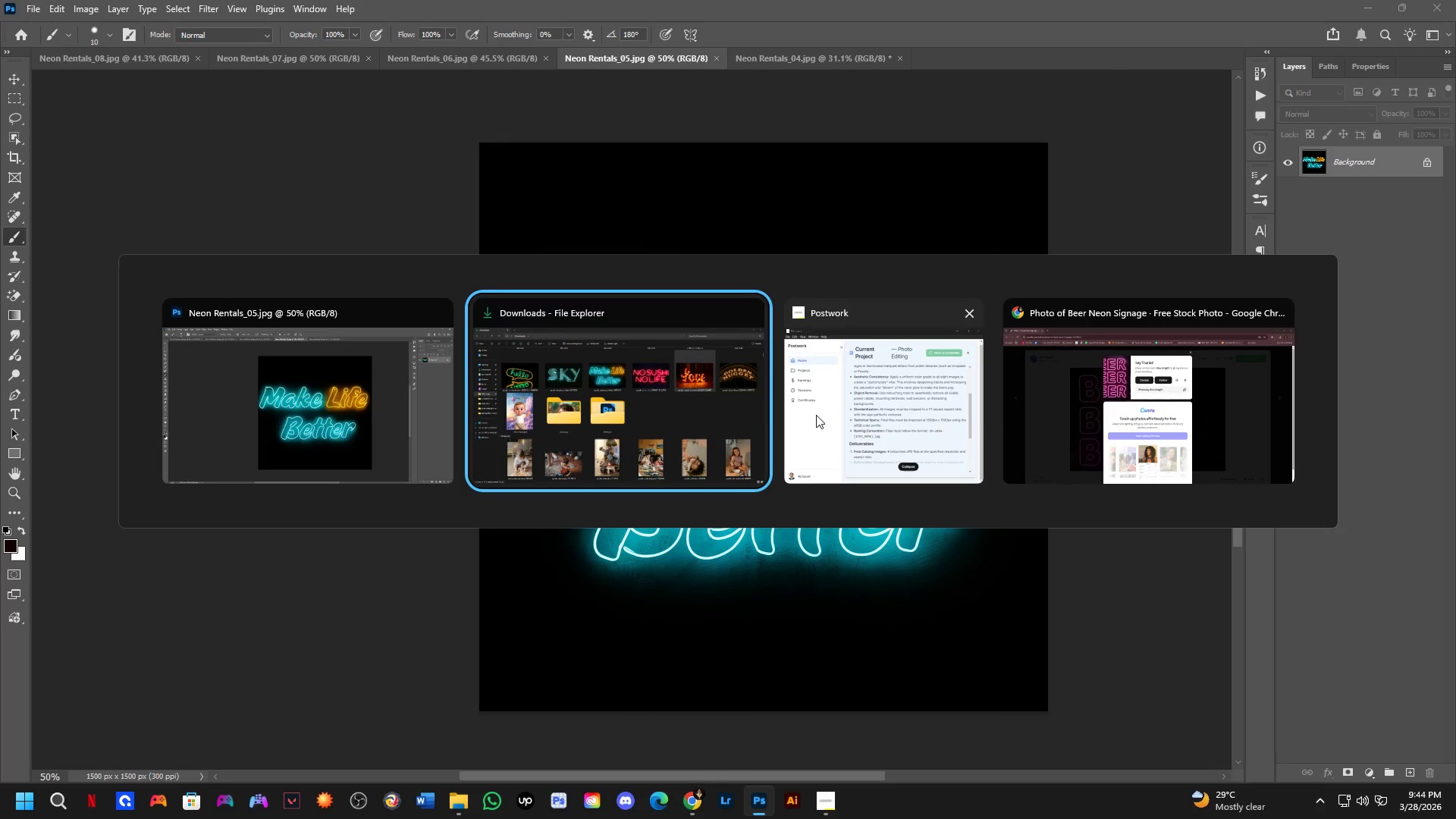 
left_click_drag(start_coordinate=[678, 401], to_coordinate=[849, 418])
 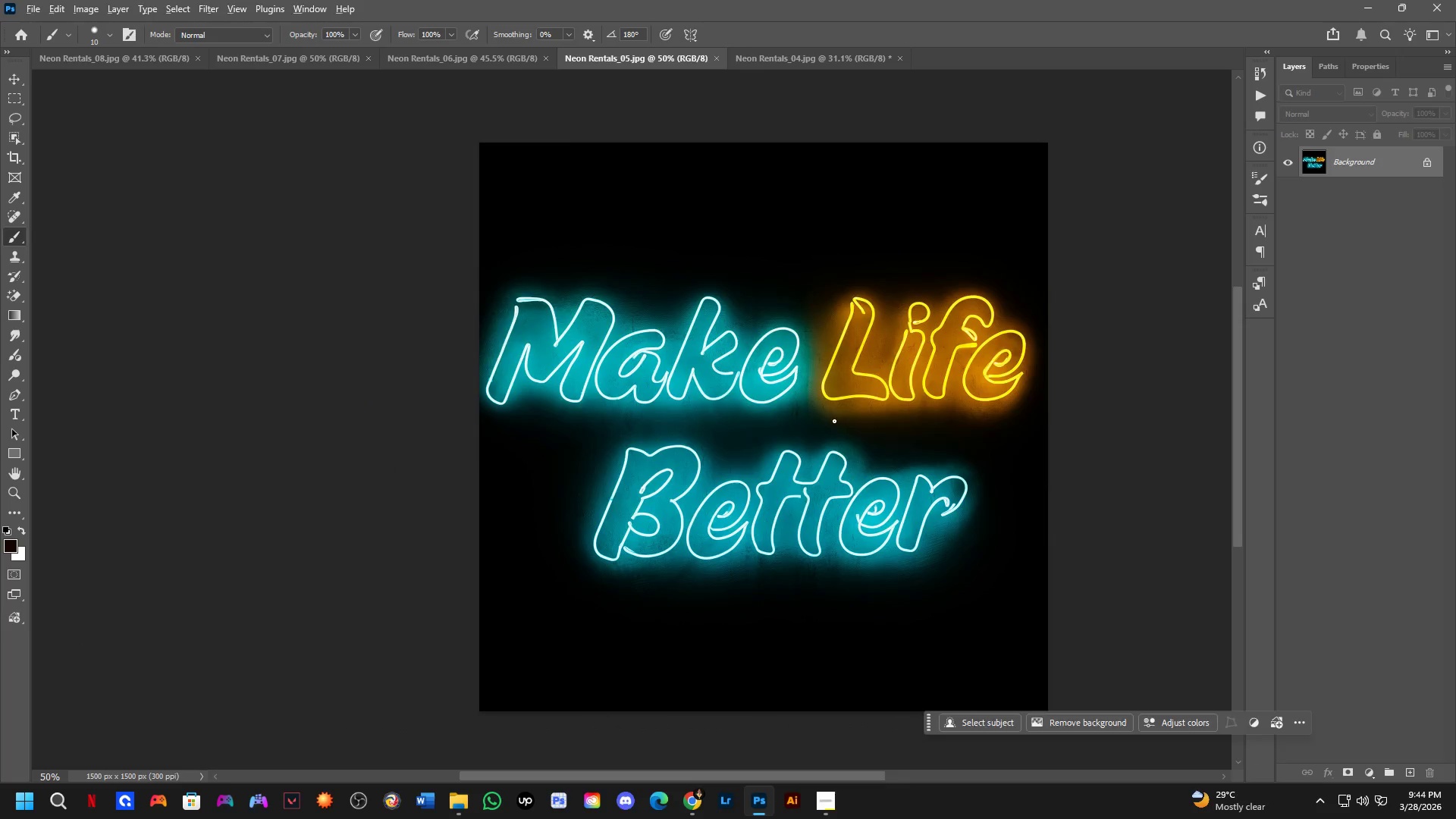 
scroll: coordinate [682, 347], scroll_direction: down, amount: 1.0
 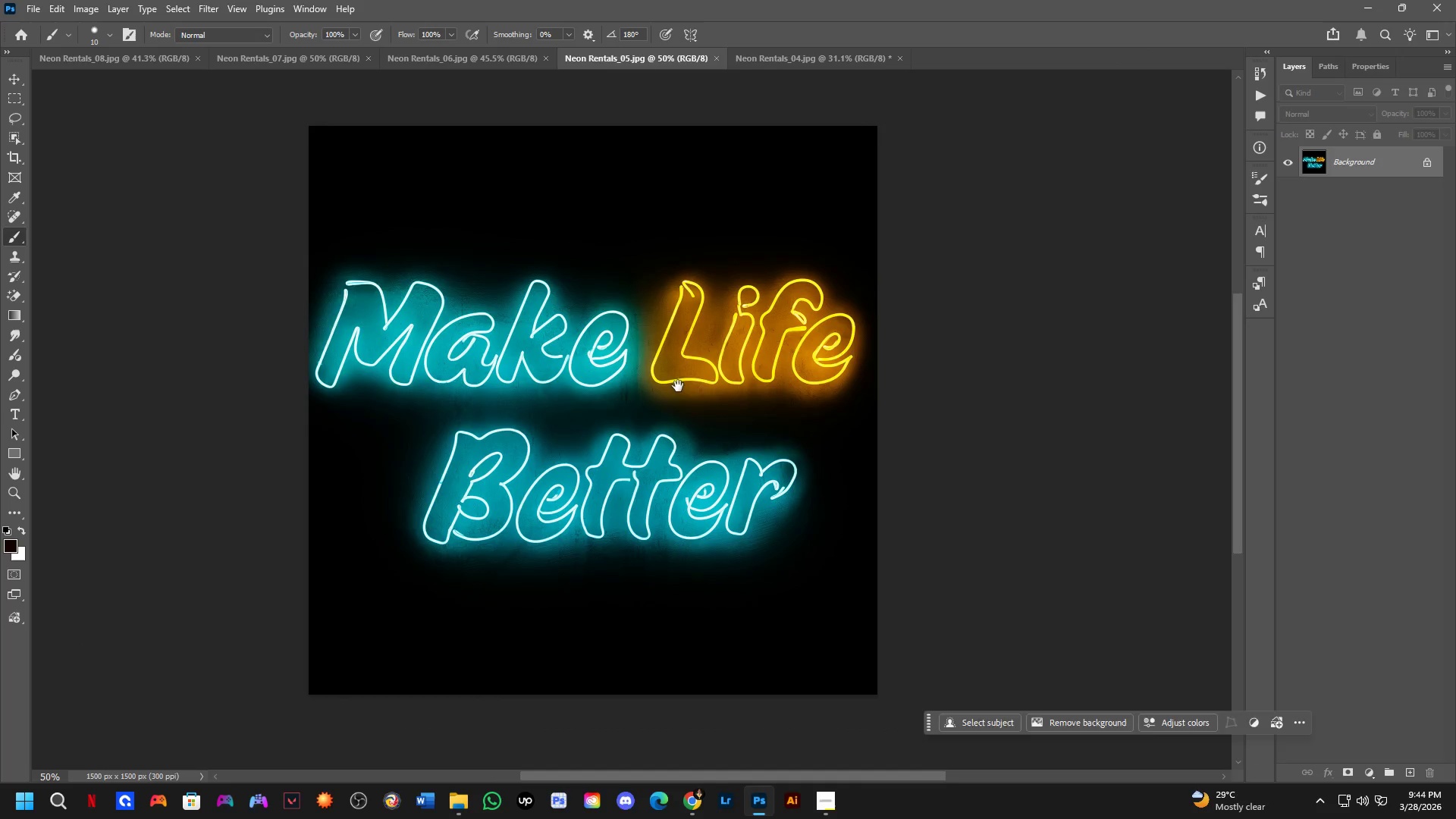 
key(Alt+Tab)
 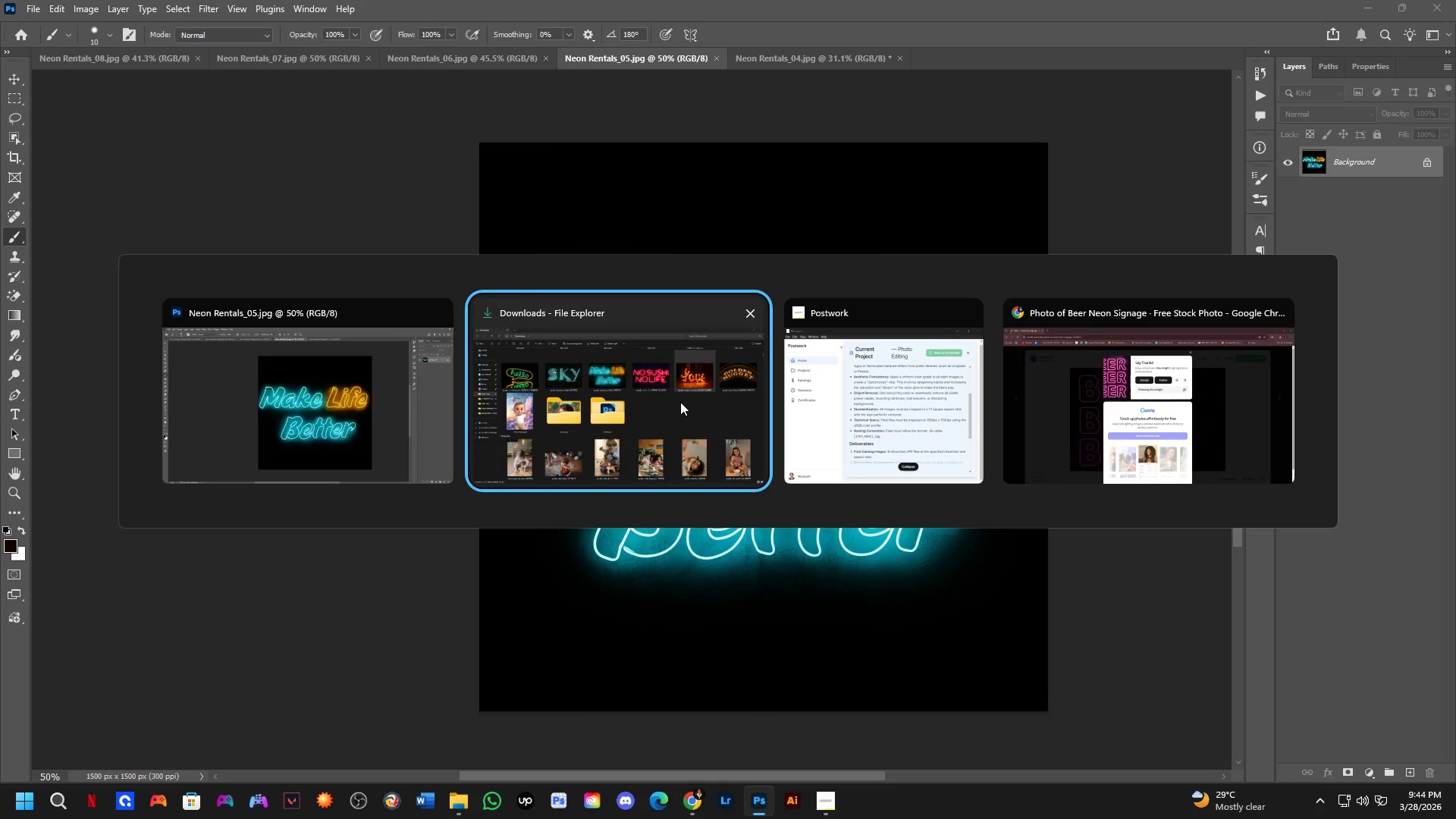 
left_click_drag(start_coordinate=[661, 398], to_coordinate=[660, 403])
 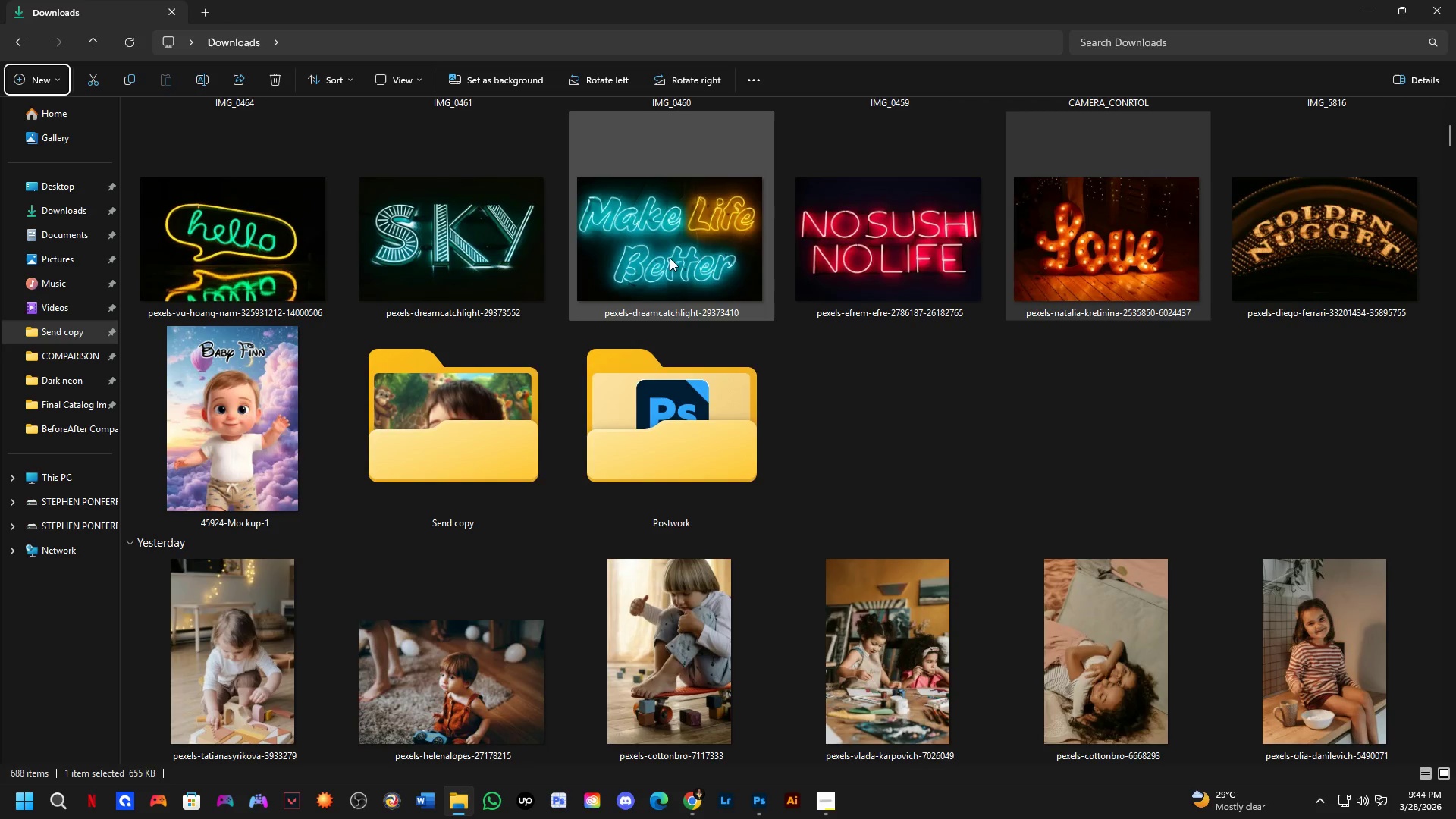 
left_click_drag(start_coordinate=[666, 248], to_coordinate=[714, 416])
 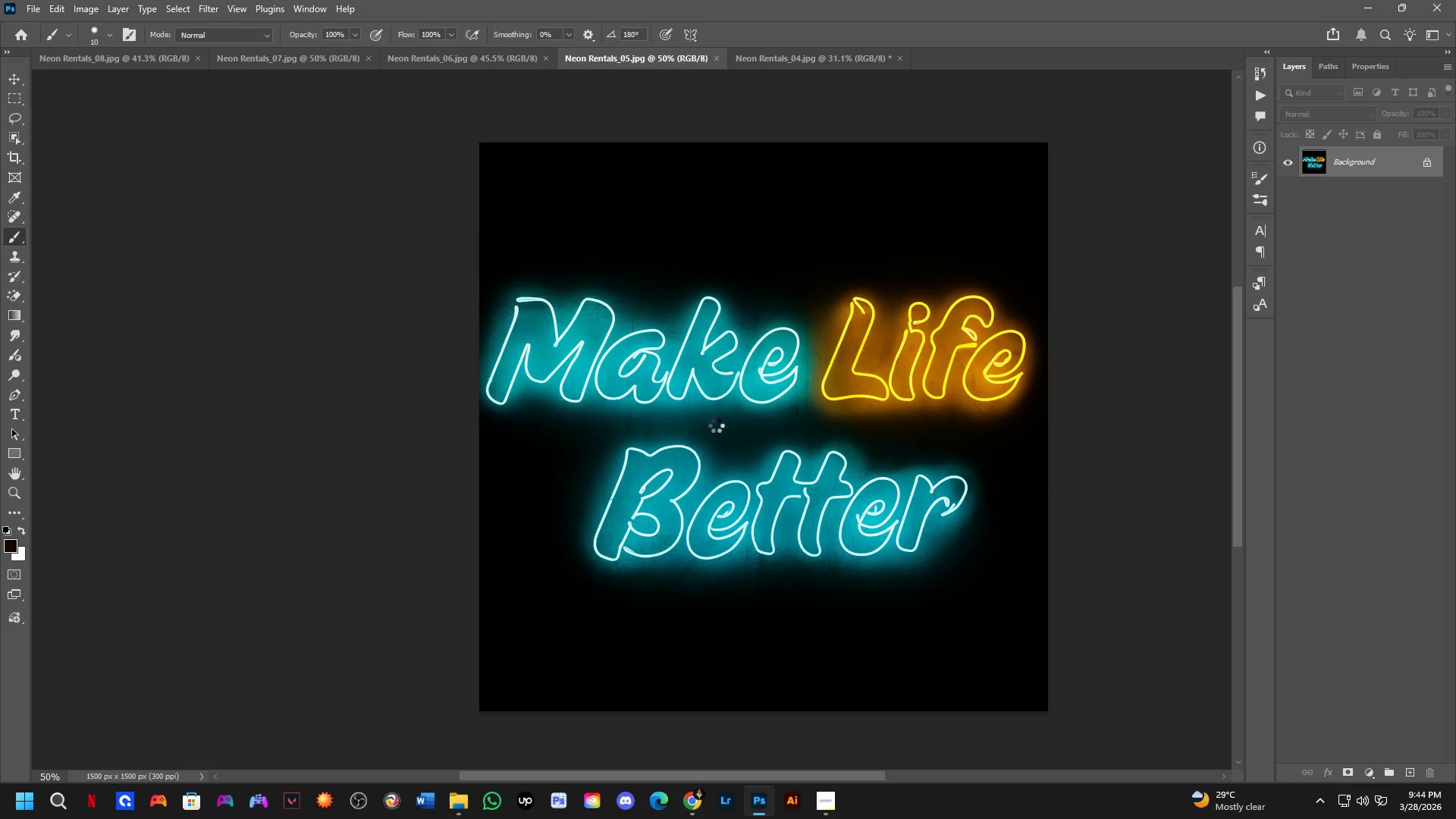 
key(Alt+AltLeft)
 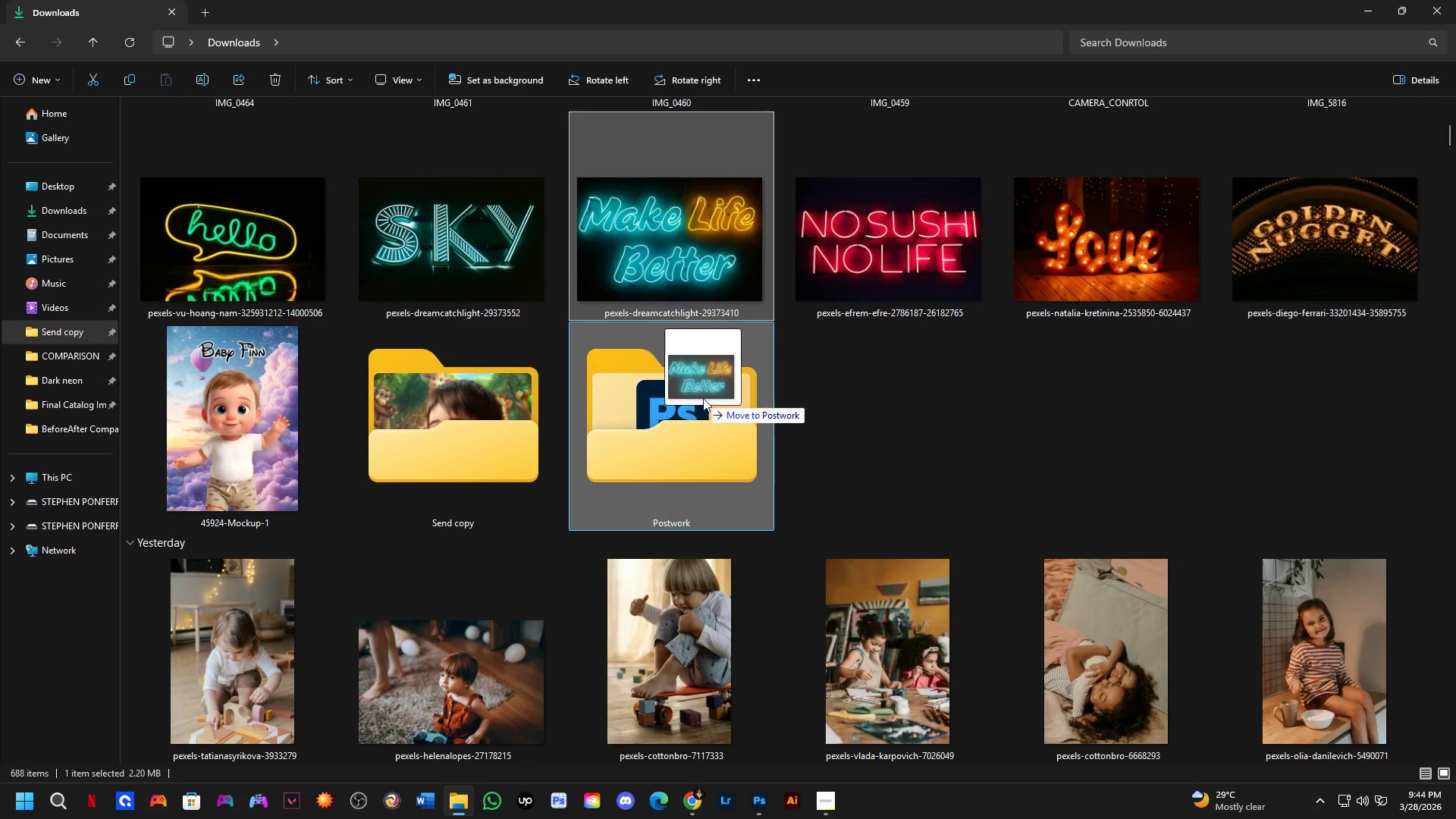 
key(Alt+Tab)
 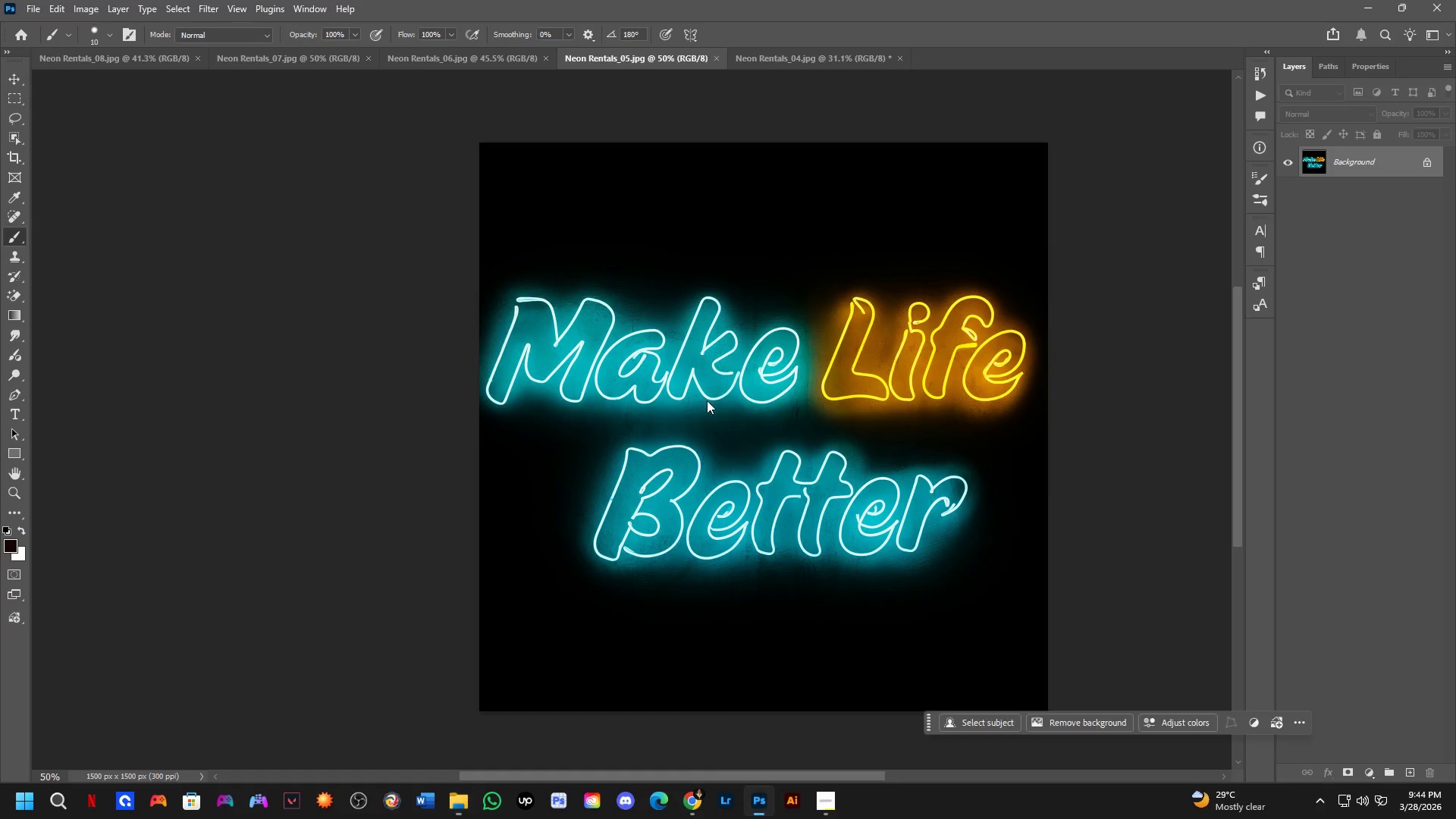 
hold_key(key=ShiftLeft, duration=1.17)
 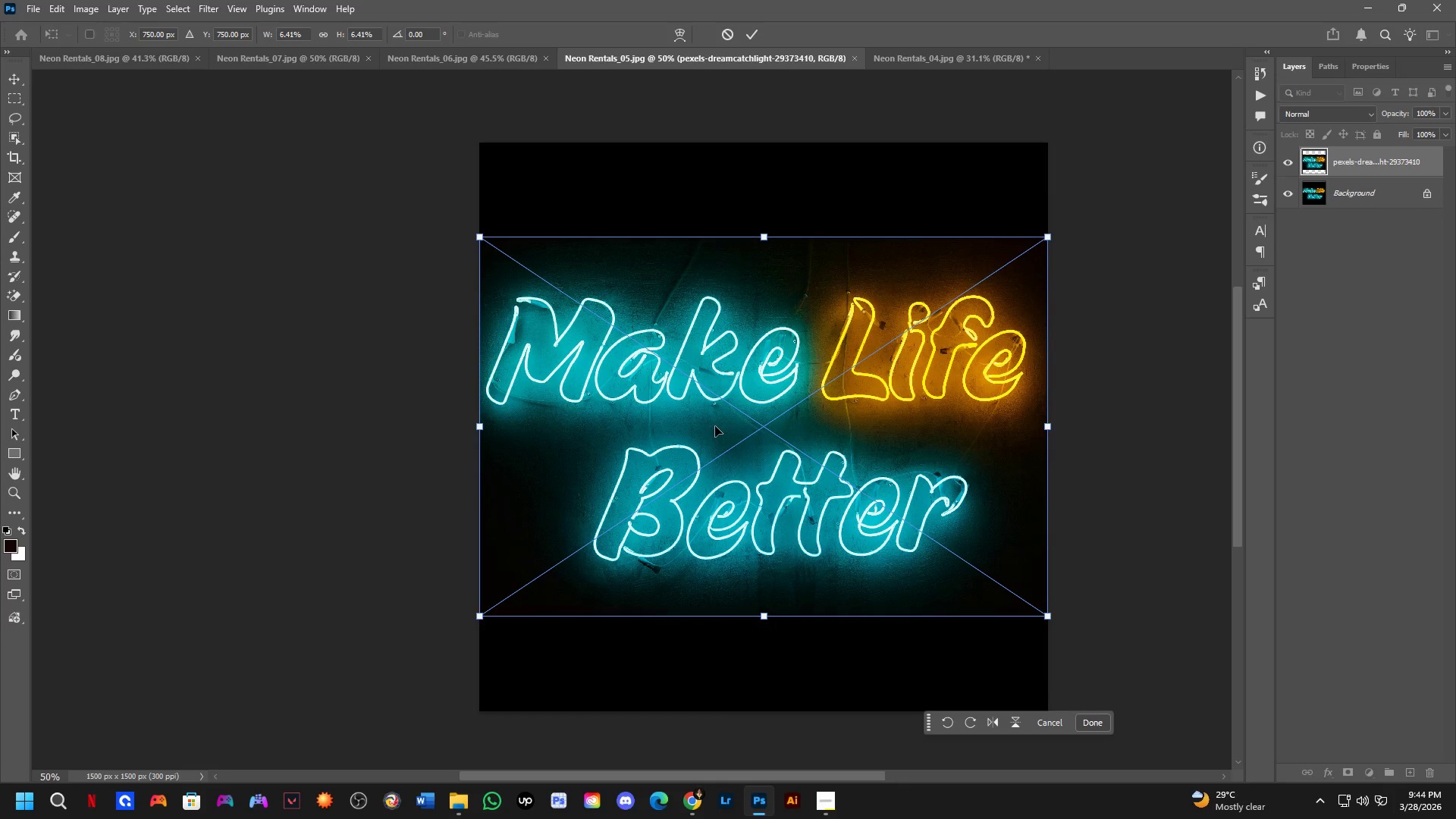 
key(NumpadEnter)
 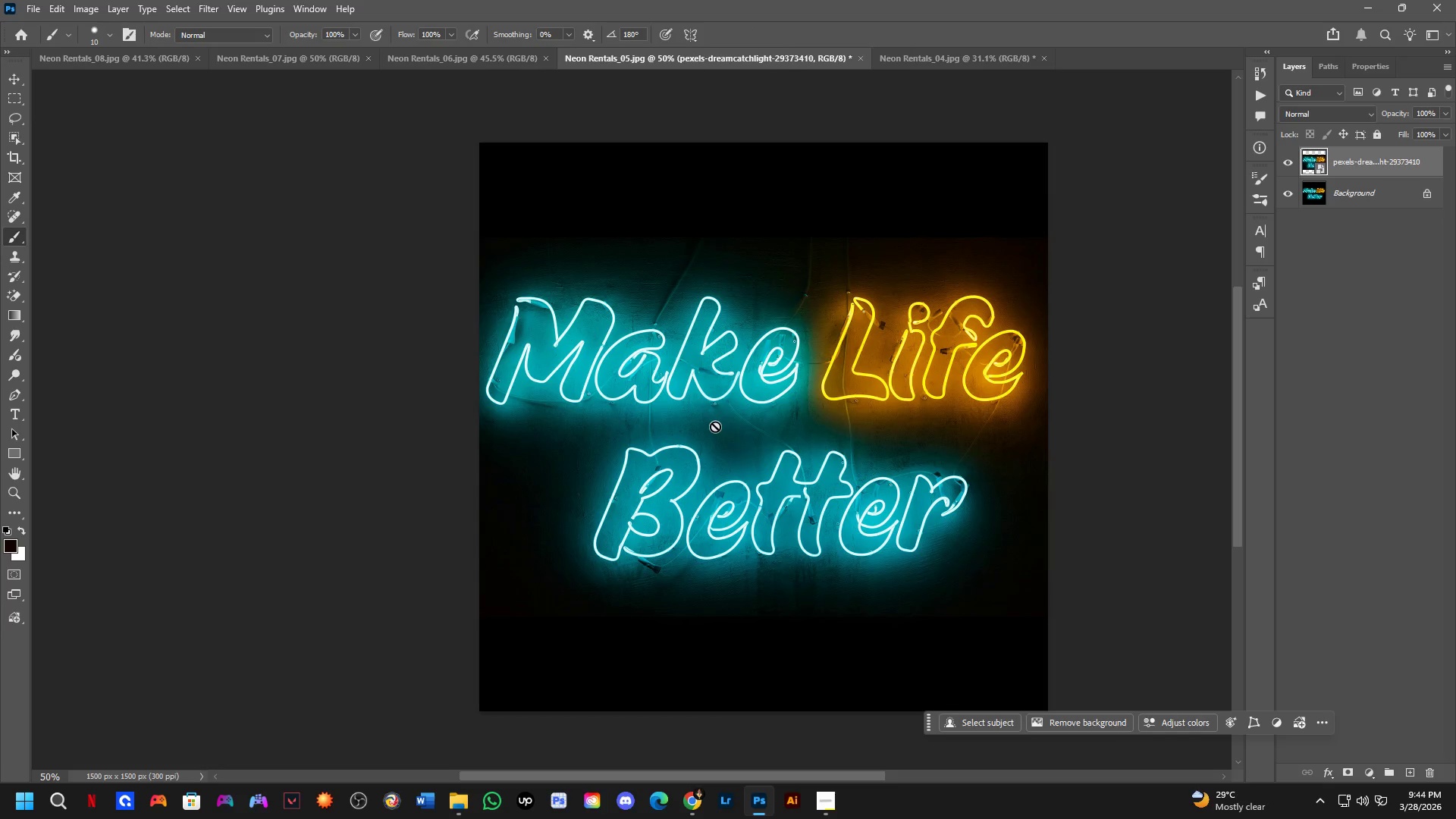 
key(Control+T)
 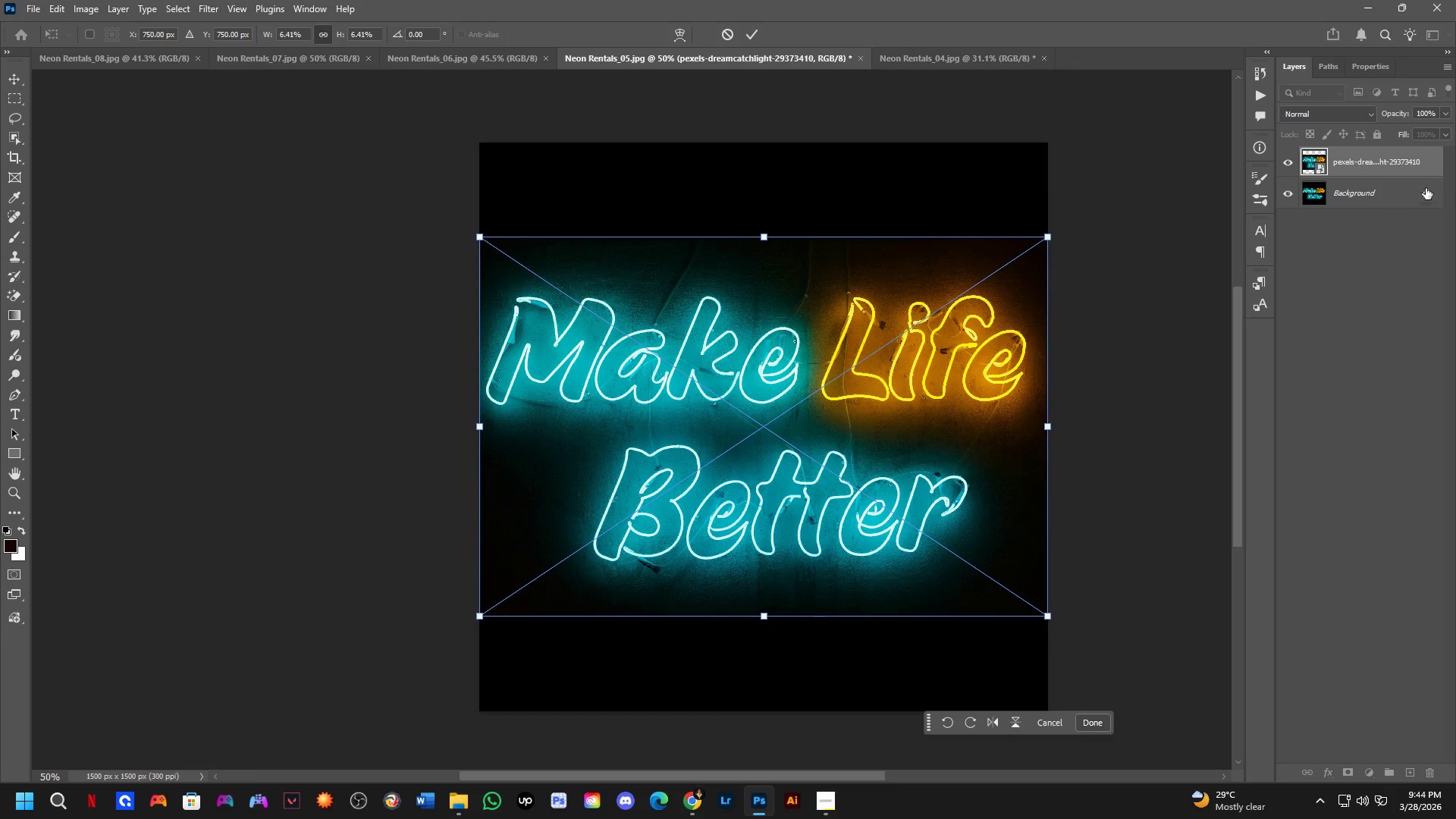 
hold_key(key=ShiftLeft, duration=1.5)
left_click_drag(start_coordinate=[849, 372], to_coordinate=[281, 418])
 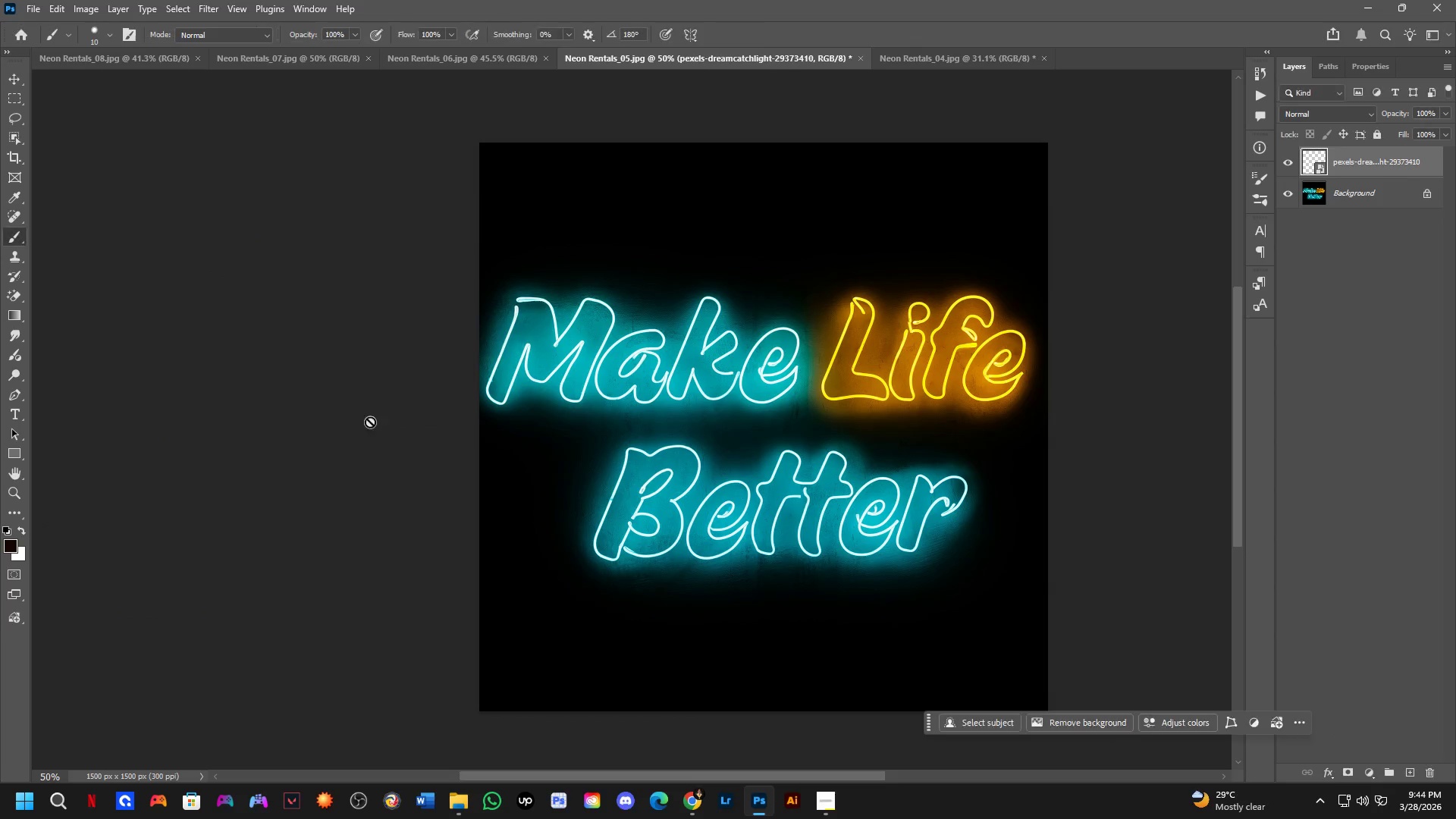 
key(Shift+ShiftLeft)
 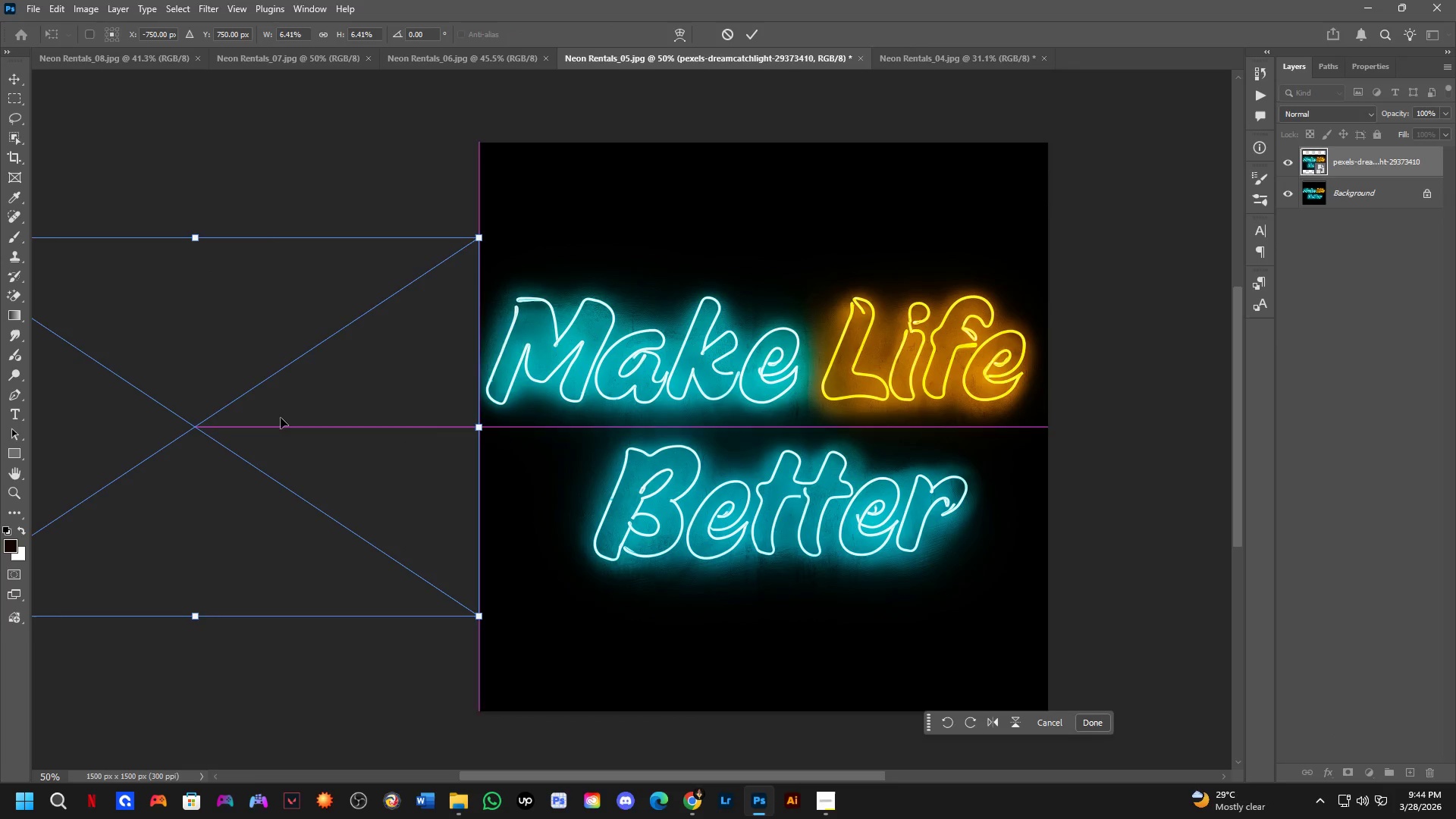 
key(Shift+ShiftLeft)
 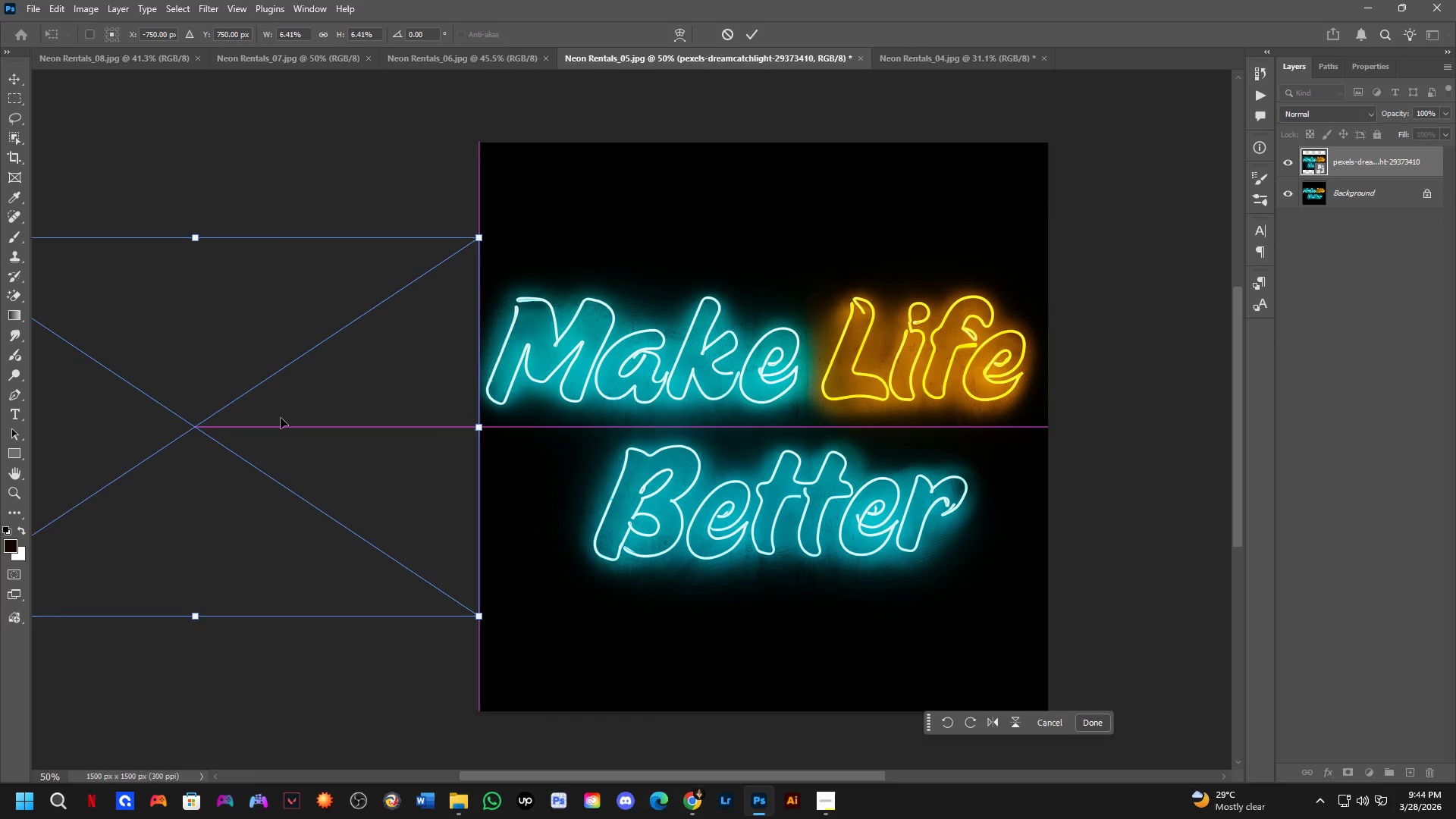 
key(Shift+ShiftLeft)
 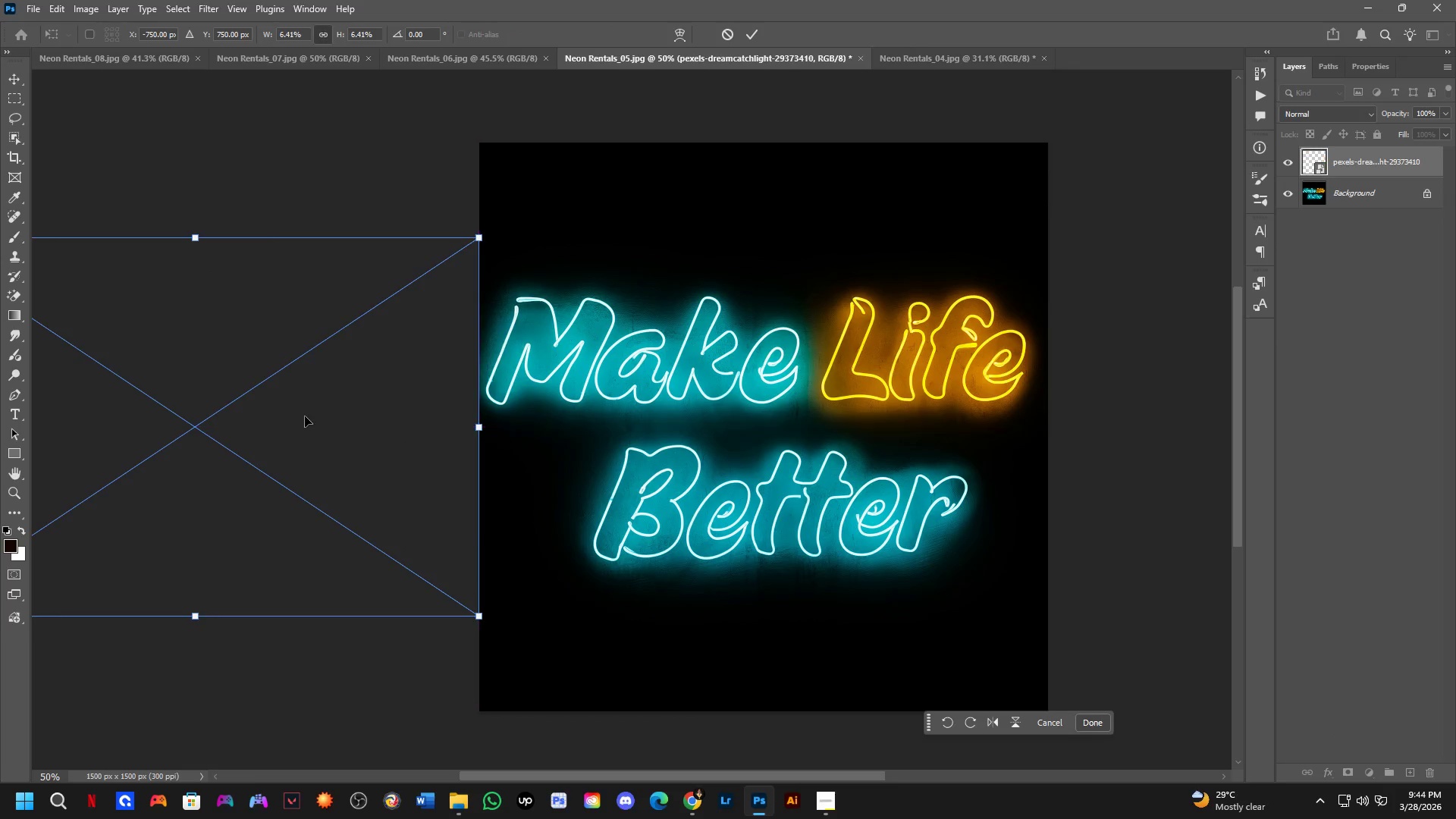 
key(Shift+ShiftLeft)
 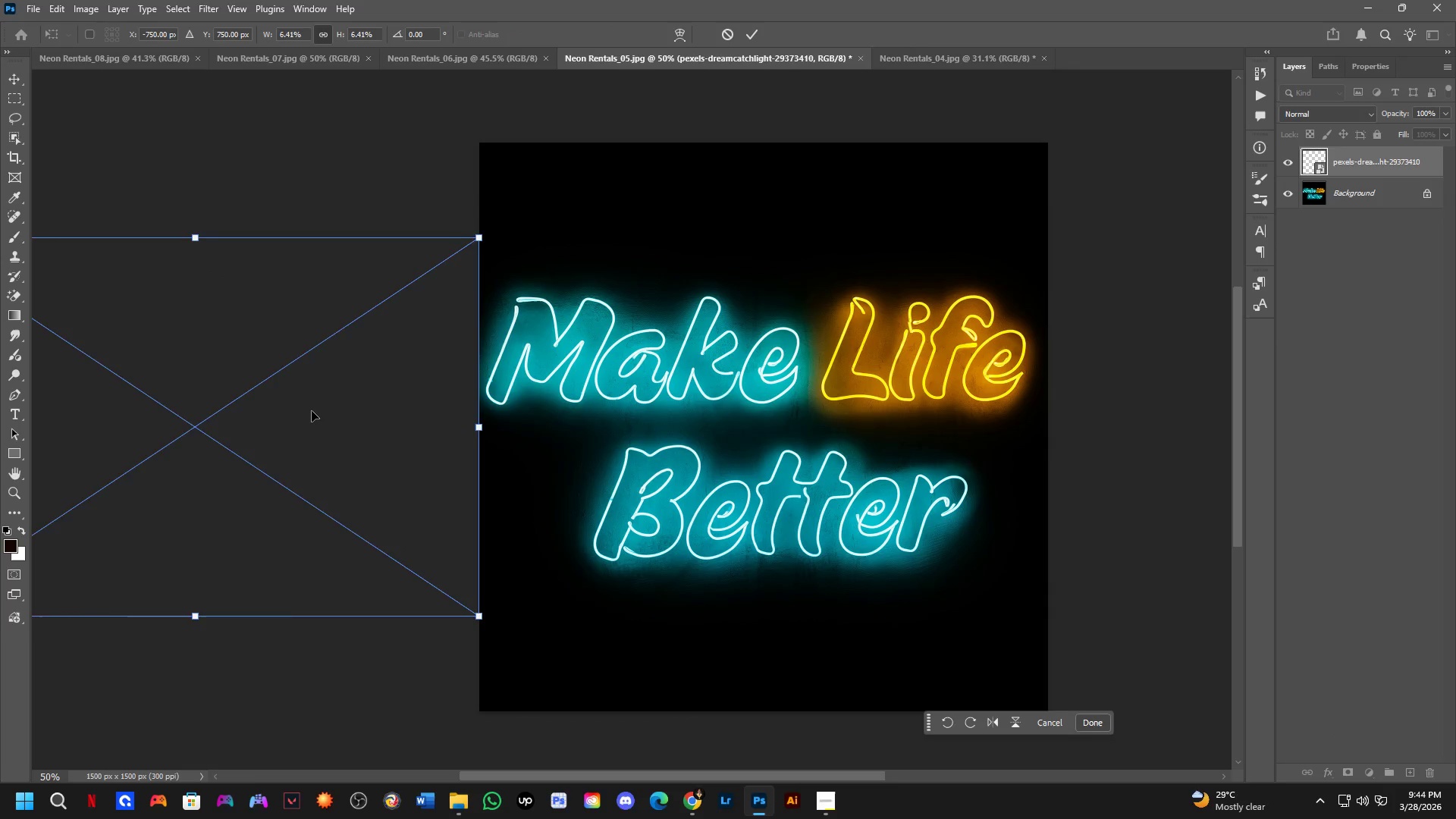 
key(NumpadEnter)
 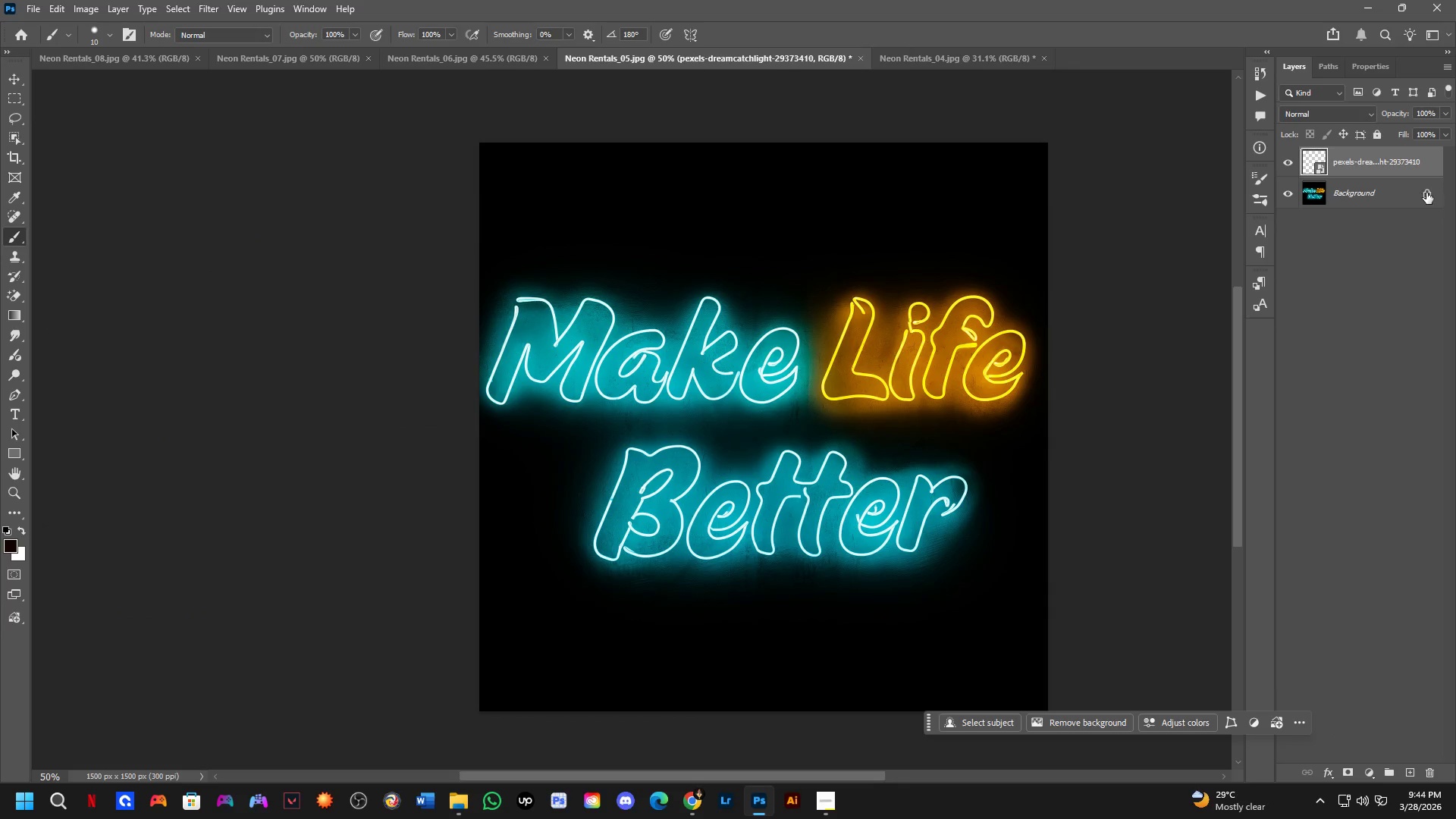 
left_click([1429, 193])
 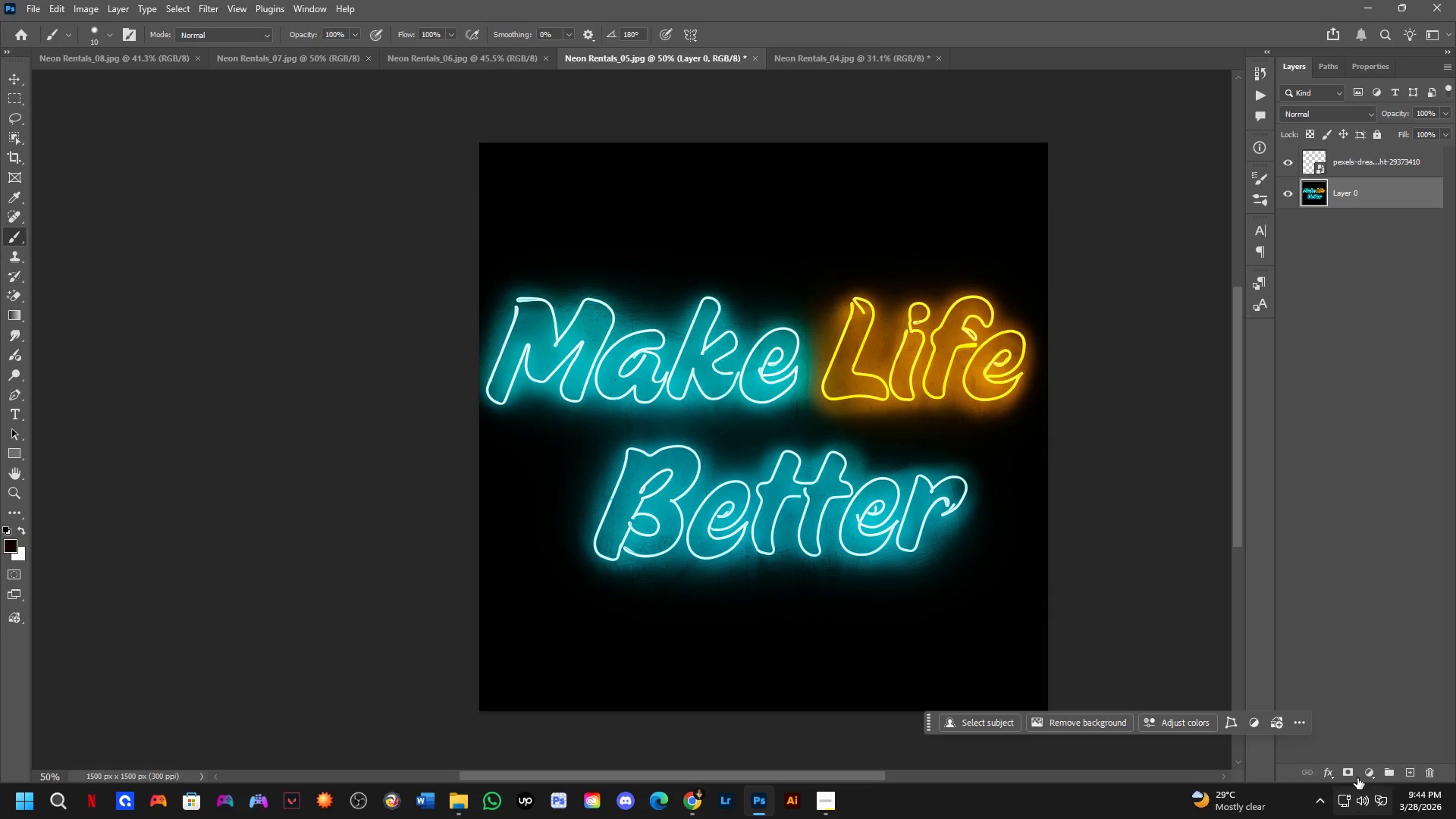 
left_click_drag(start_coordinate=[1367, 774], to_coordinate=[1367, 768])
 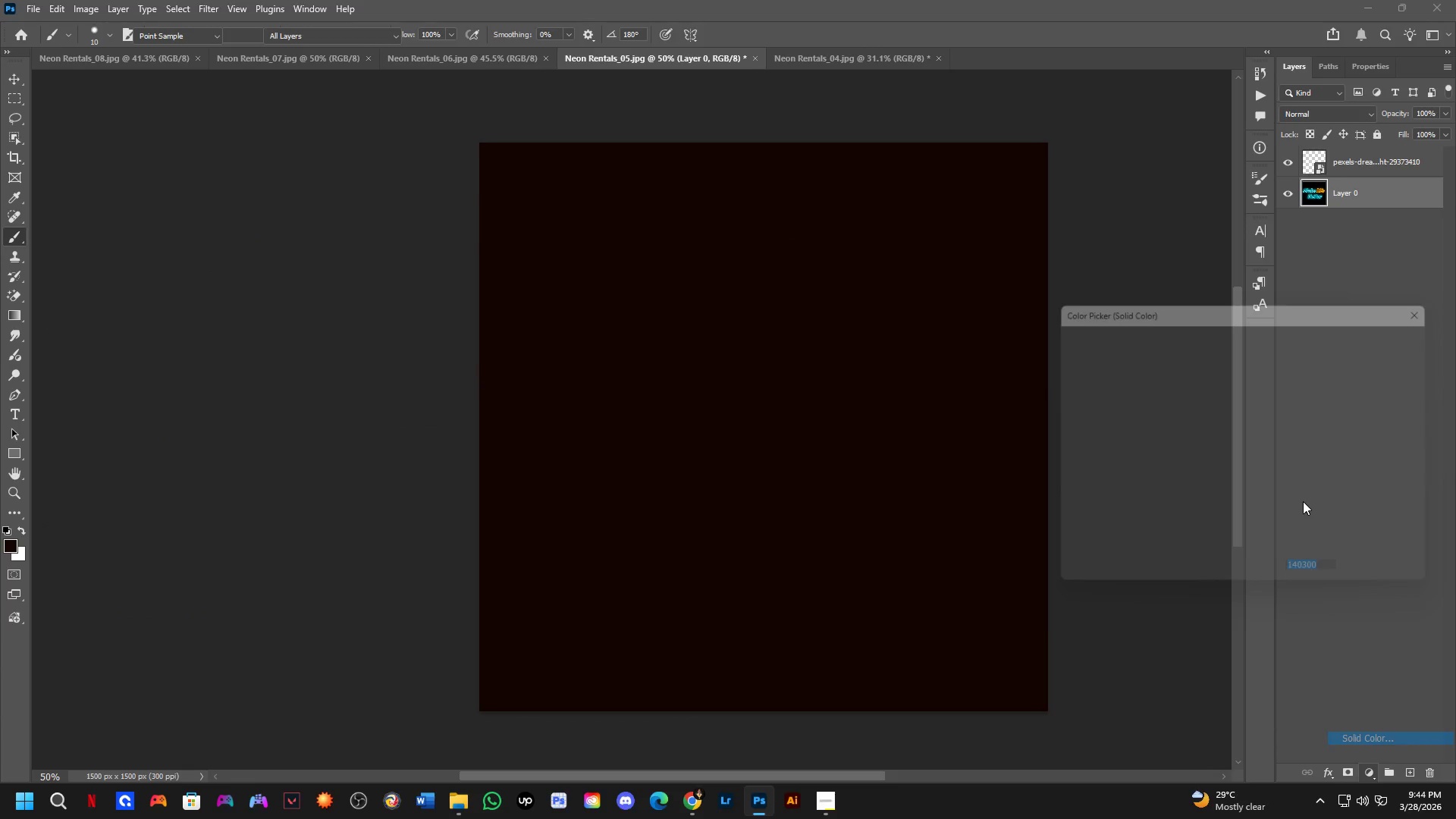 
left_click_drag(start_coordinate=[1197, 400], to_coordinate=[1001, 340])
 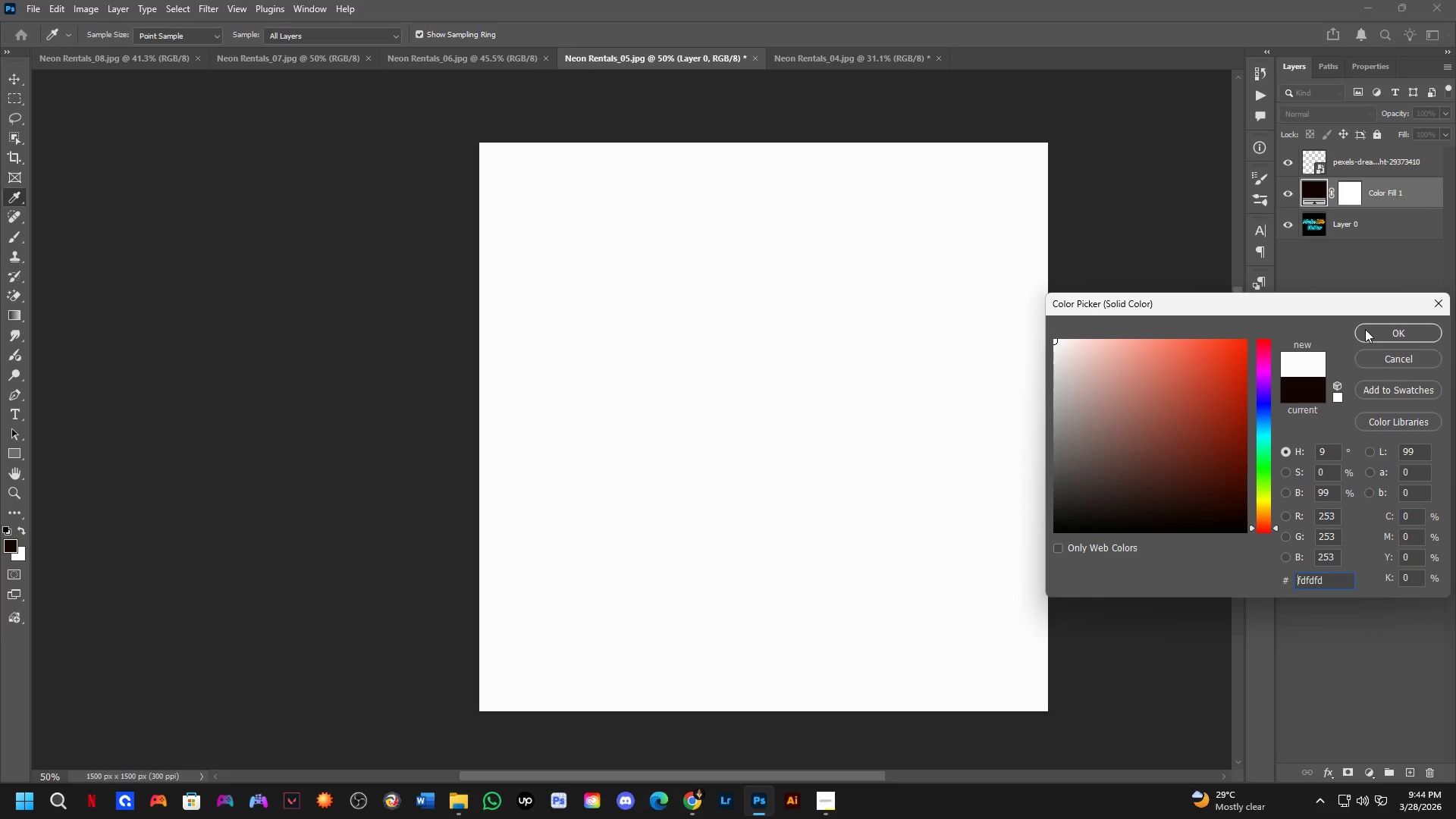 
left_click([1367, 329])
 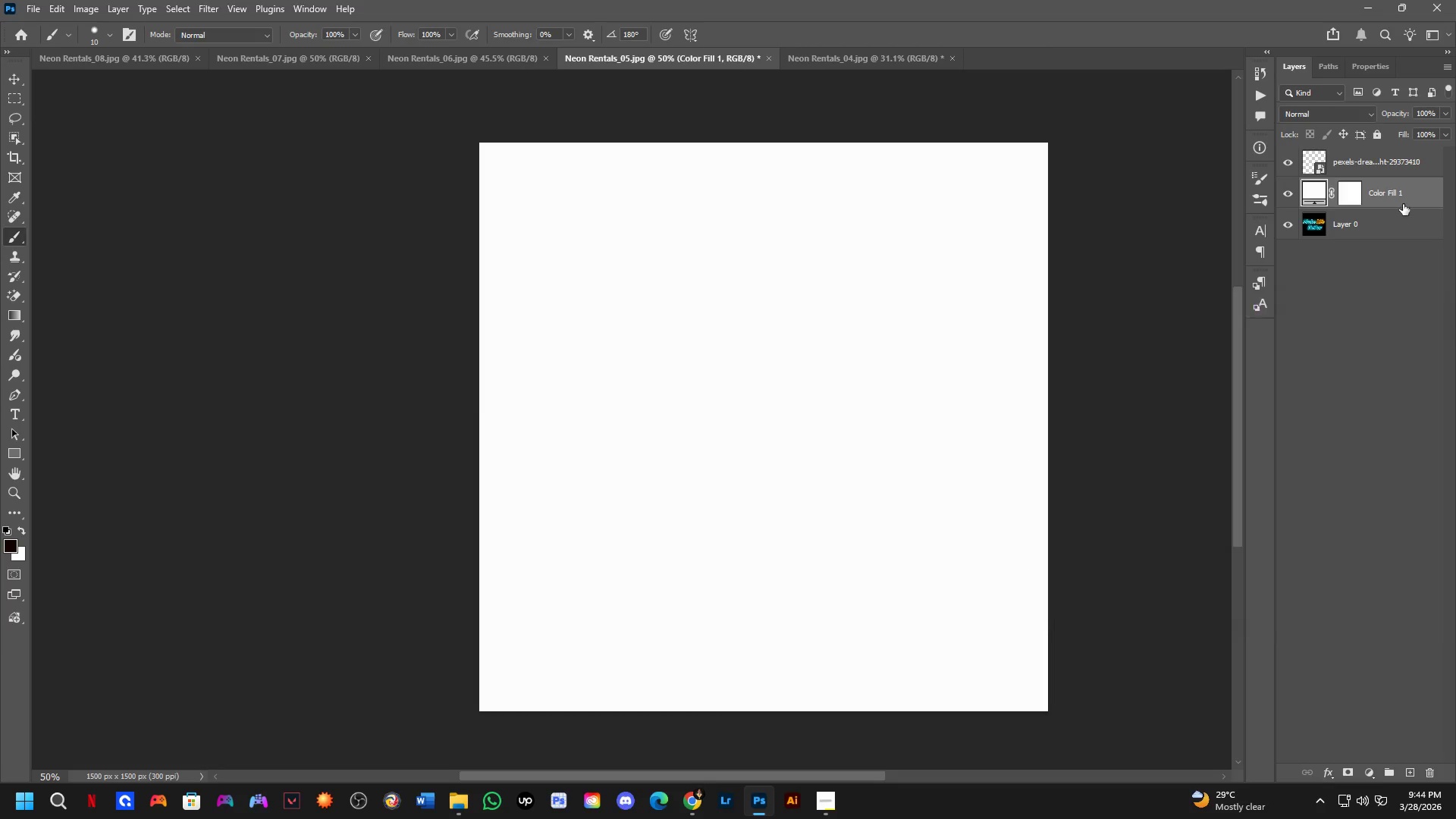 
left_click_drag(start_coordinate=[1405, 197], to_coordinate=[1400, 260])
 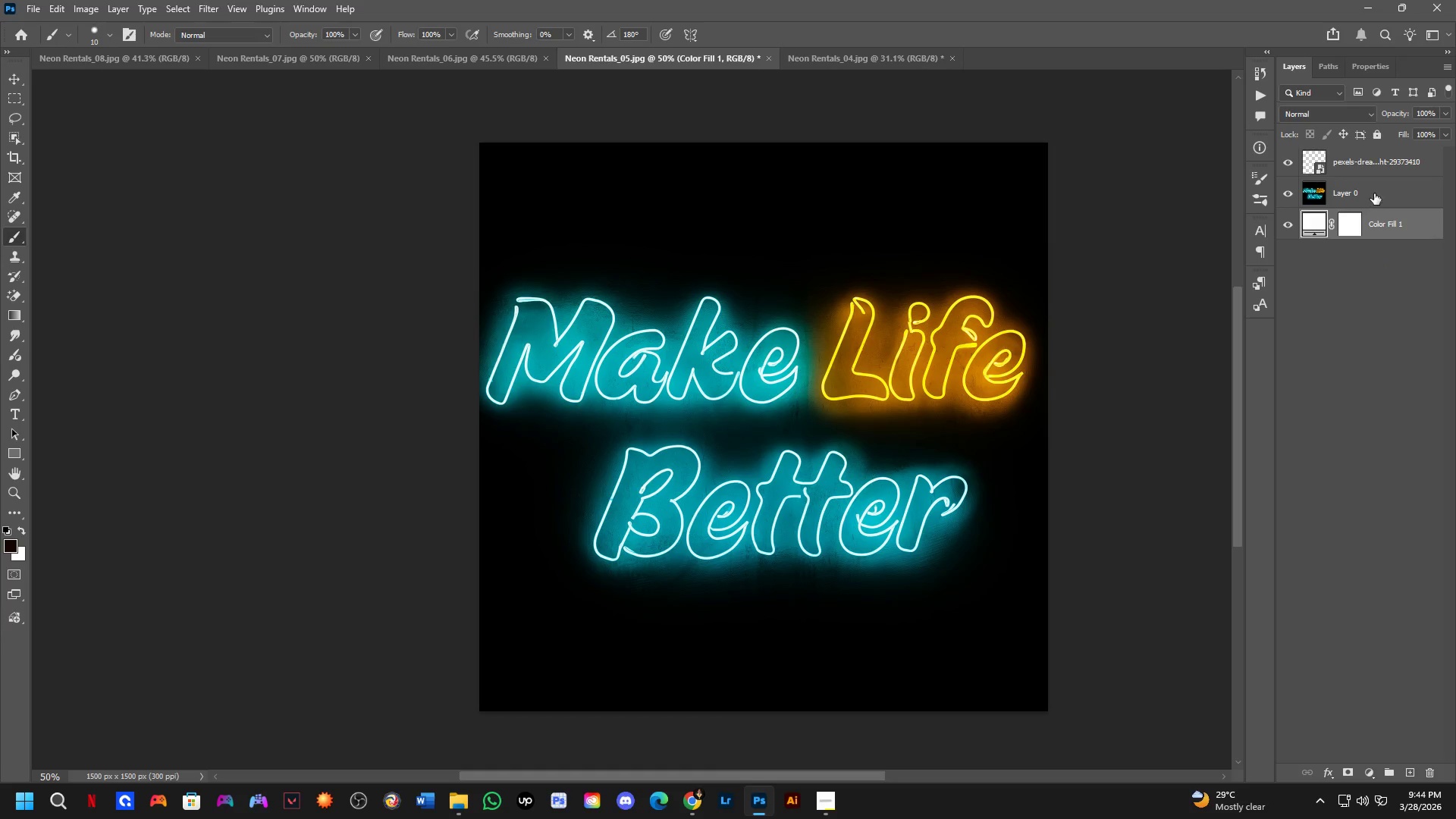 
left_click([1374, 193])
 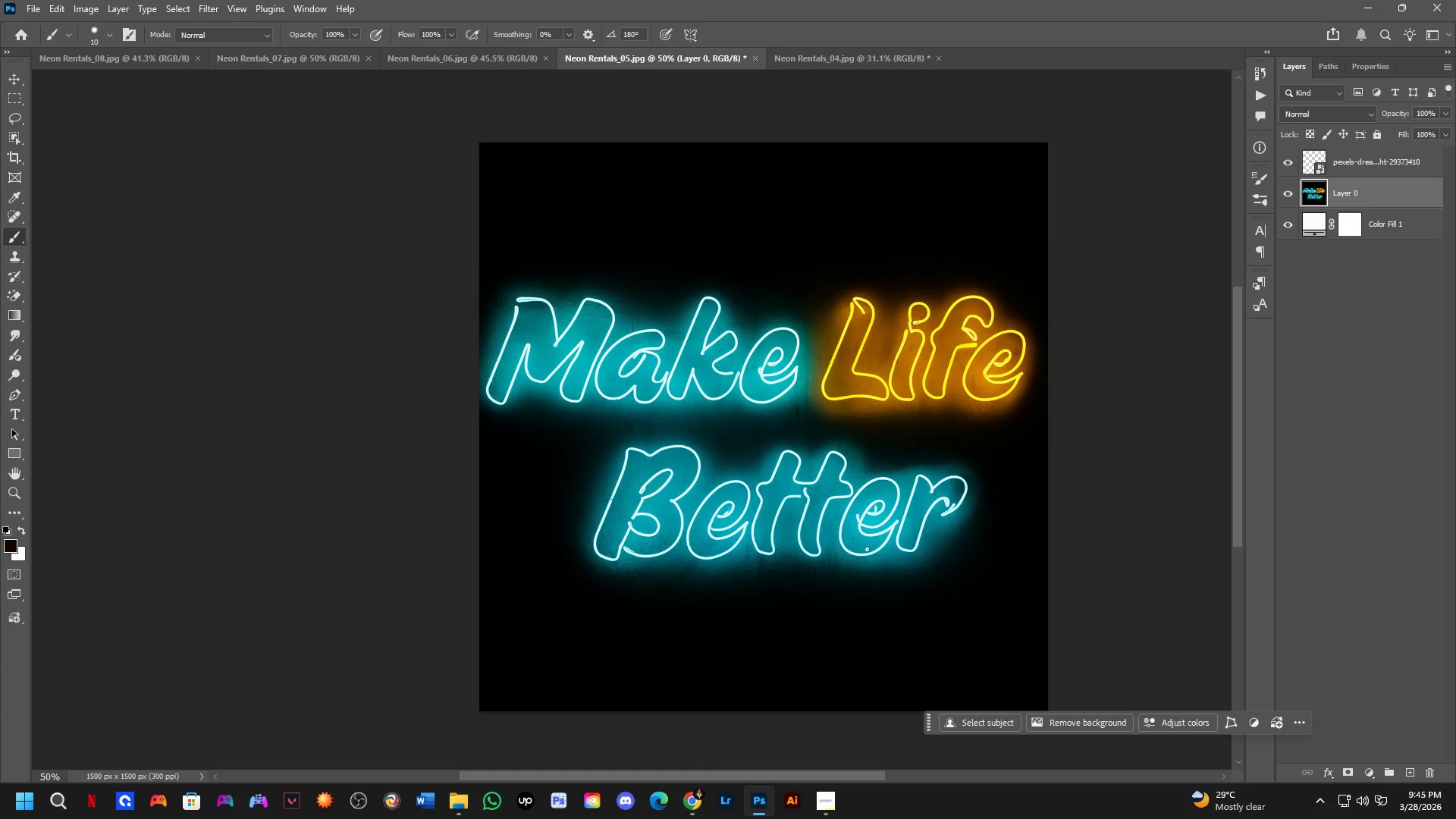 
key(C)
 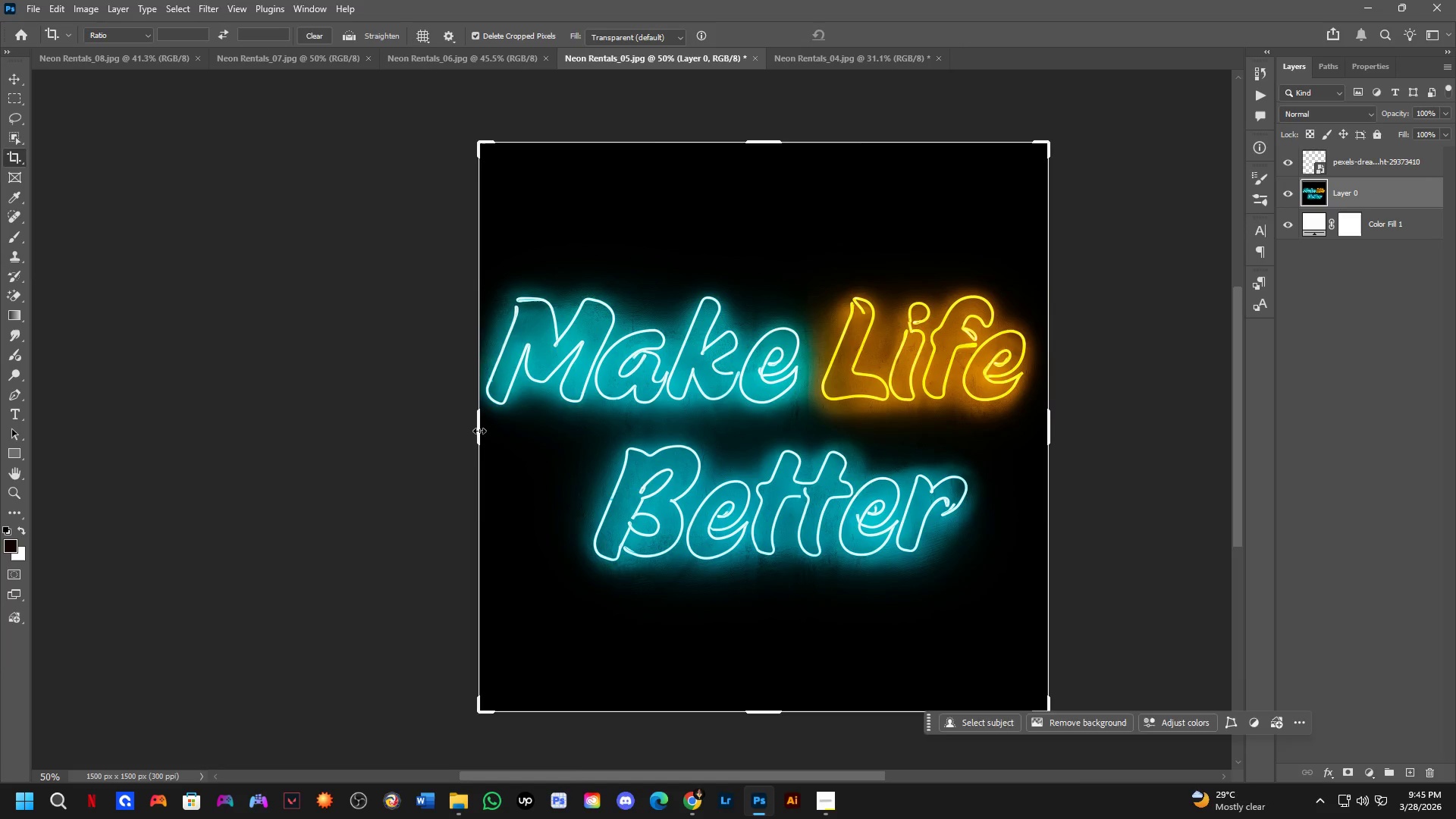 
left_click_drag(start_coordinate=[479, 431], to_coordinate=[194, 491])
 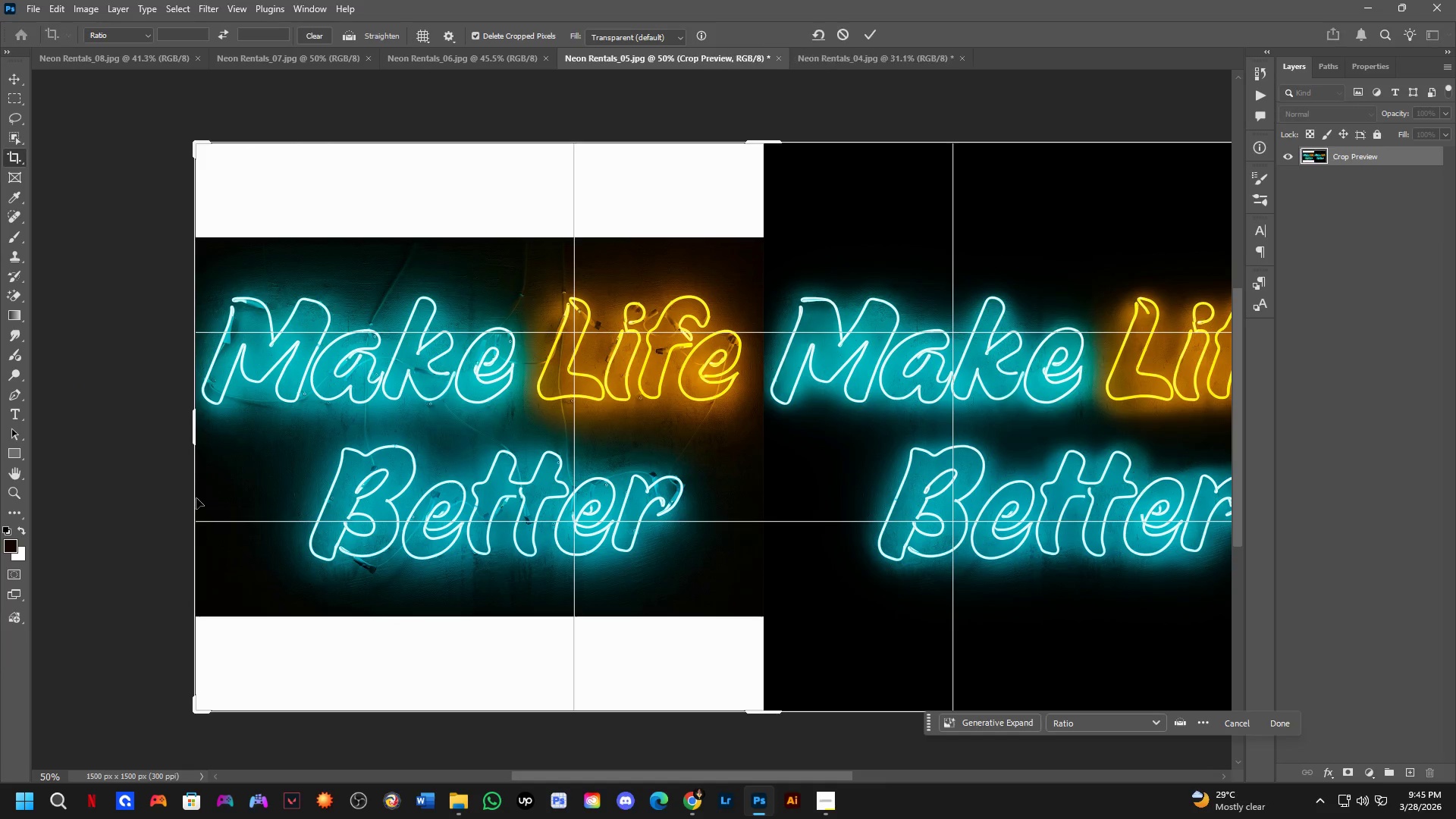 
key(NumpadEnter)
 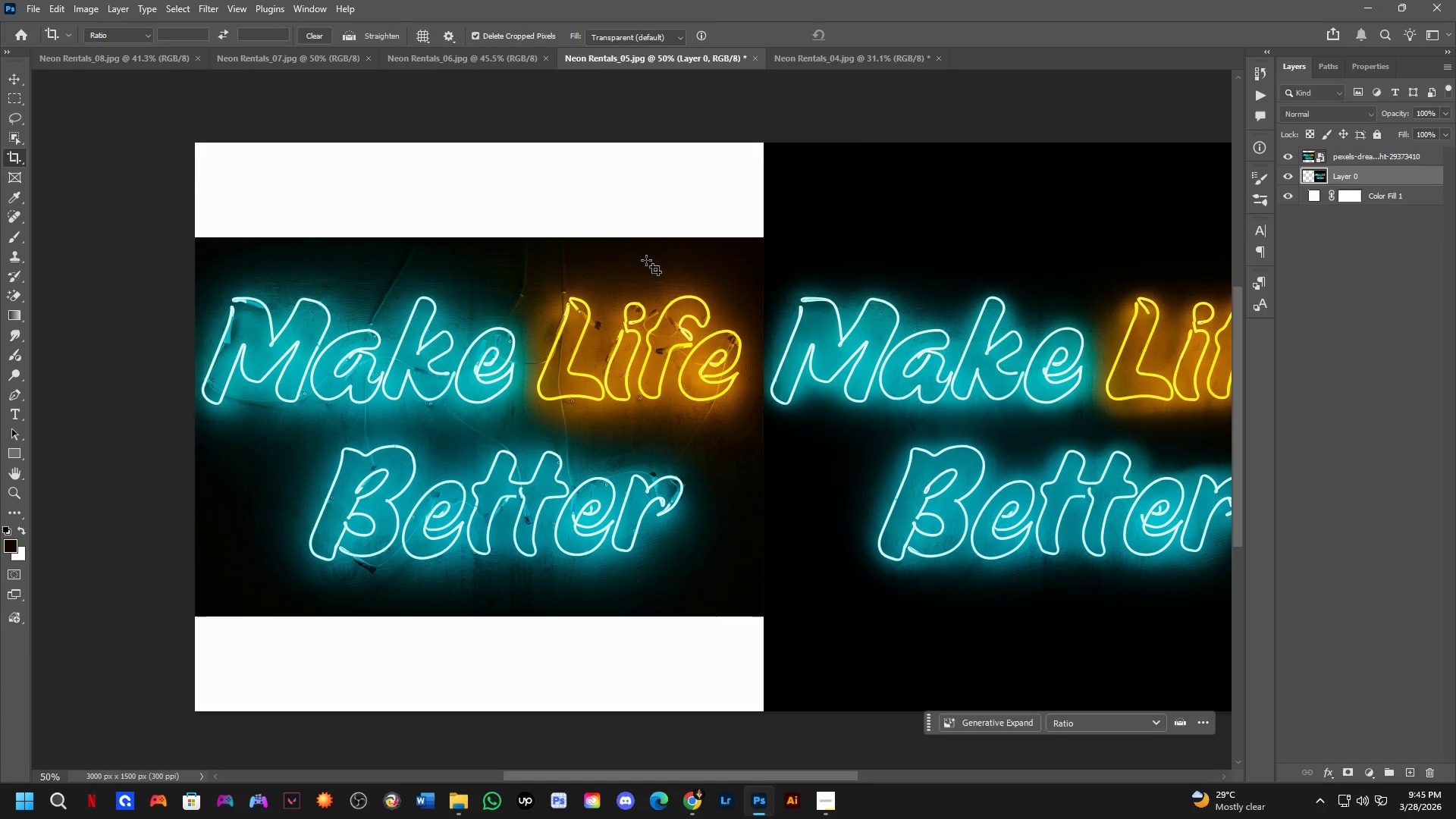 
key(Control+ControlLeft)
 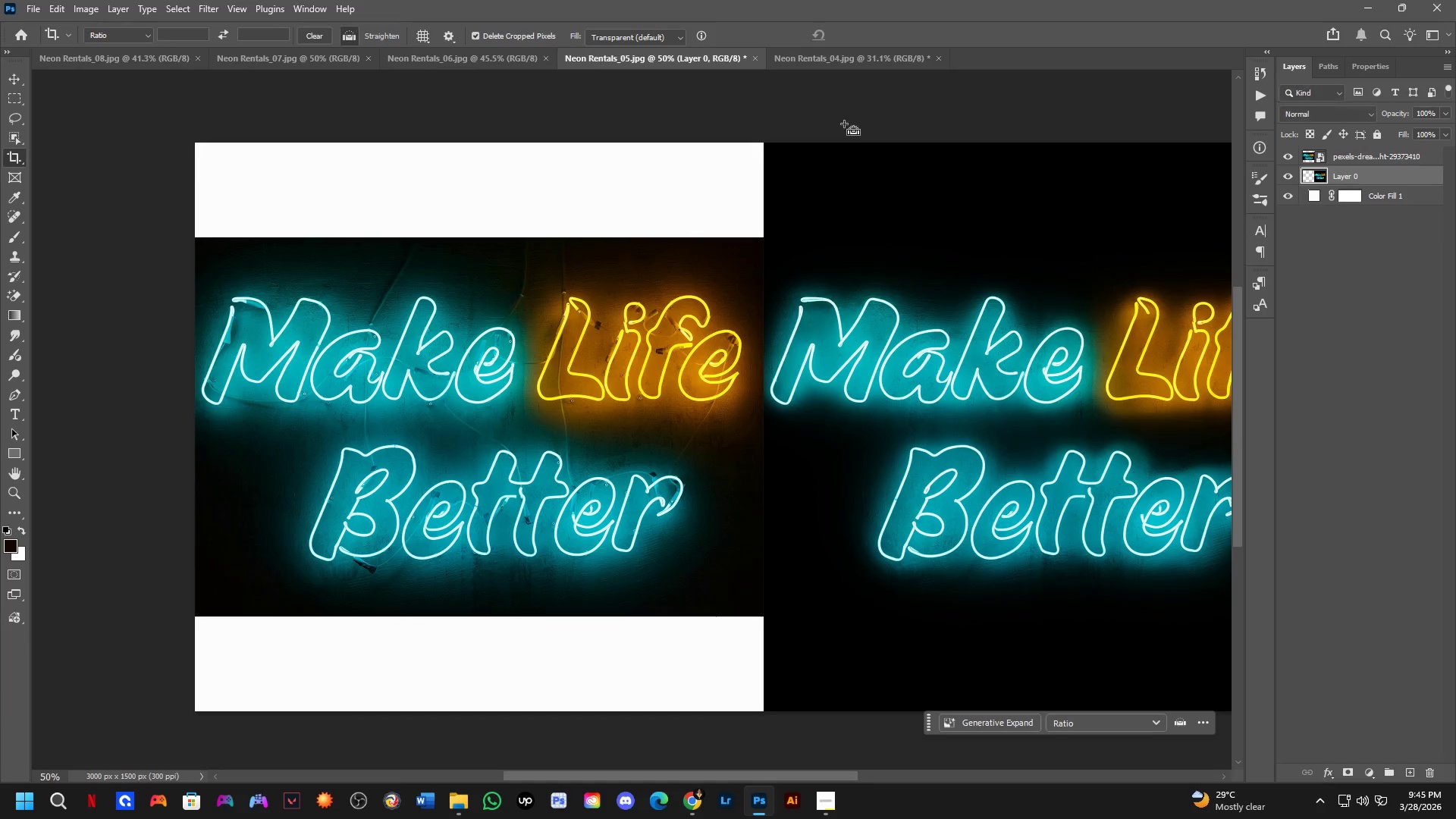 
key(Control+Tab)
 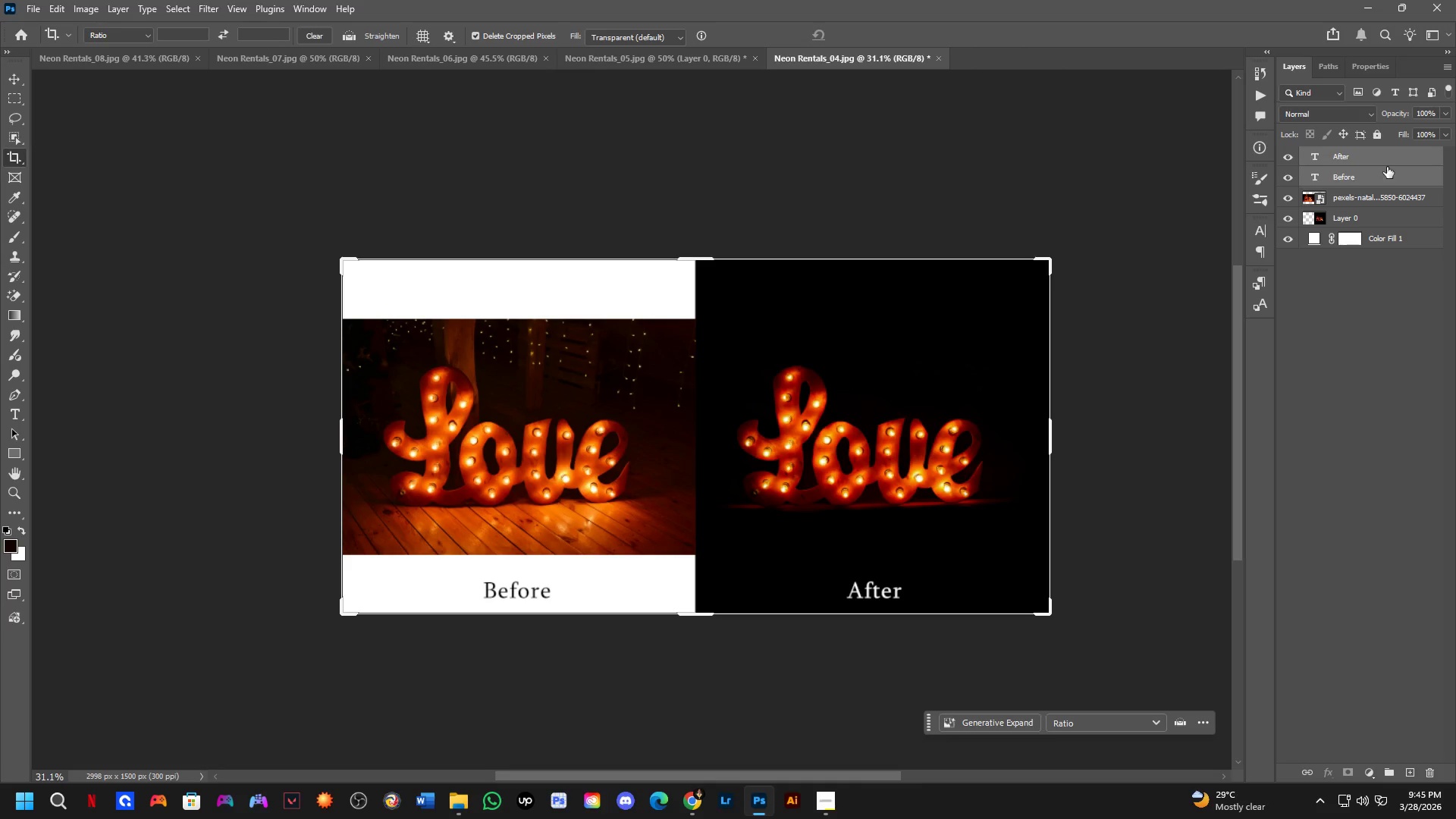 
left_click_drag(start_coordinate=[1383, 168], to_coordinate=[700, 328])
 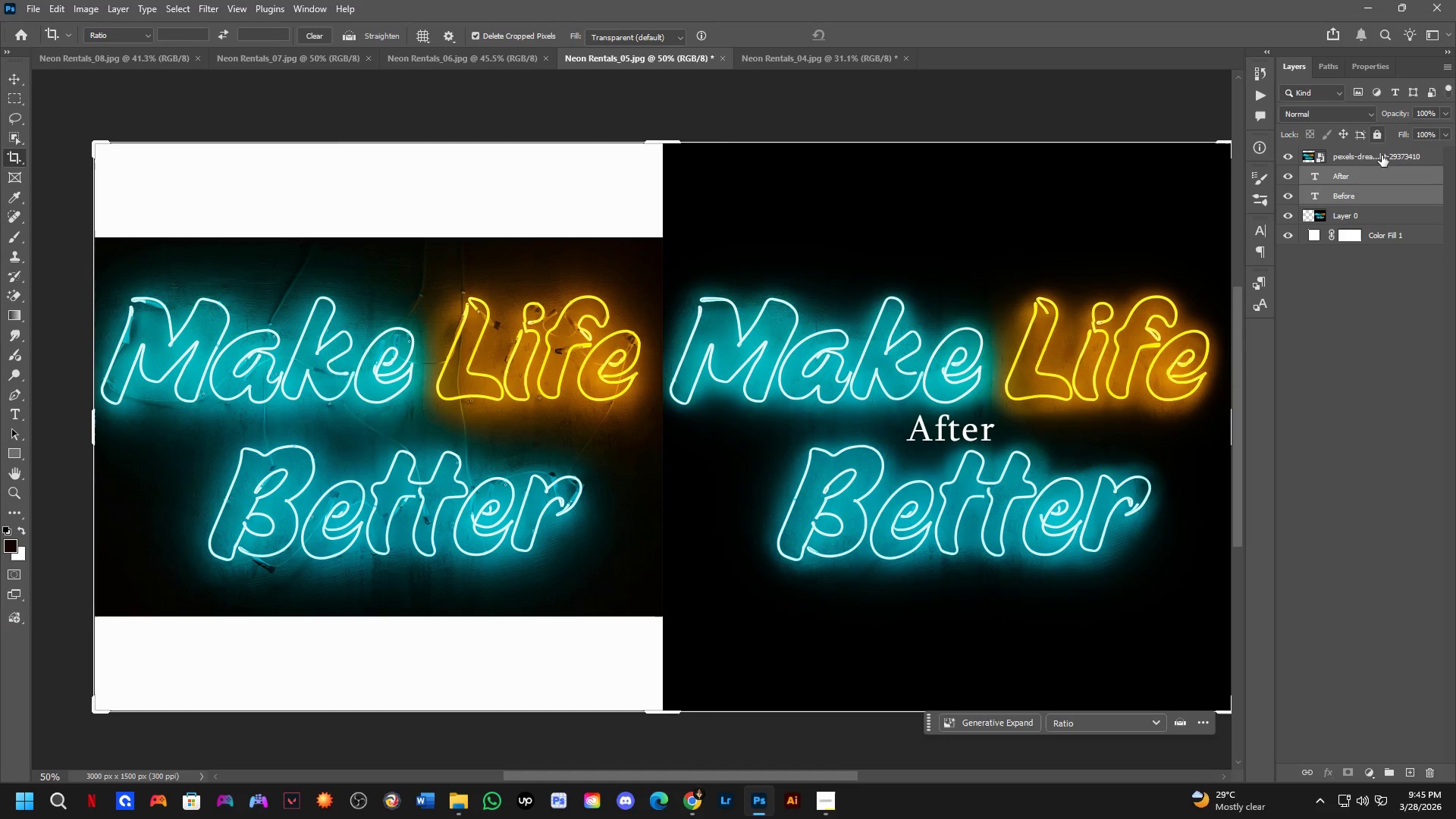 
hold_key(key=ShiftLeft, duration=0.36)
 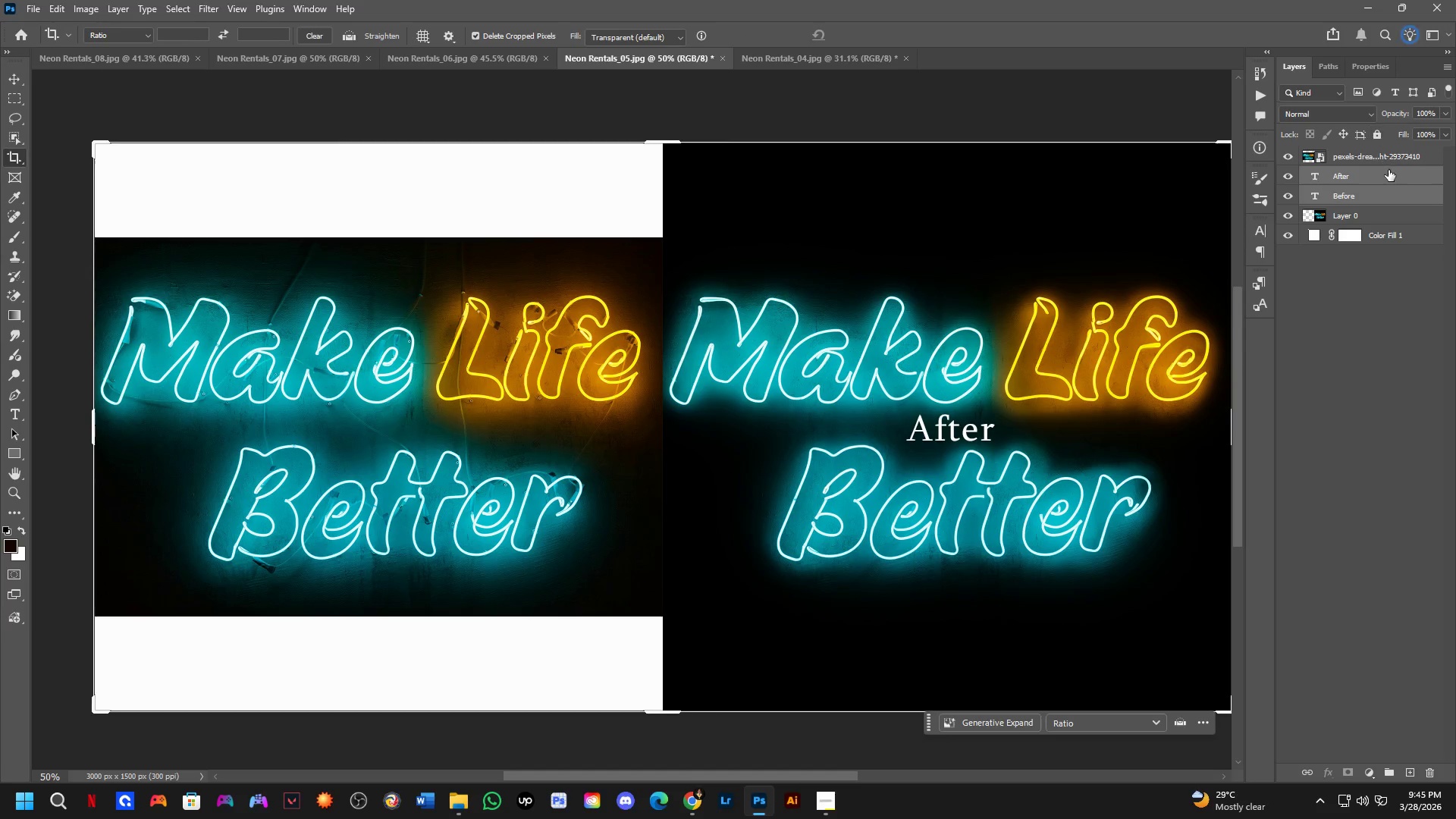 
left_click_drag(start_coordinate=[1389, 170], to_coordinate=[1387, 141])
 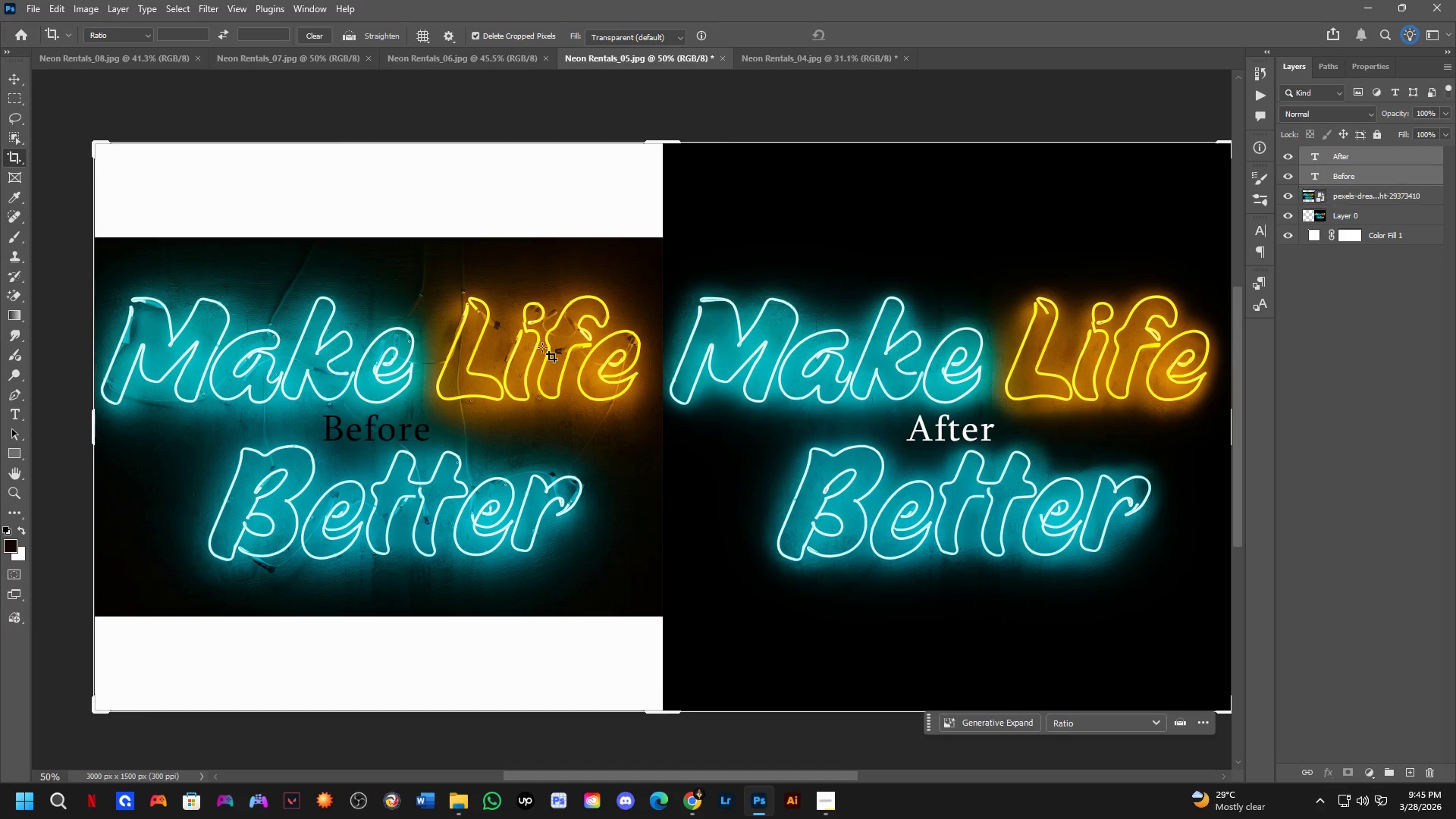 
hold_key(key=Space, duration=0.41)
 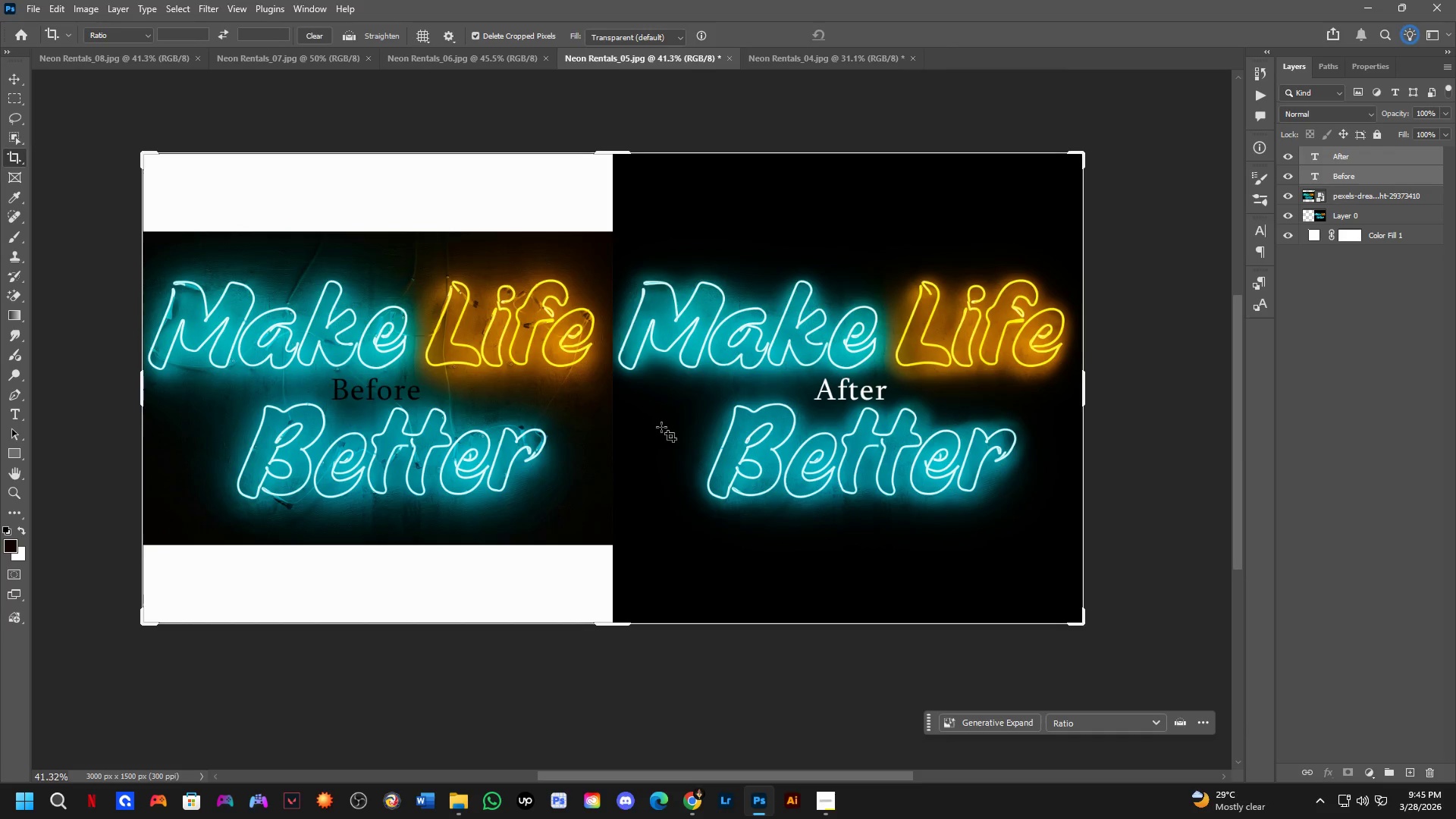 
left_click_drag(start_coordinate=[711, 466], to_coordinate=[682, 441])
 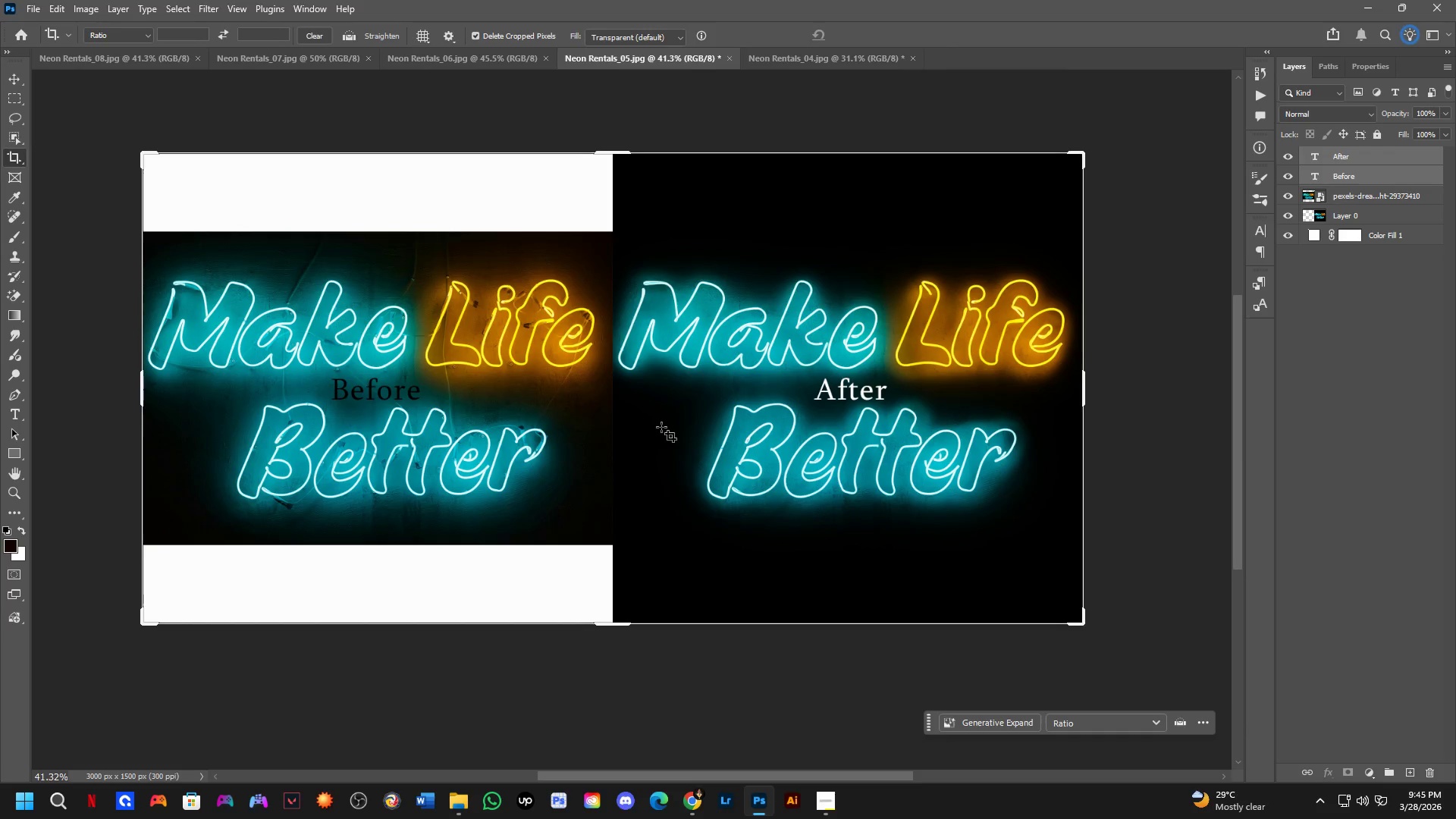 
scroll: coordinate [541, 347], scroll_direction: down, amount: 2.0
 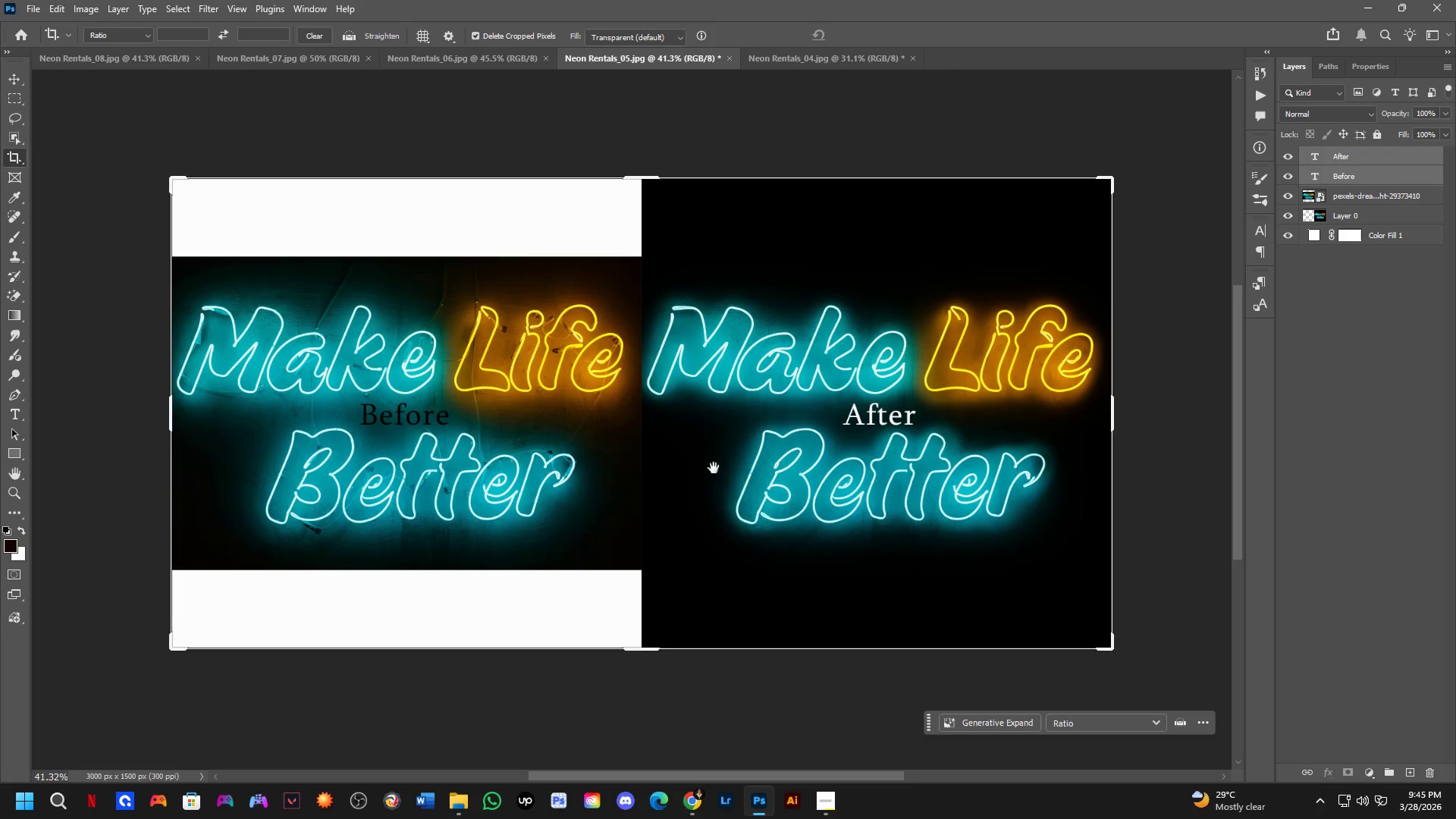 
key(B)
 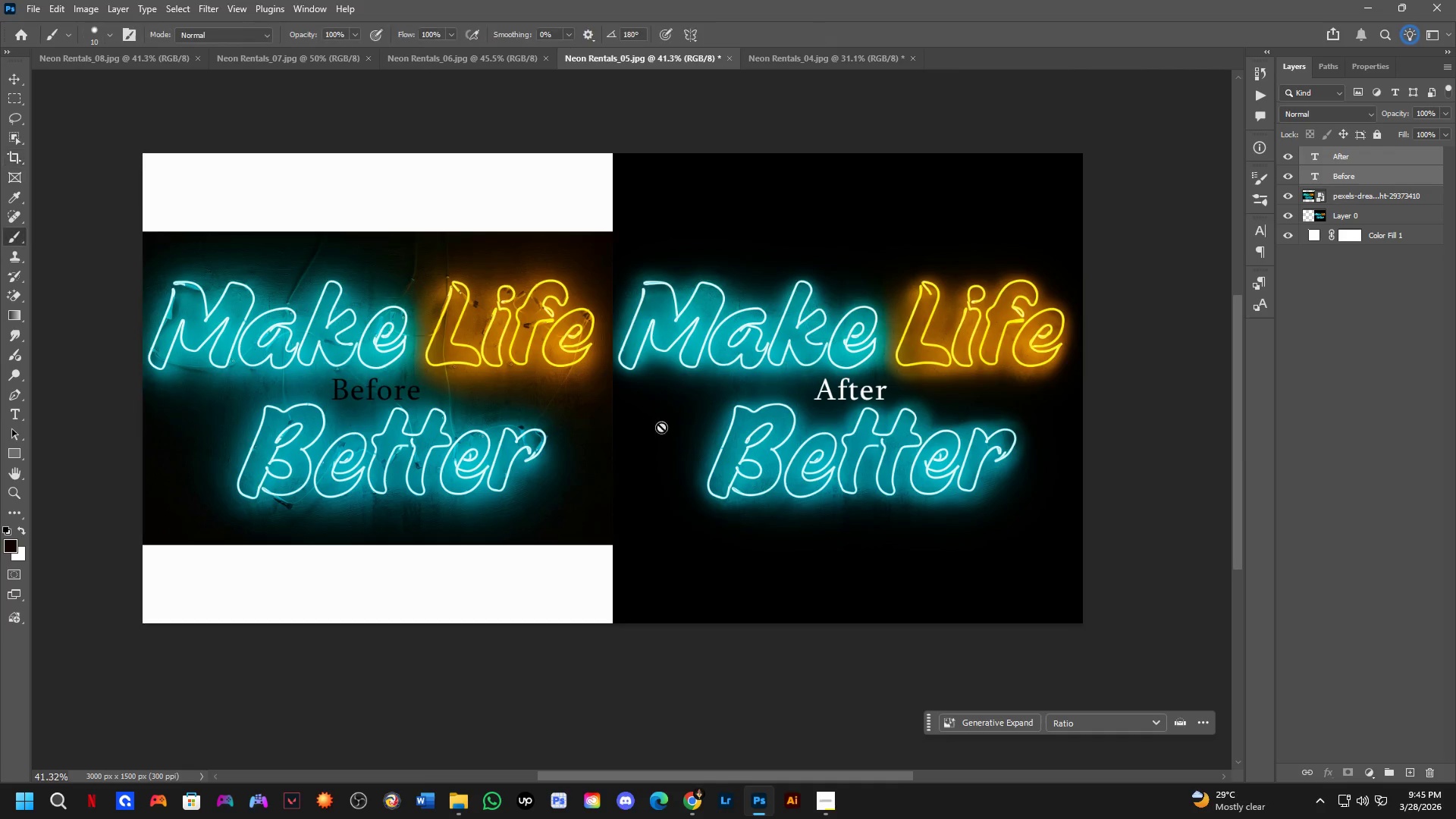 
key(Control+T)
 